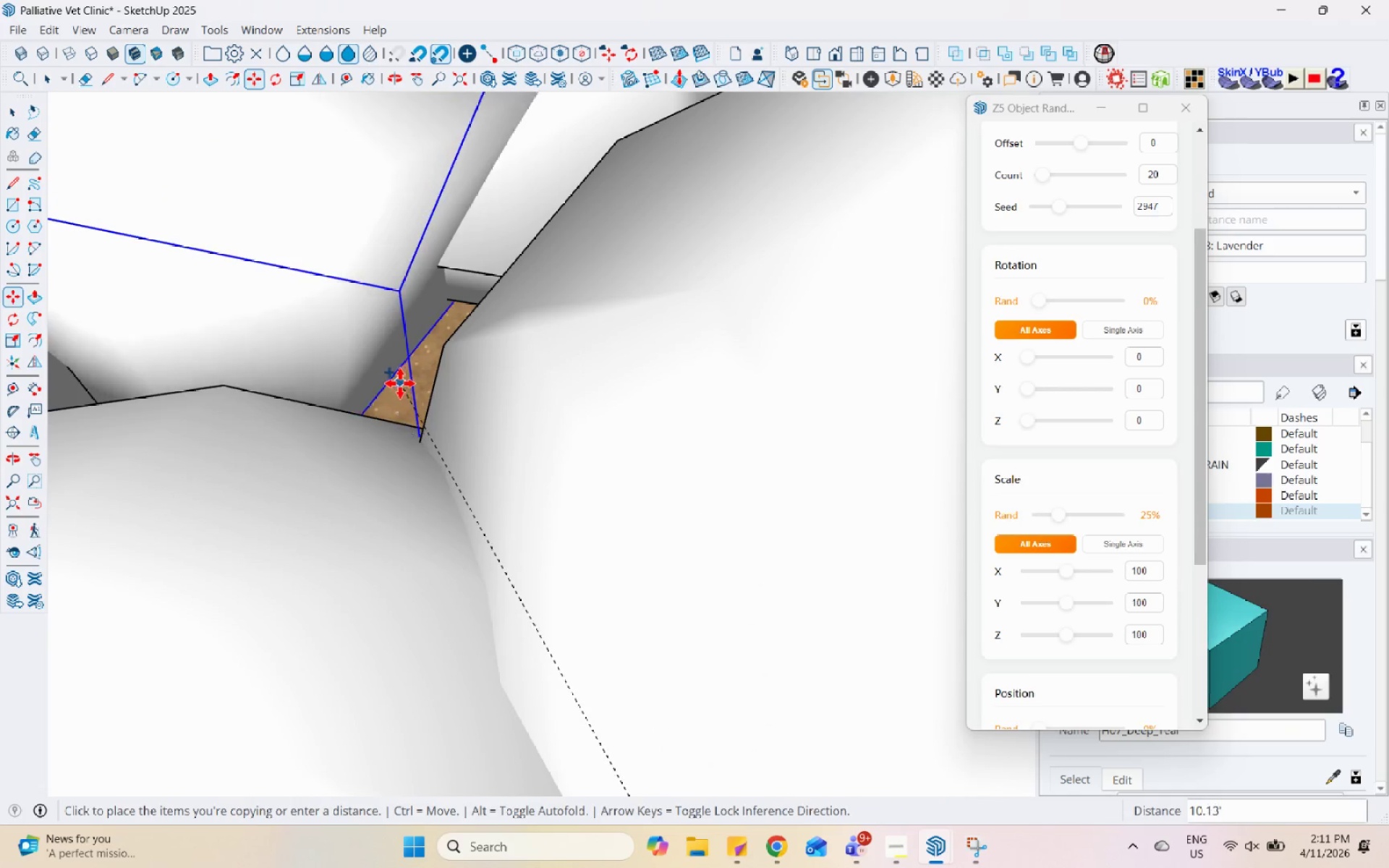 
left_click([420, 397])
 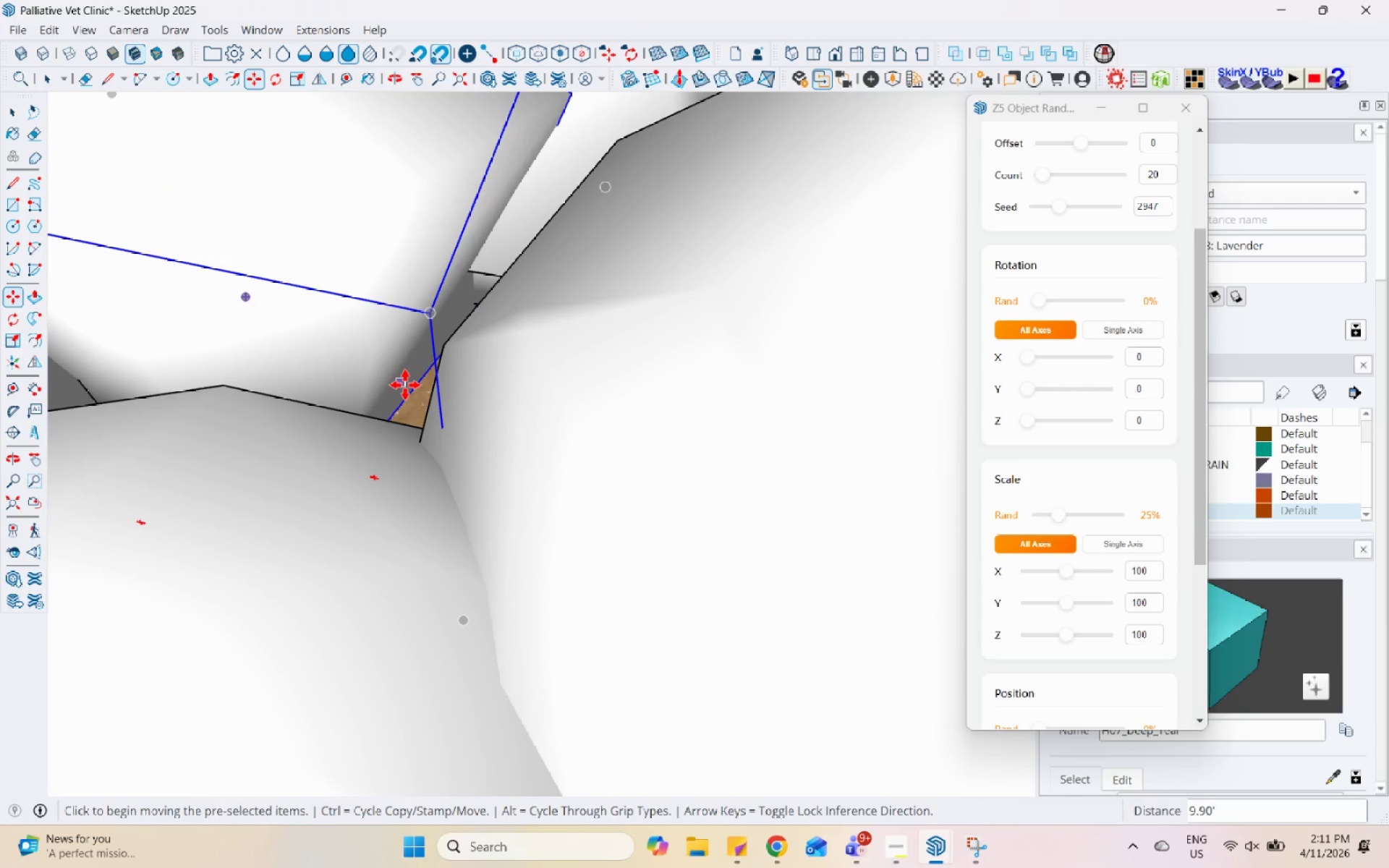 
key(Control+ControlLeft)
 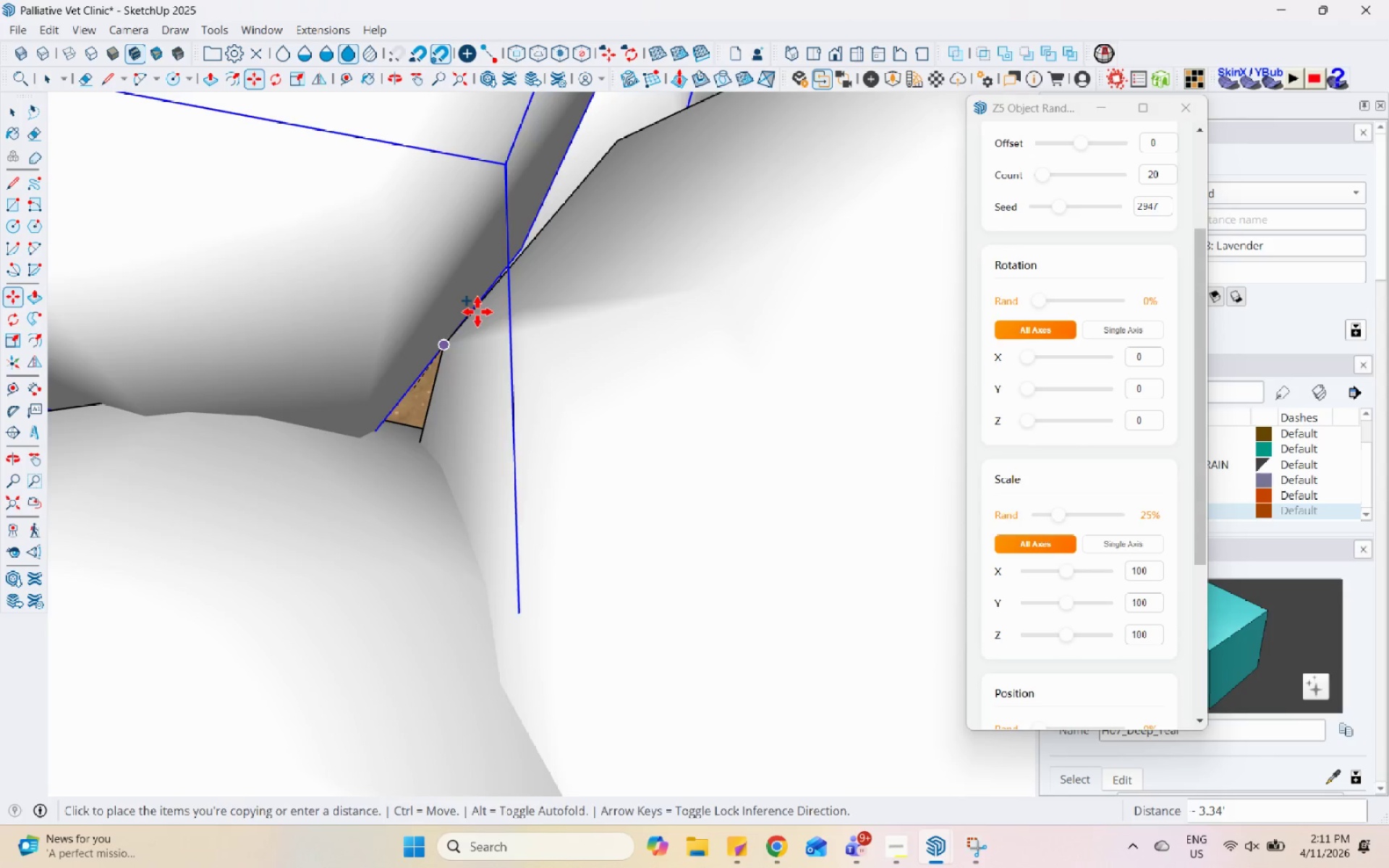 
scroll: coordinate [367, 300], scroll_direction: down, amount: 23.0
 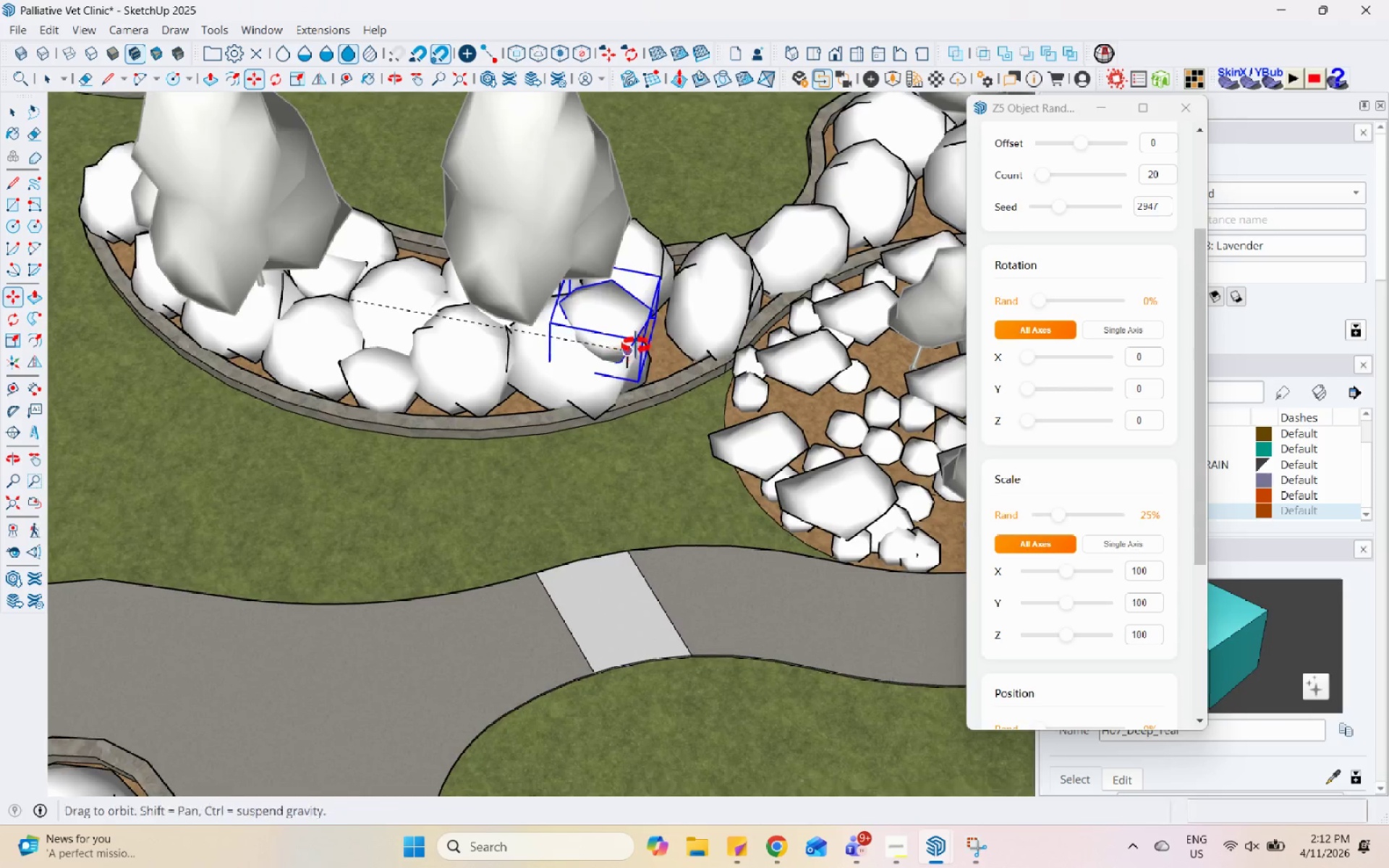 
scroll: coordinate [626, 352], scroll_direction: up, amount: 10.0
 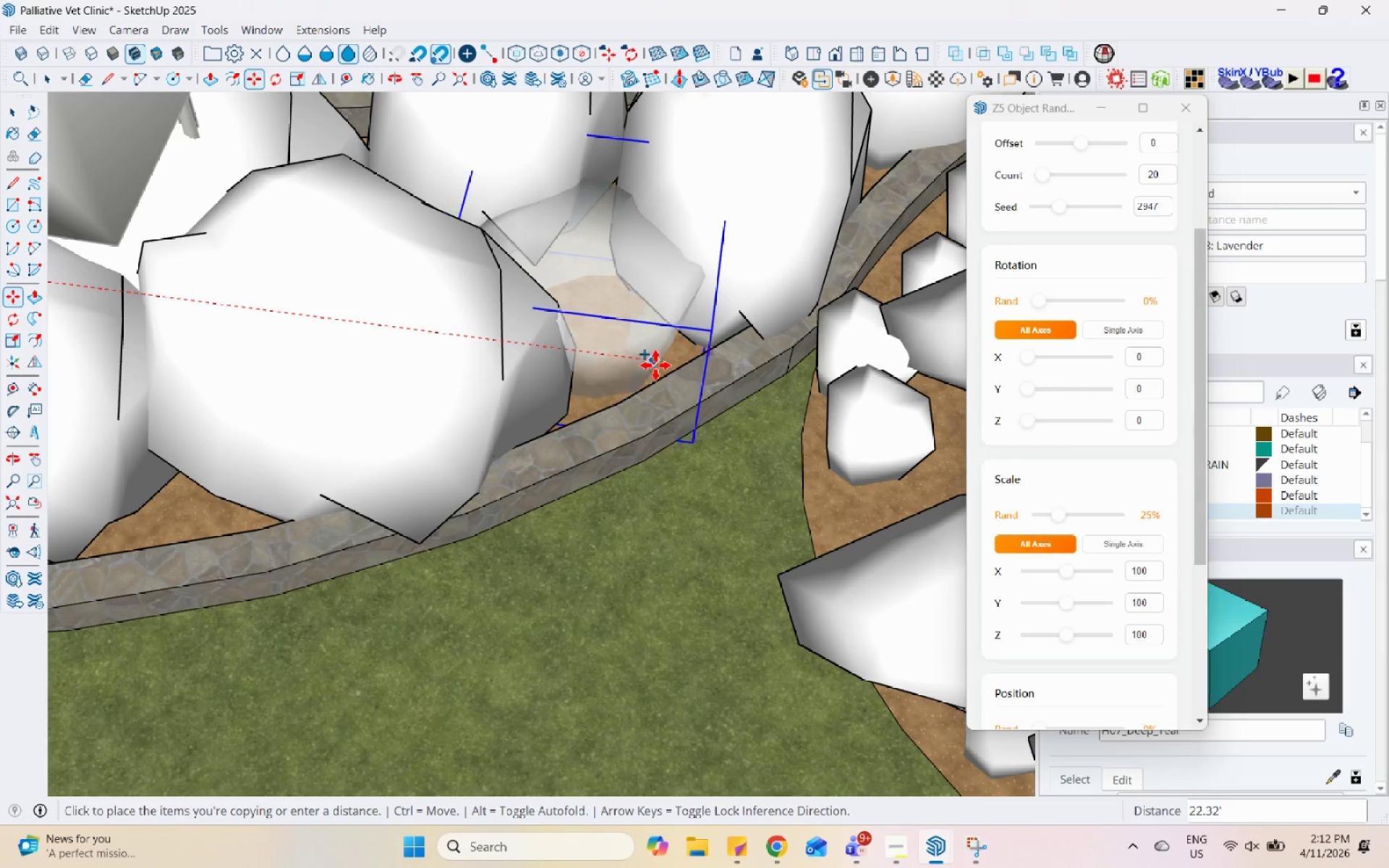 
left_click([655, 365])
 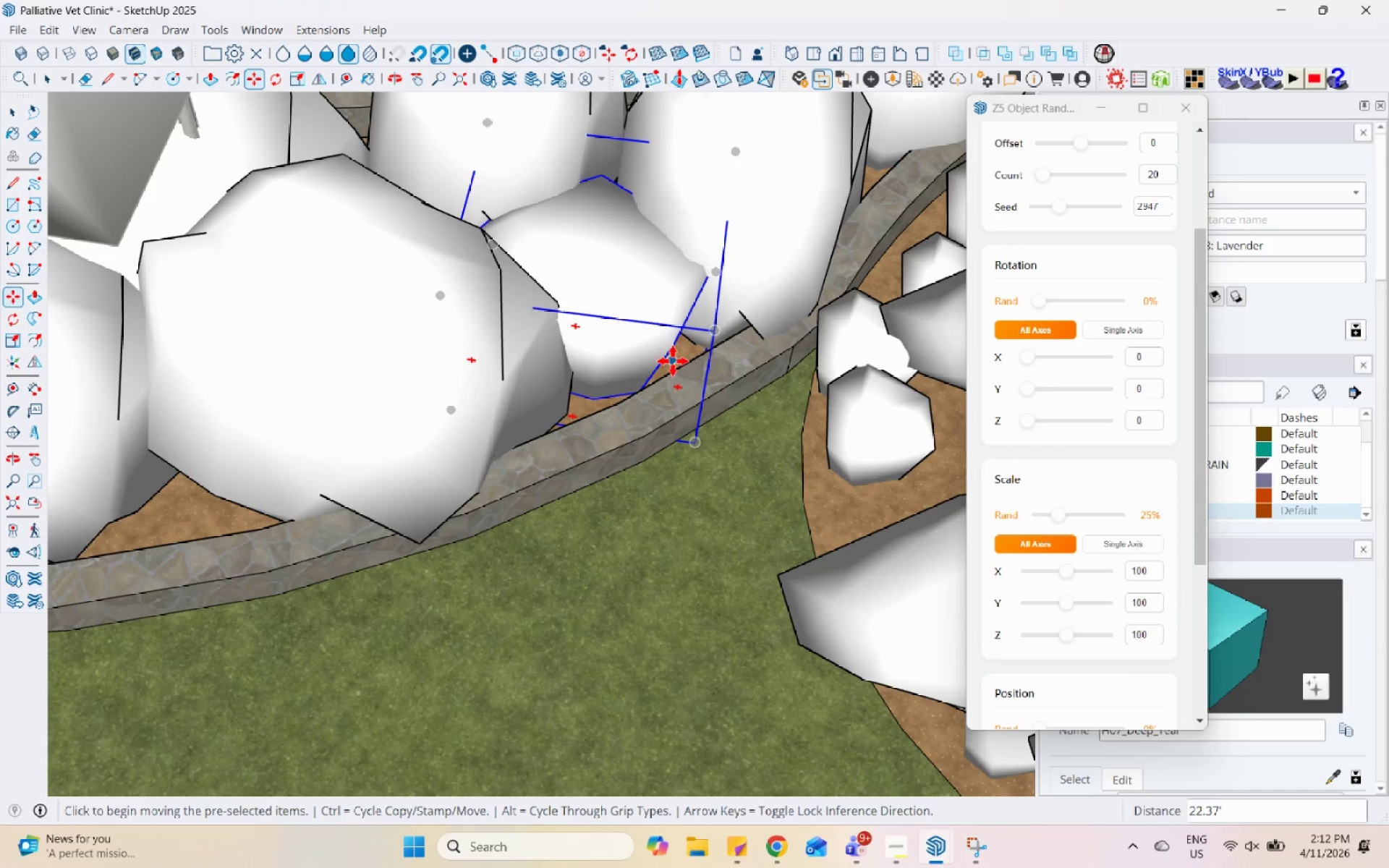 
scroll: coordinate [610, 377], scroll_direction: up, amount: 4.0
 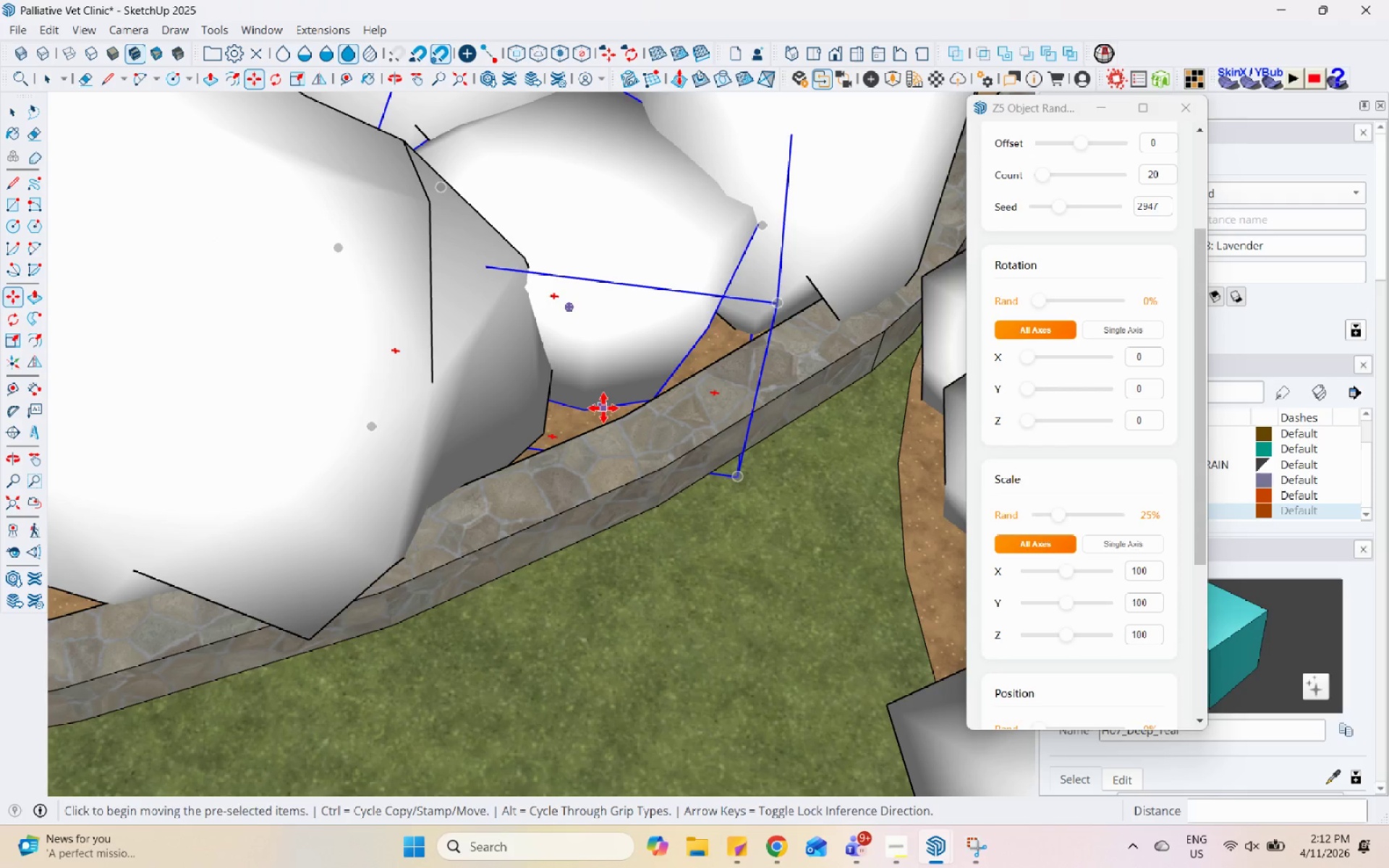 
left_click_drag(start_coordinate=[603, 410], to_coordinate=[603, 407])
 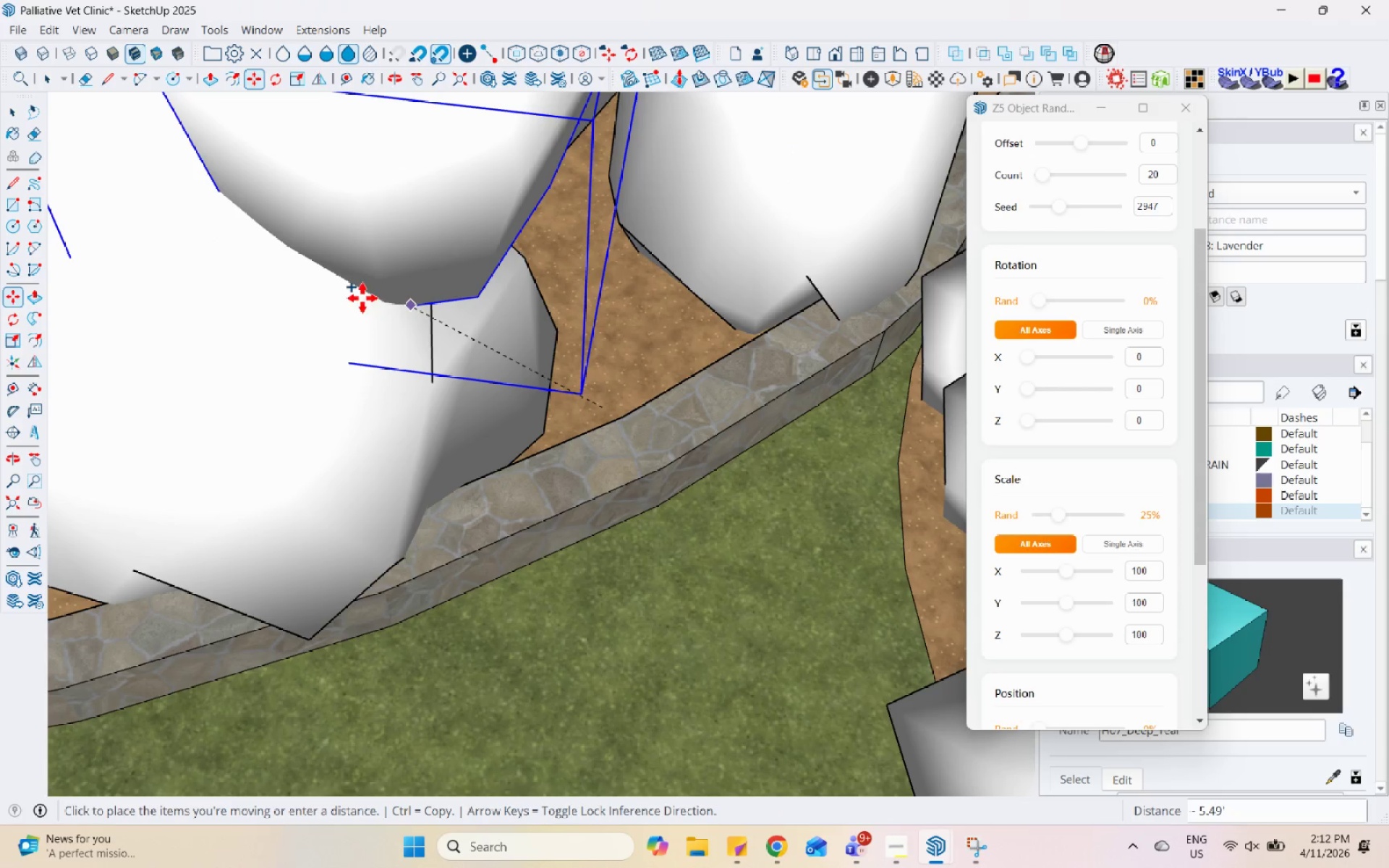 
key(Control+ControlLeft)
 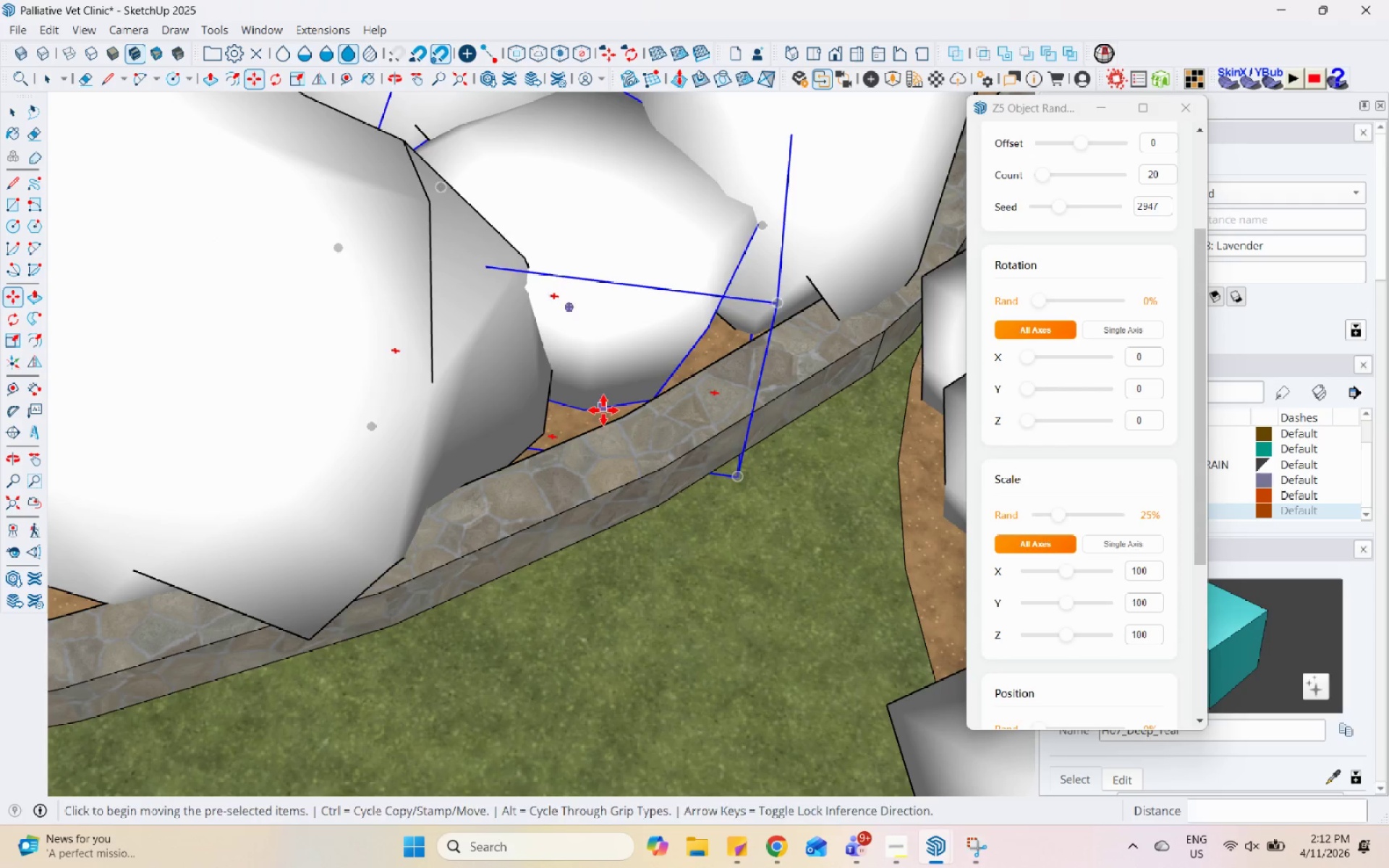 
scroll: coordinate [660, 270], scroll_direction: down, amount: 14.0
 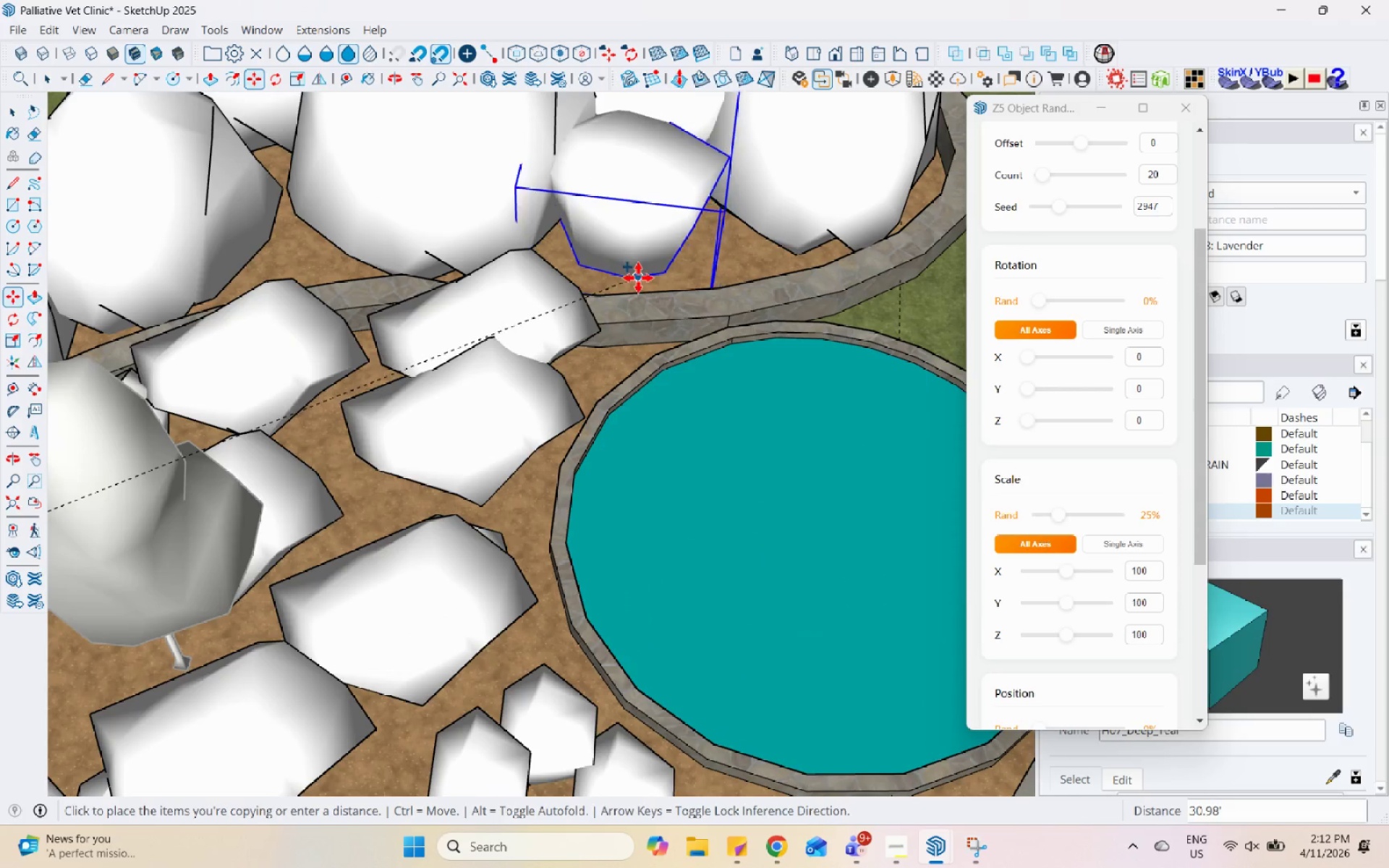 
left_click([628, 282])
 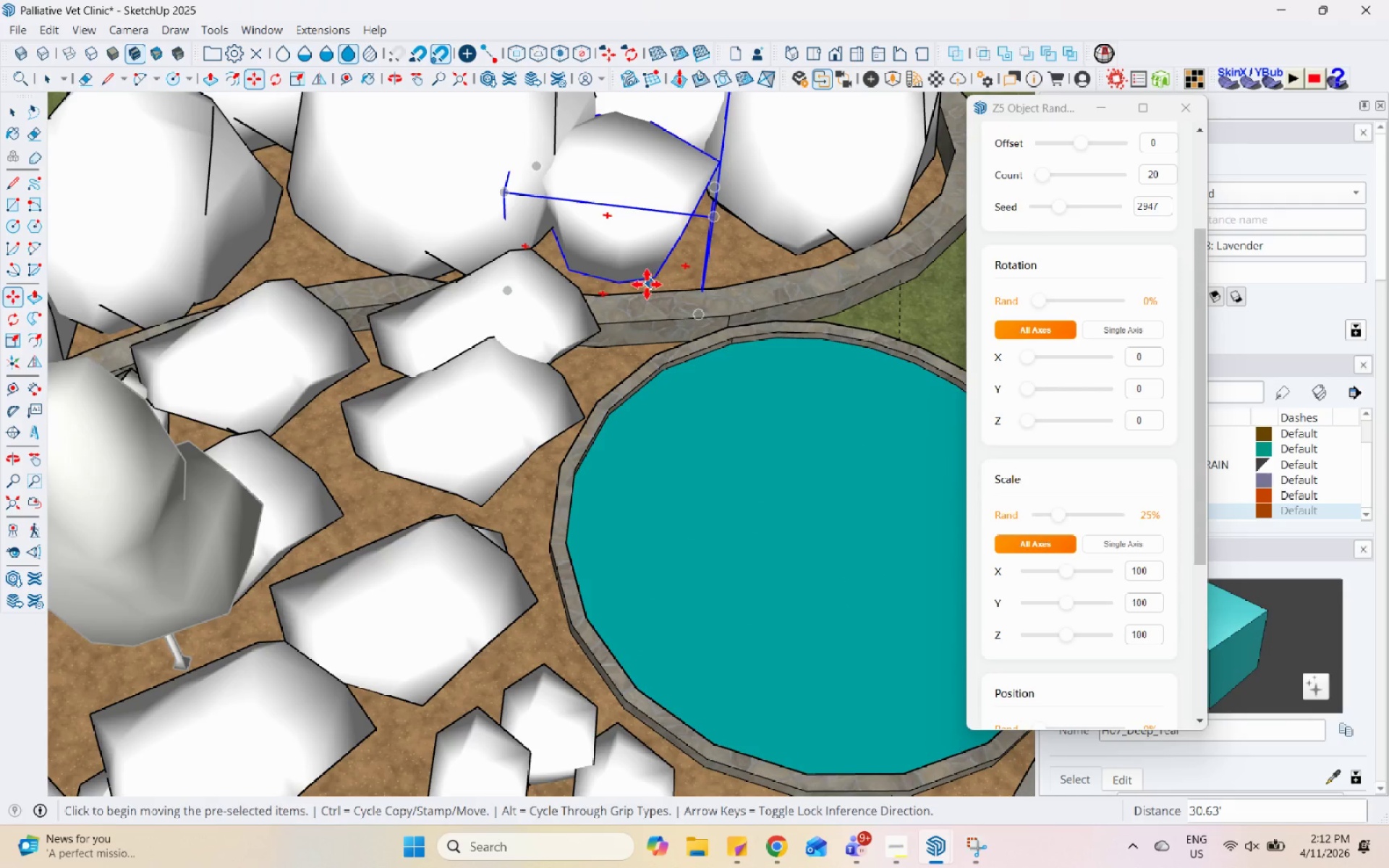 
left_click([642, 284])
 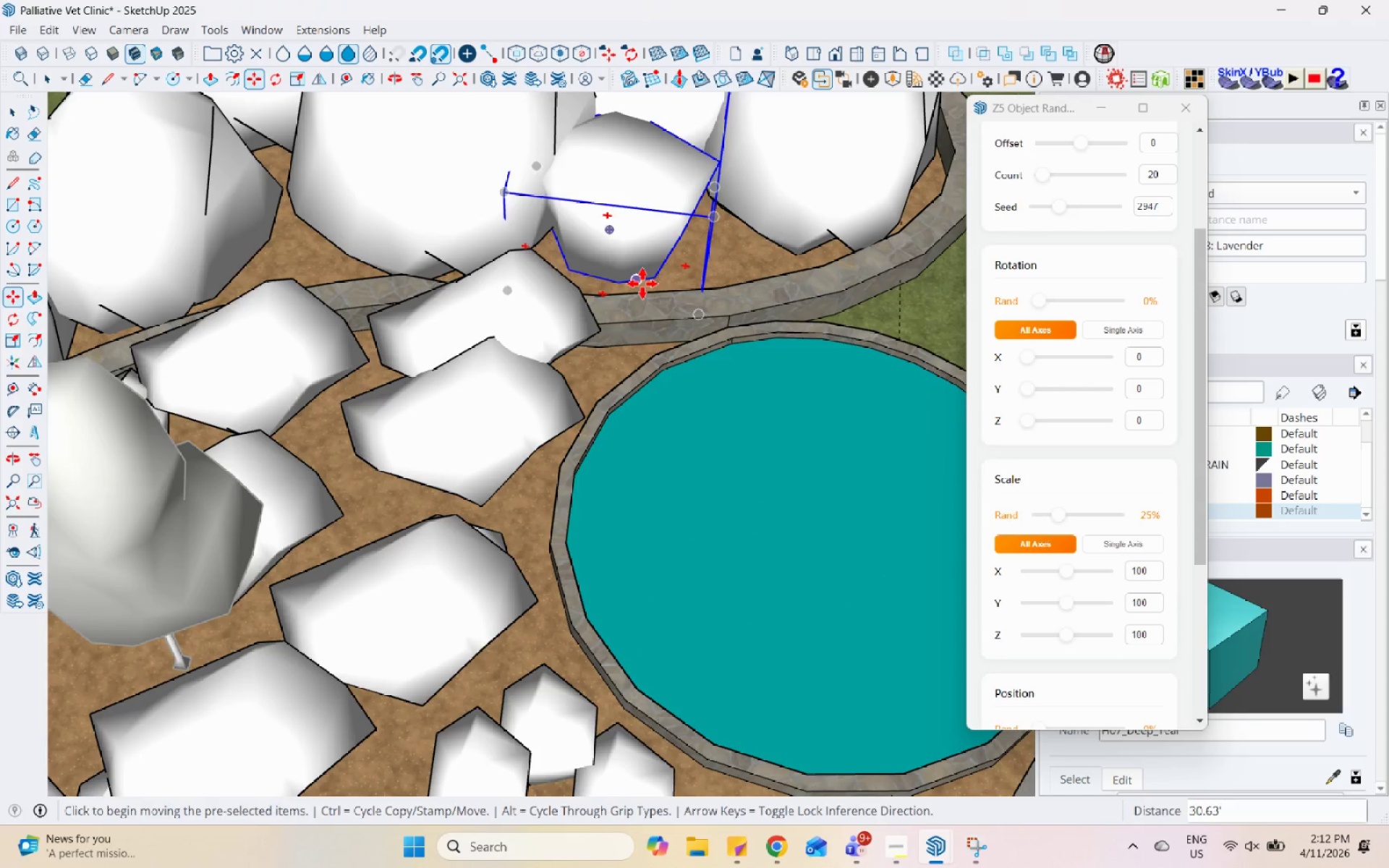 
key(Control+ControlLeft)
 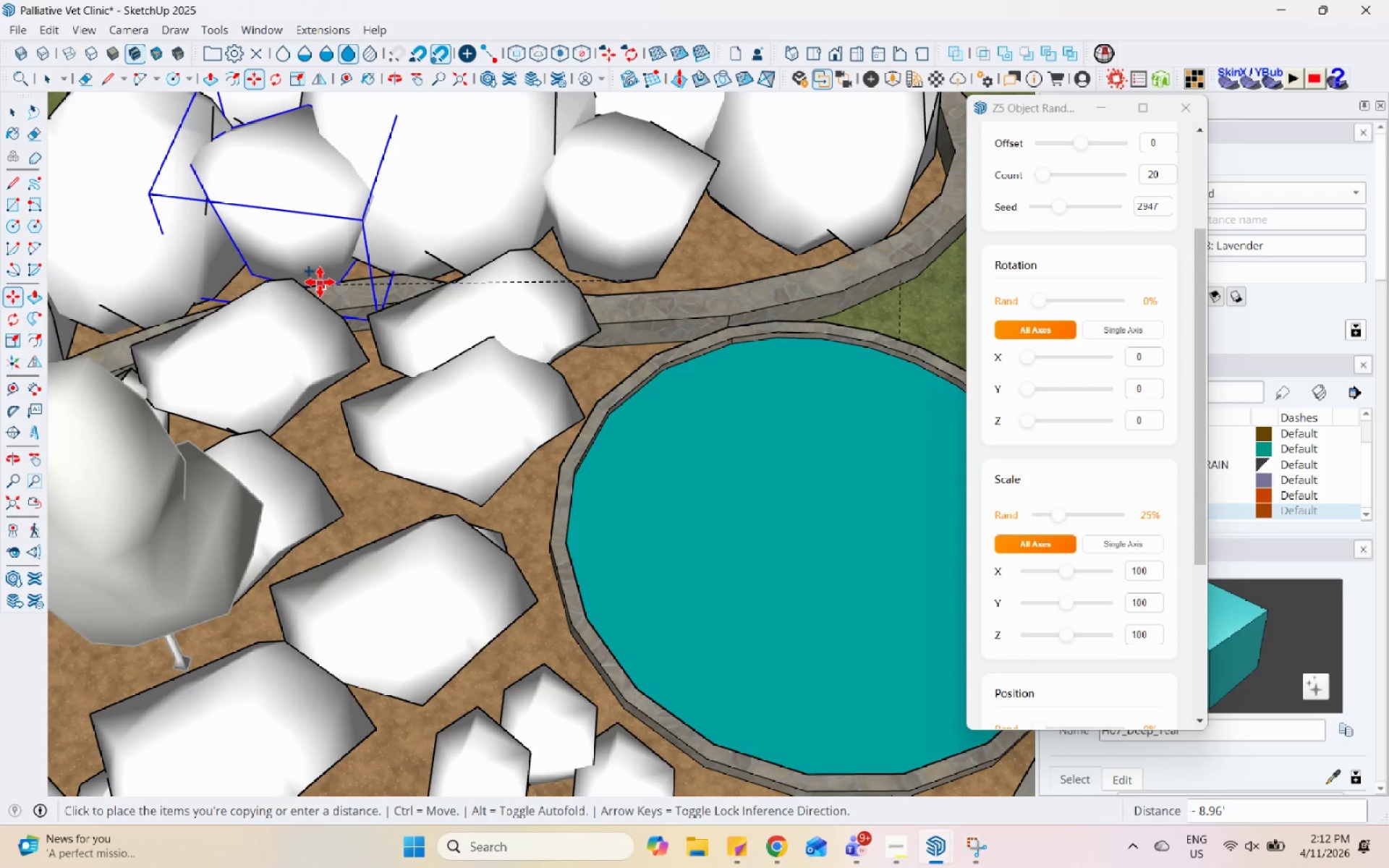 
left_click([315, 277])
 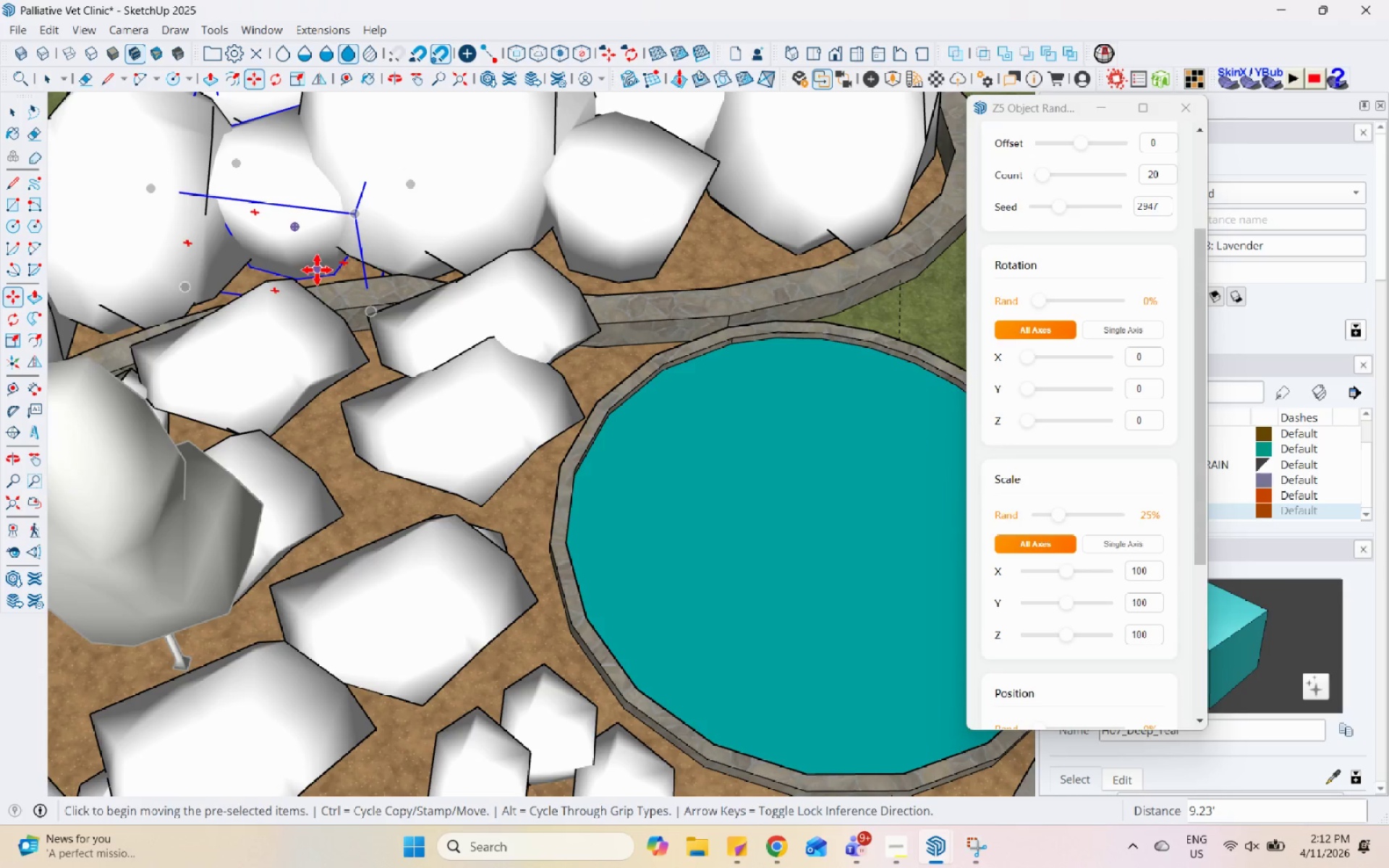 
key(Control+ControlLeft)
 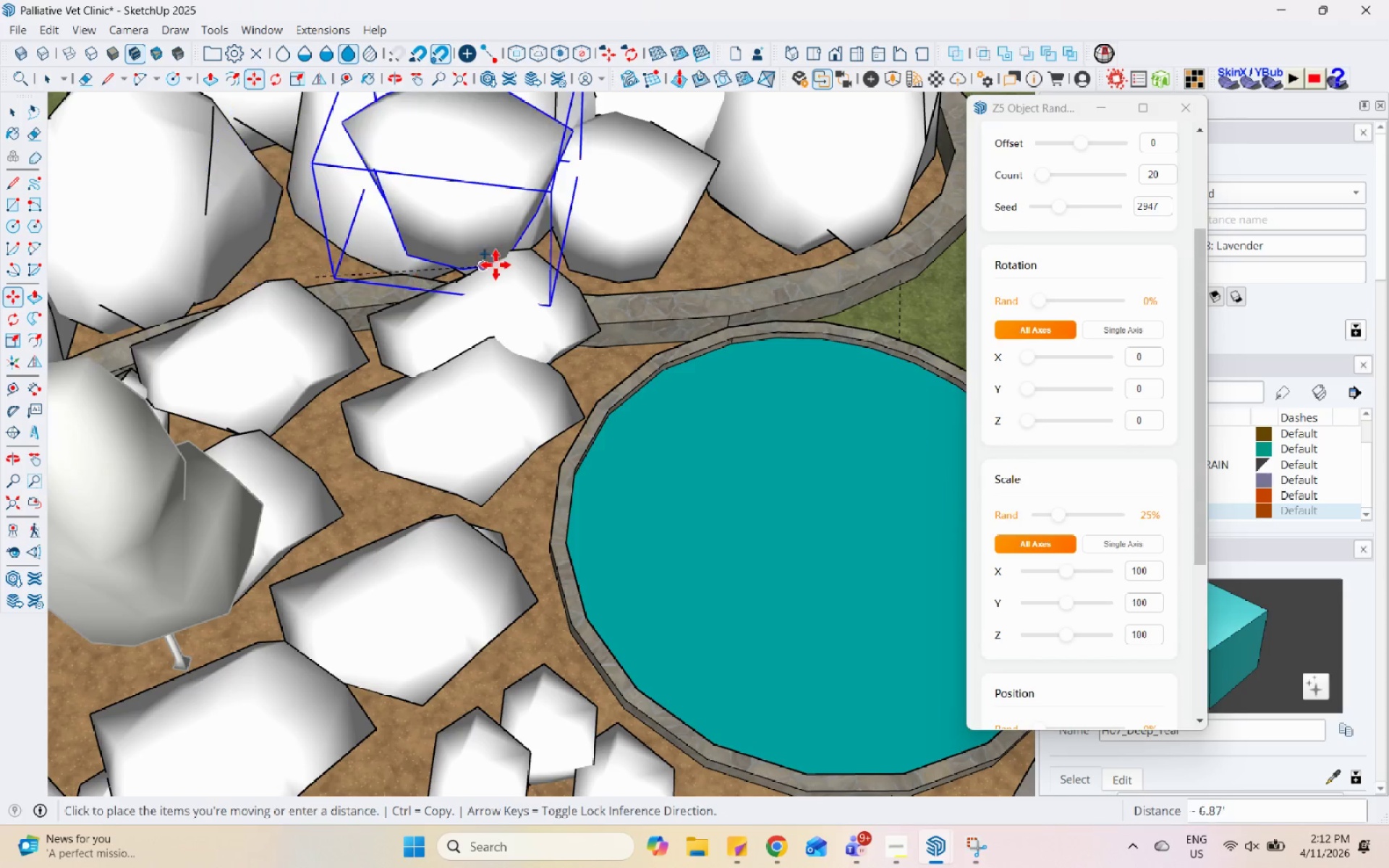 
left_click([744, 283])
 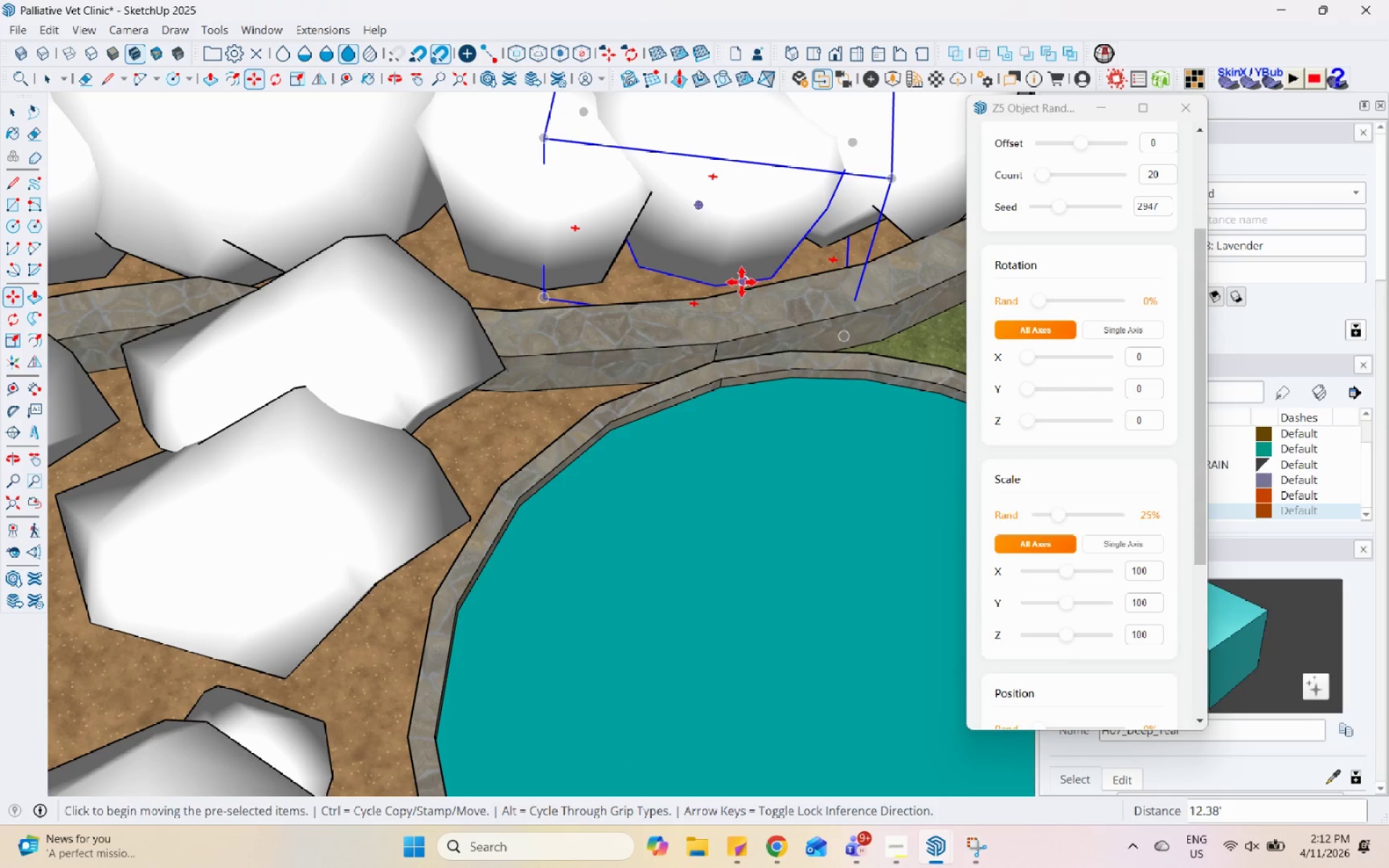 
scroll: coordinate [747, 280], scroll_direction: up, amount: 1.0
 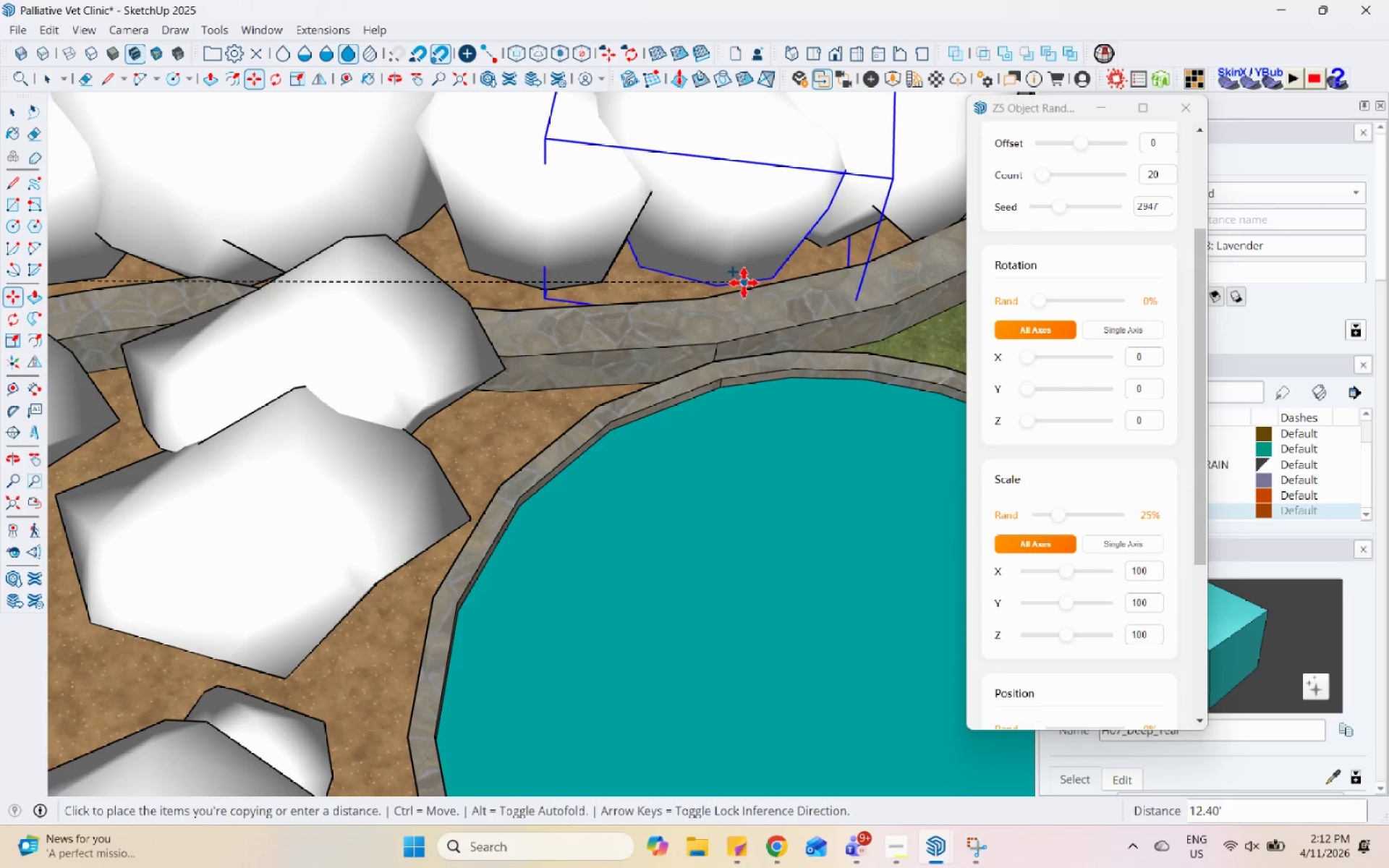 
key(Control+ControlLeft)
 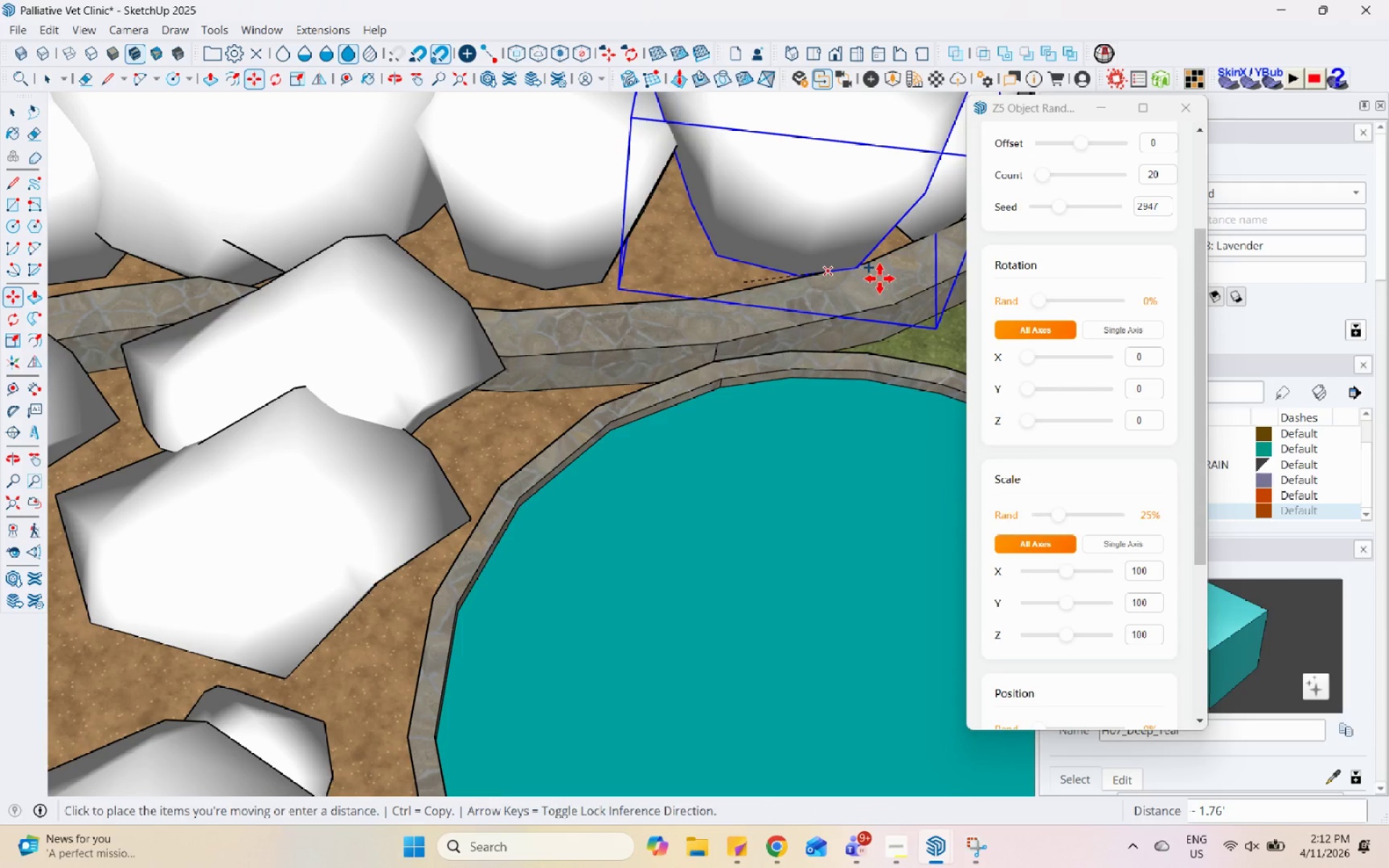 
scroll: coordinate [326, 328], scroll_direction: down, amount: 23.0
 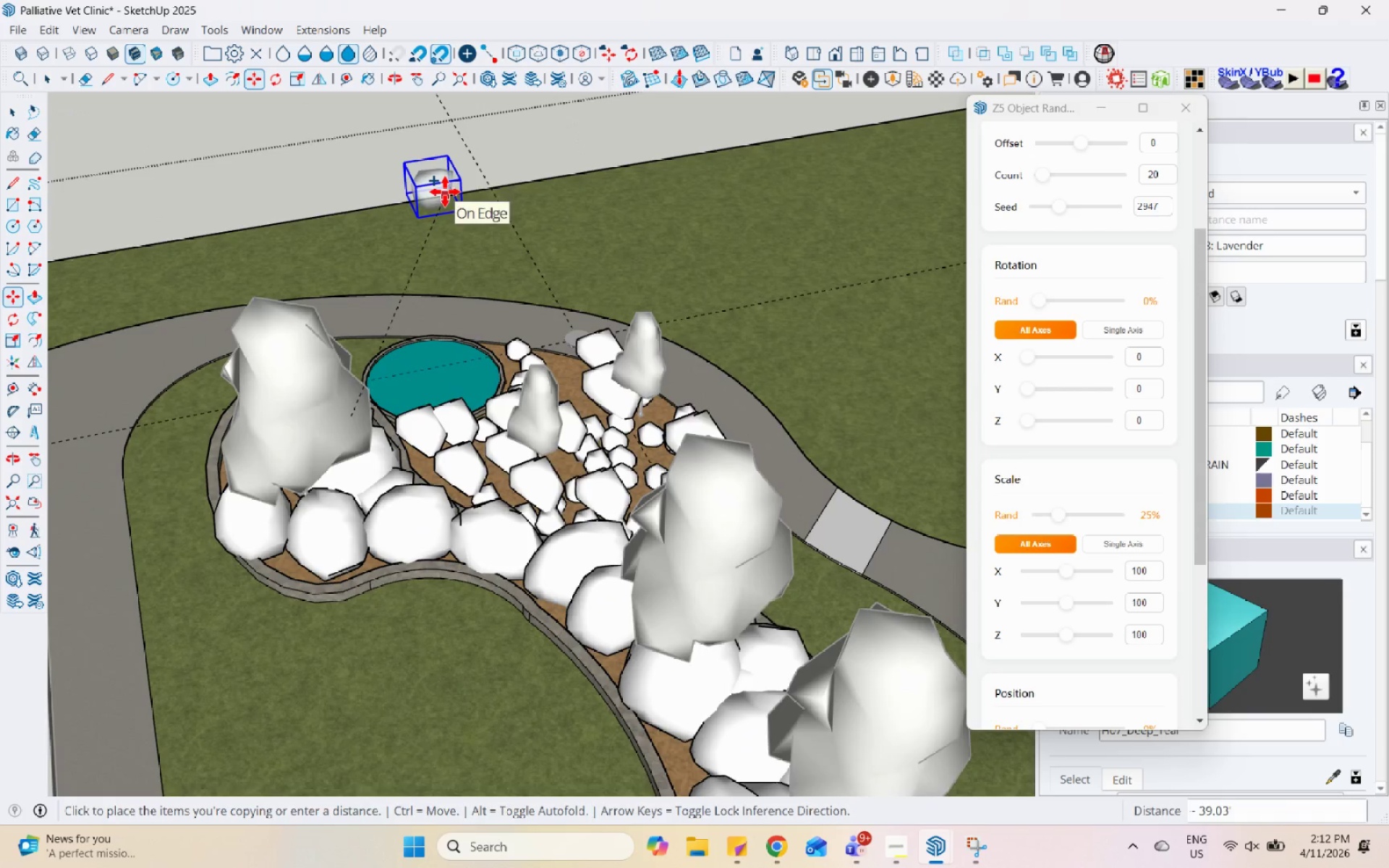 
scroll: coordinate [344, 540], scroll_direction: up, amount: 15.0
 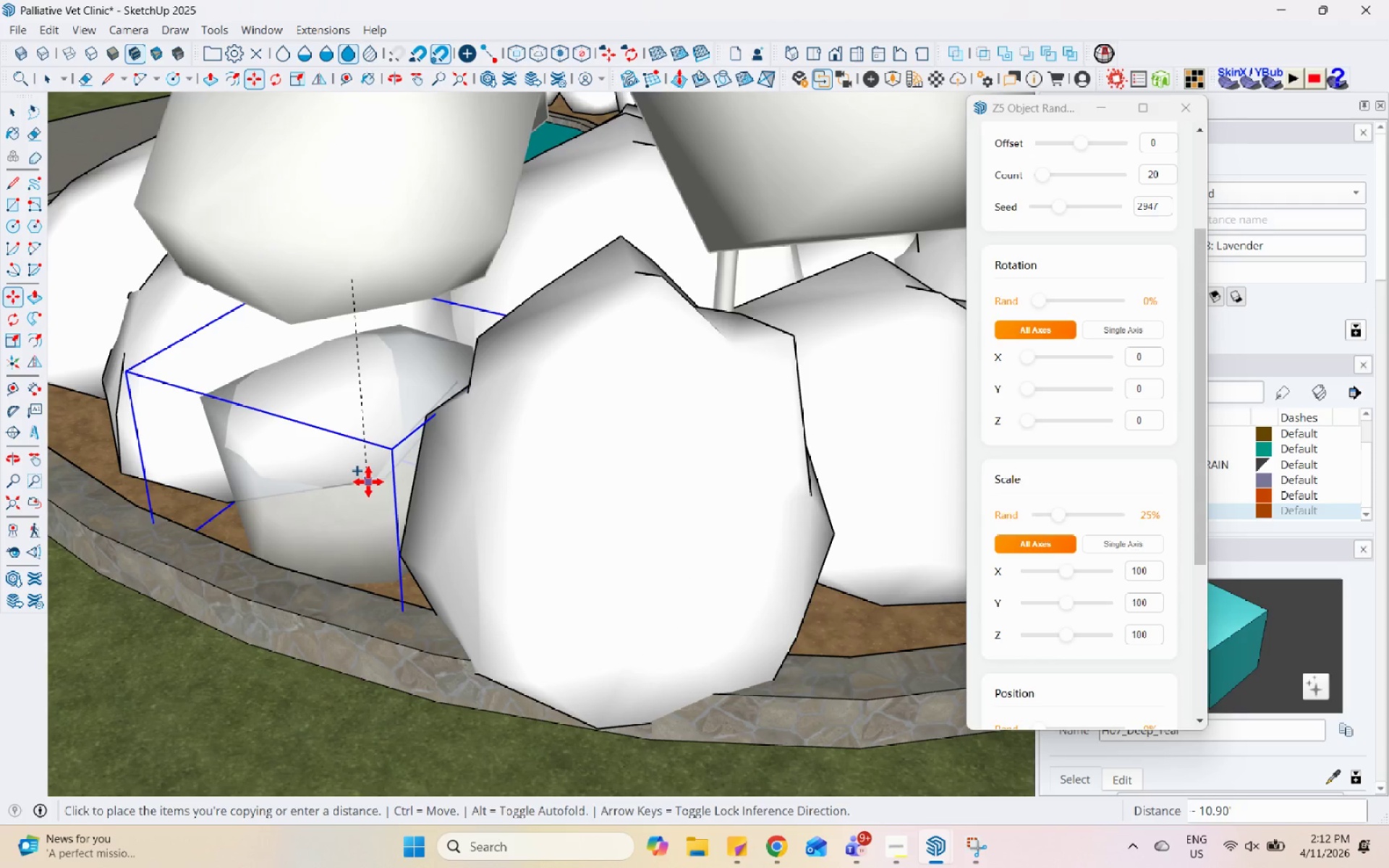 
left_click([368, 482])
 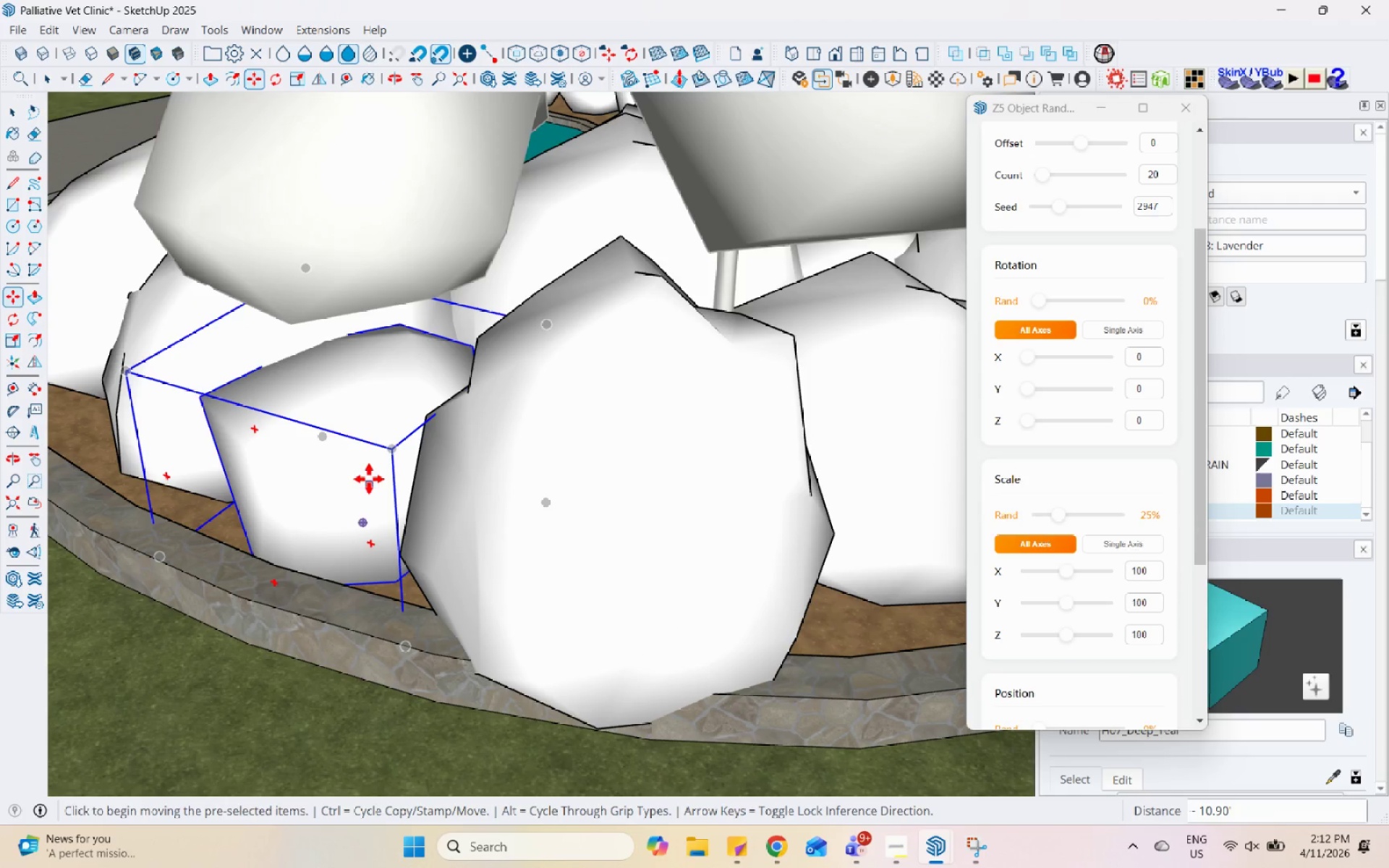 
key(Control+ControlLeft)
 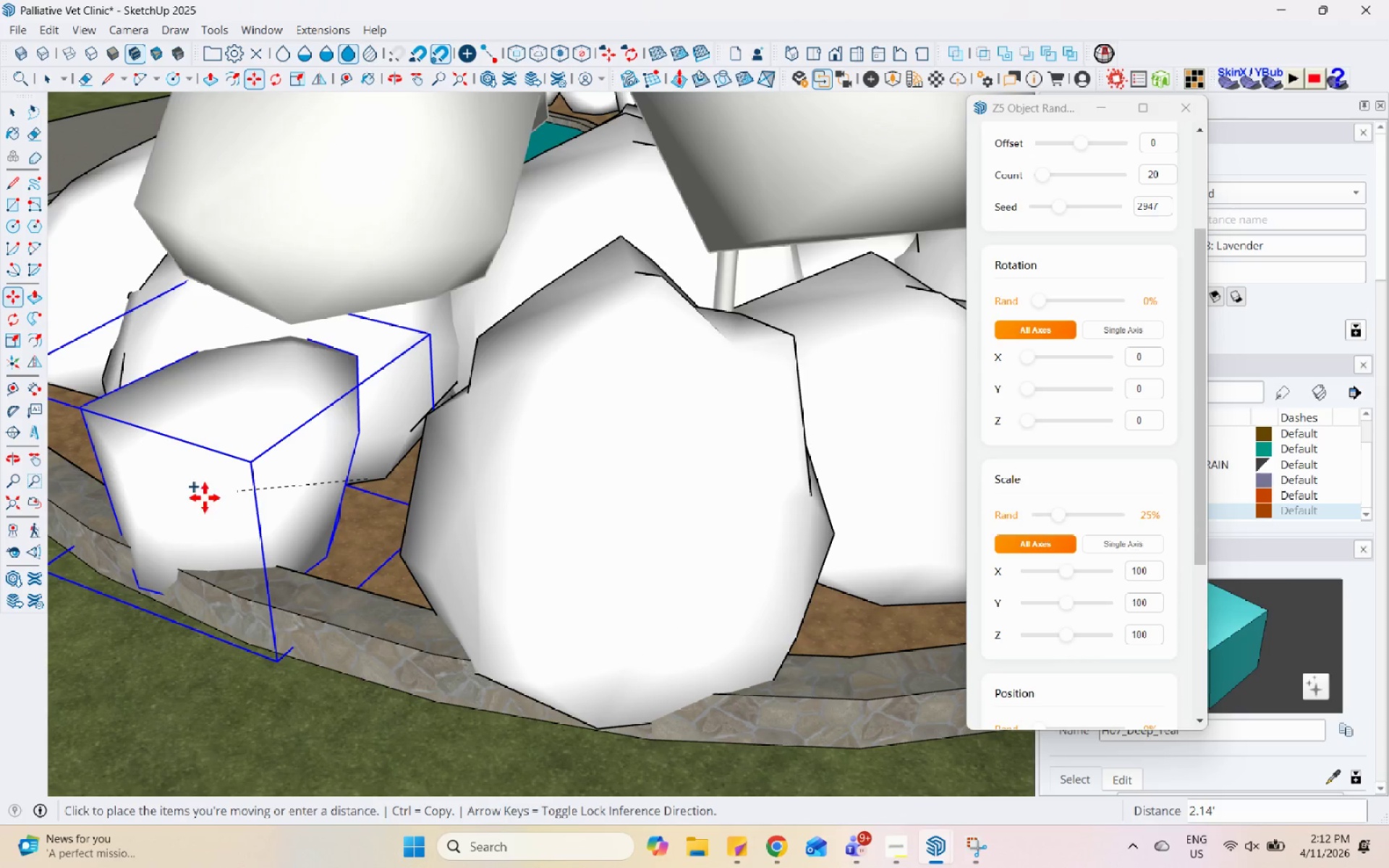 
scroll: coordinate [535, 509], scroll_direction: down, amount: 24.0
 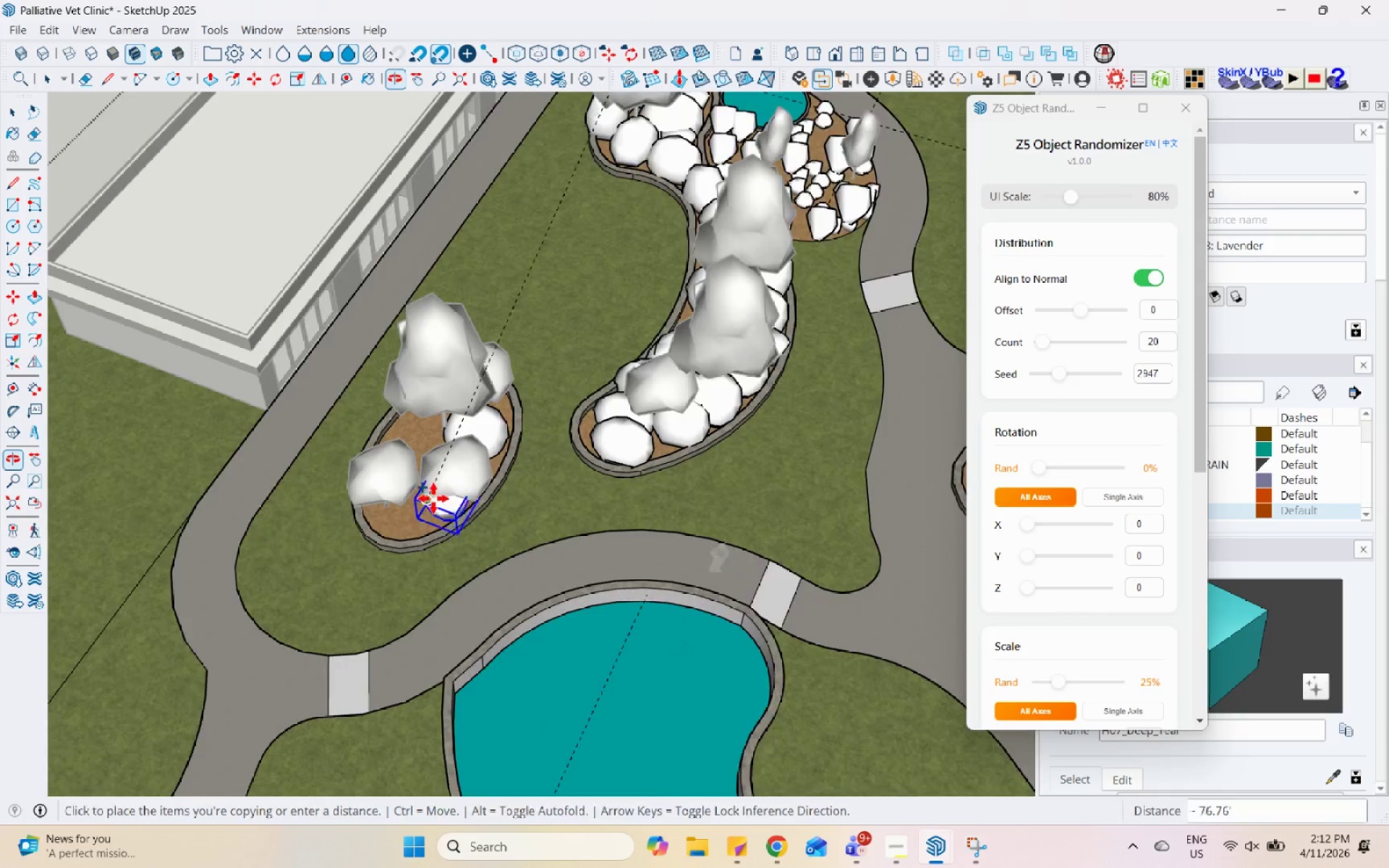 
scroll: coordinate [555, 577], scroll_direction: up, amount: 24.0
 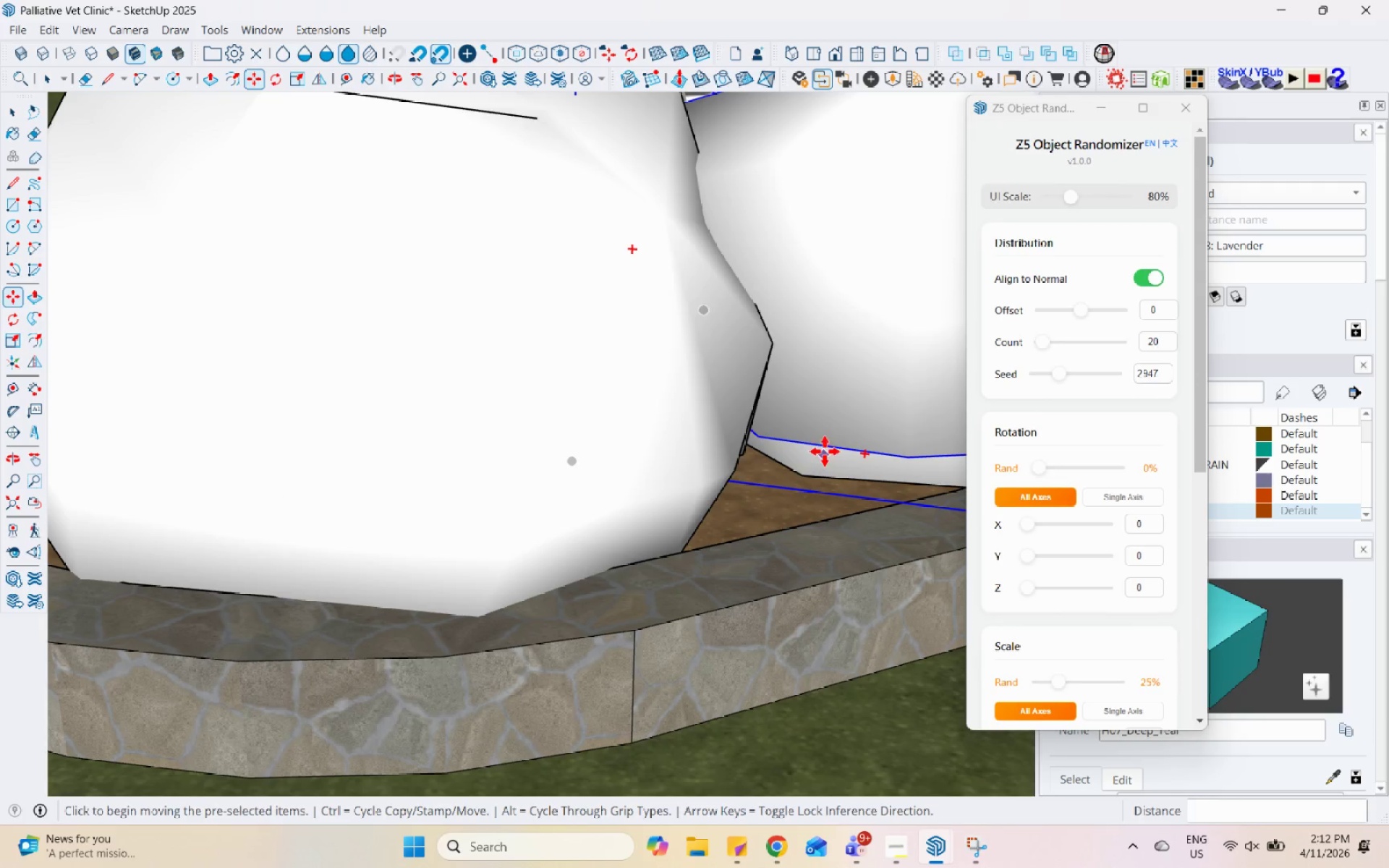 
left_click([825, 444])
 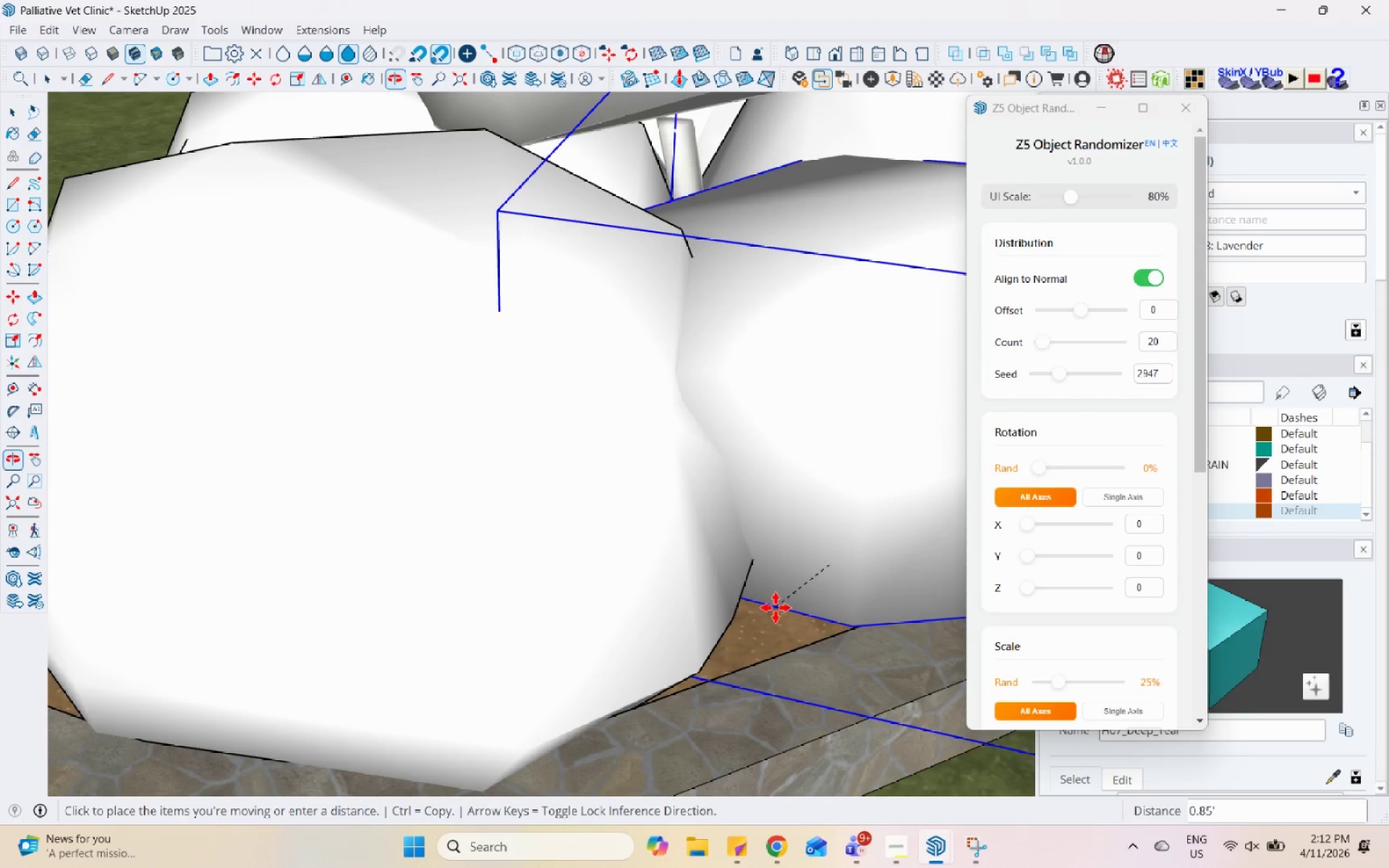 
left_click([766, 633])
 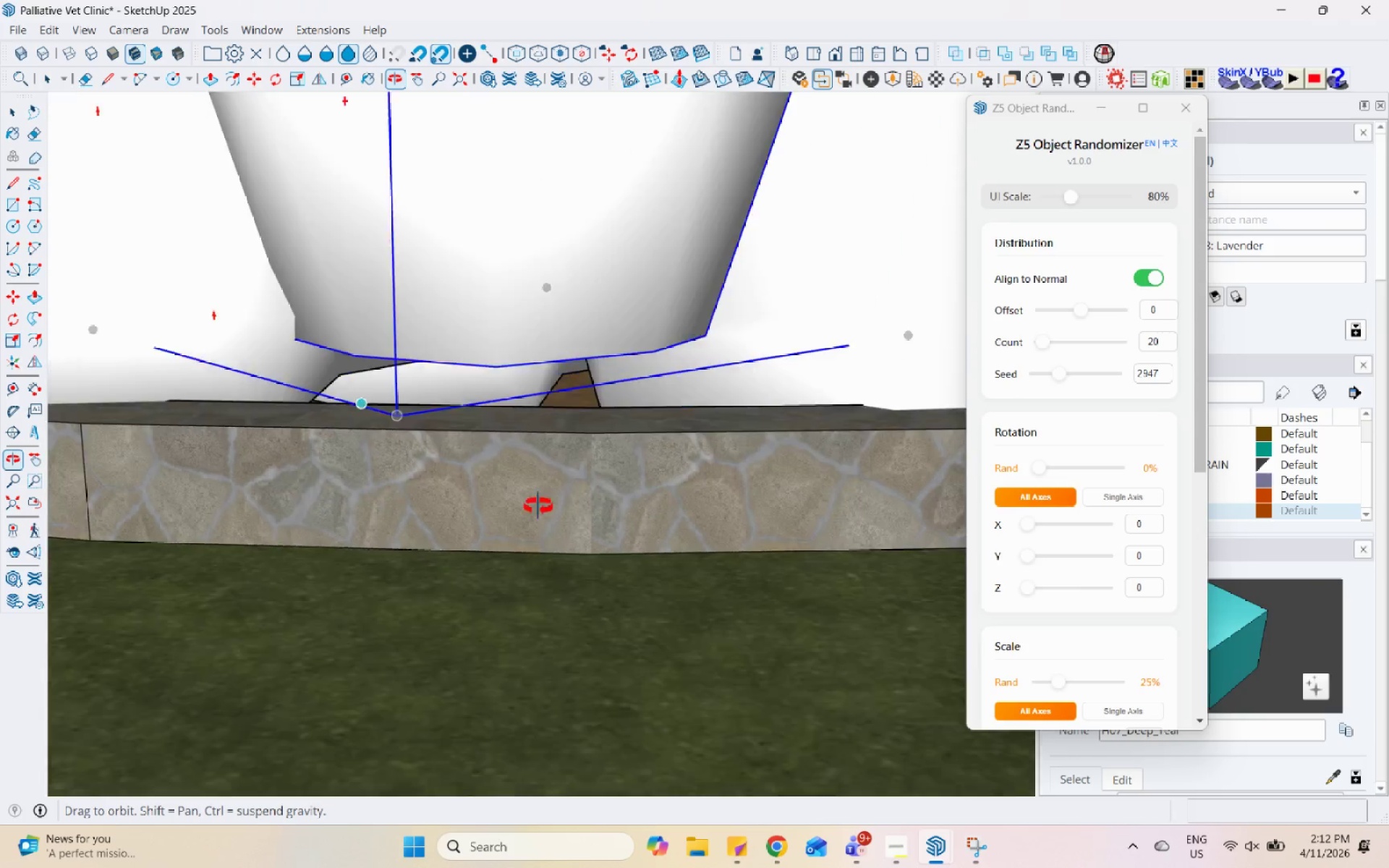 
scroll: coordinate [631, 405], scroll_direction: up, amount: 3.0
 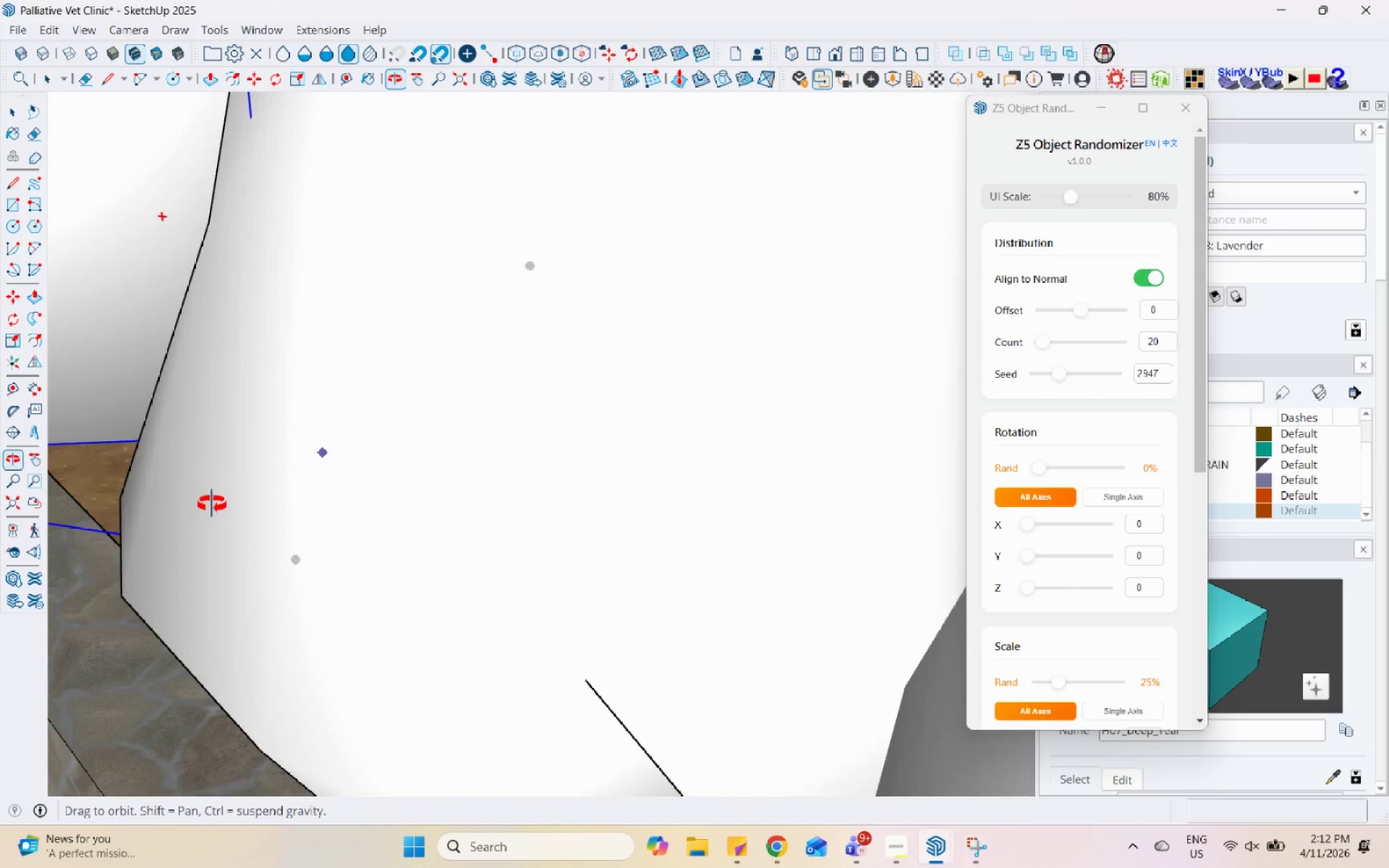 
scroll: coordinate [124, 561], scroll_direction: down, amount: 7.0
 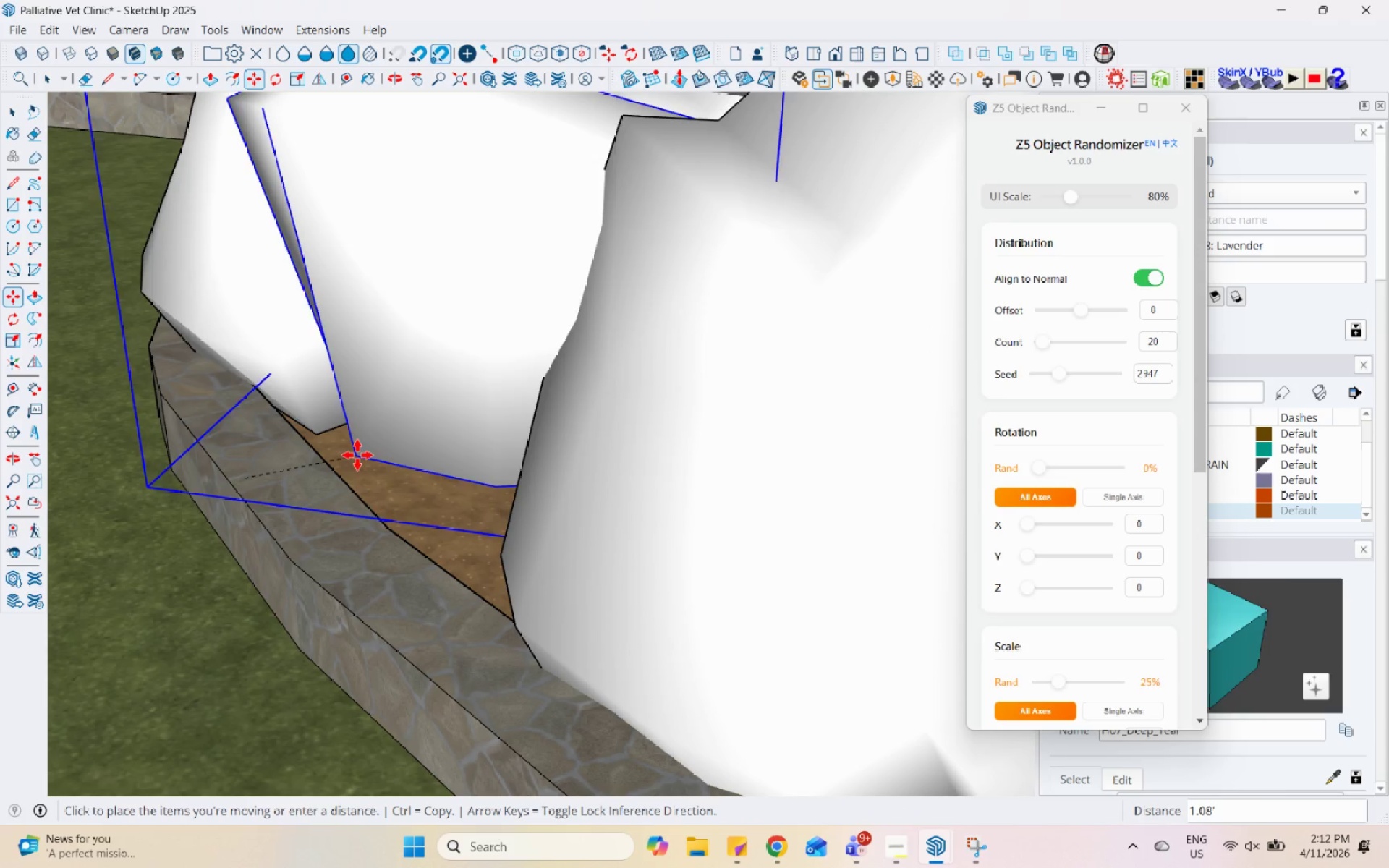 
left_click([435, 444])
 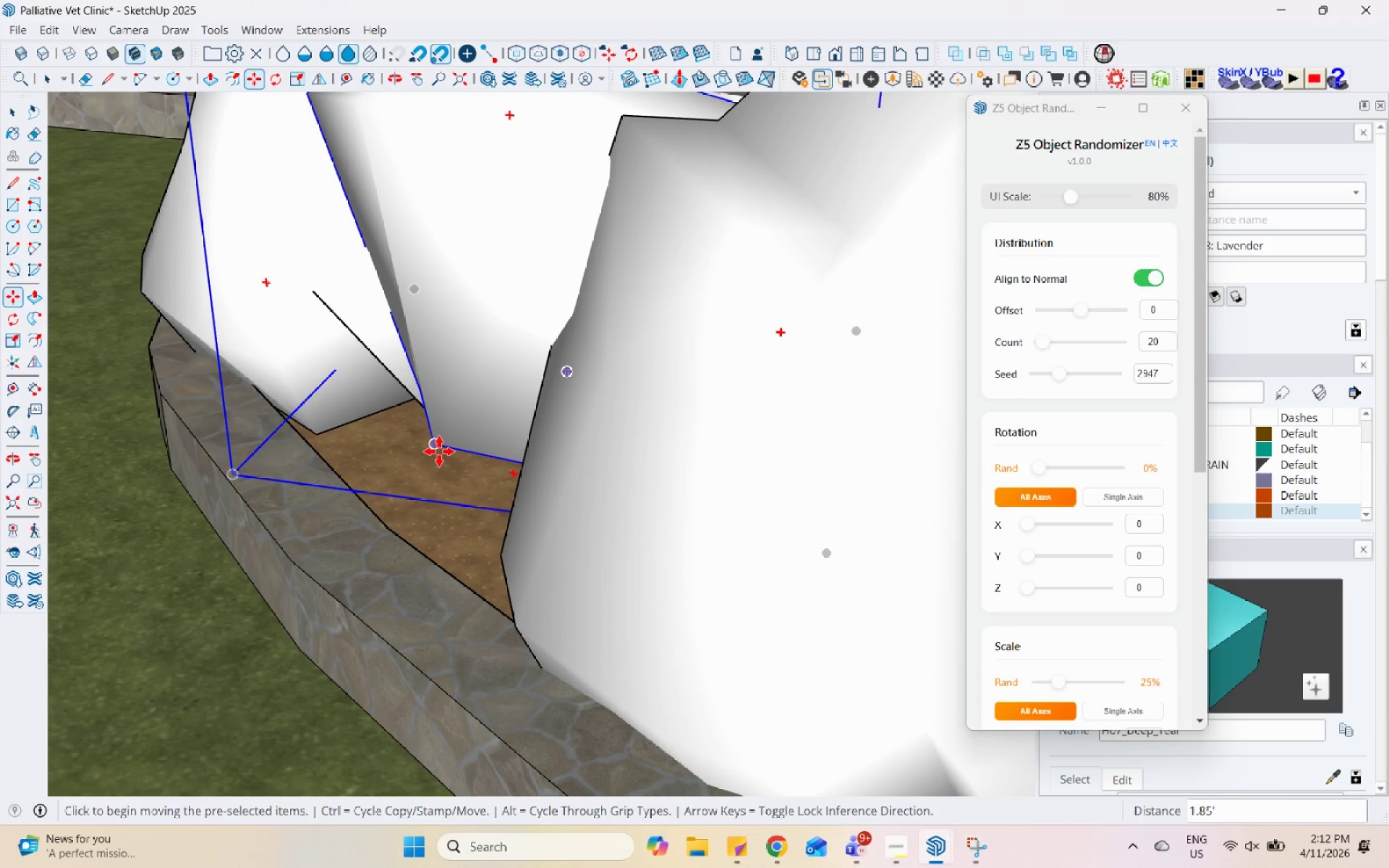 
left_click_drag(start_coordinate=[438, 446], to_coordinate=[438, 461])
 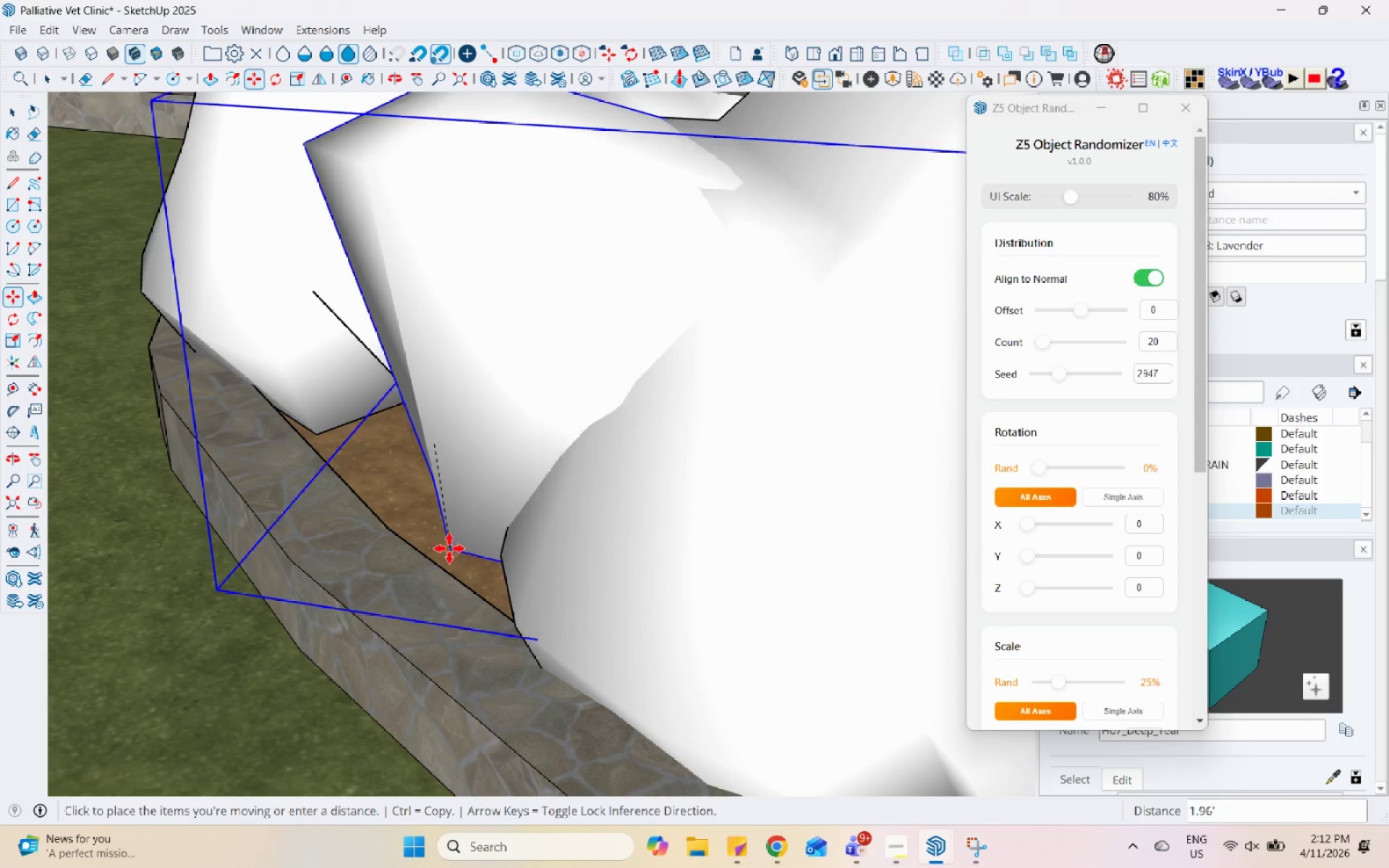 
left_click([430, 522])
 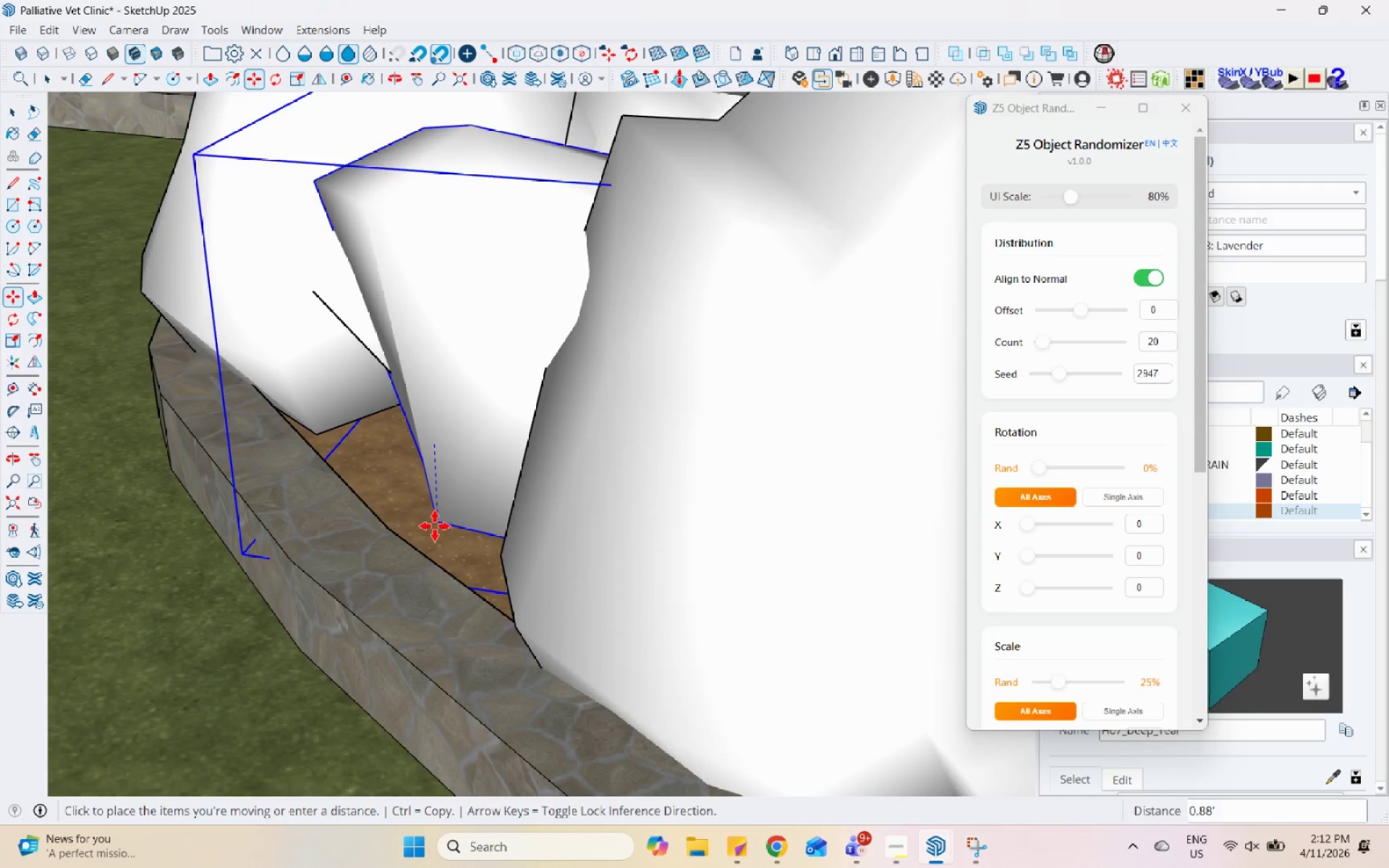 
scroll: coordinate [478, 605], scroll_direction: up, amount: 3.0
 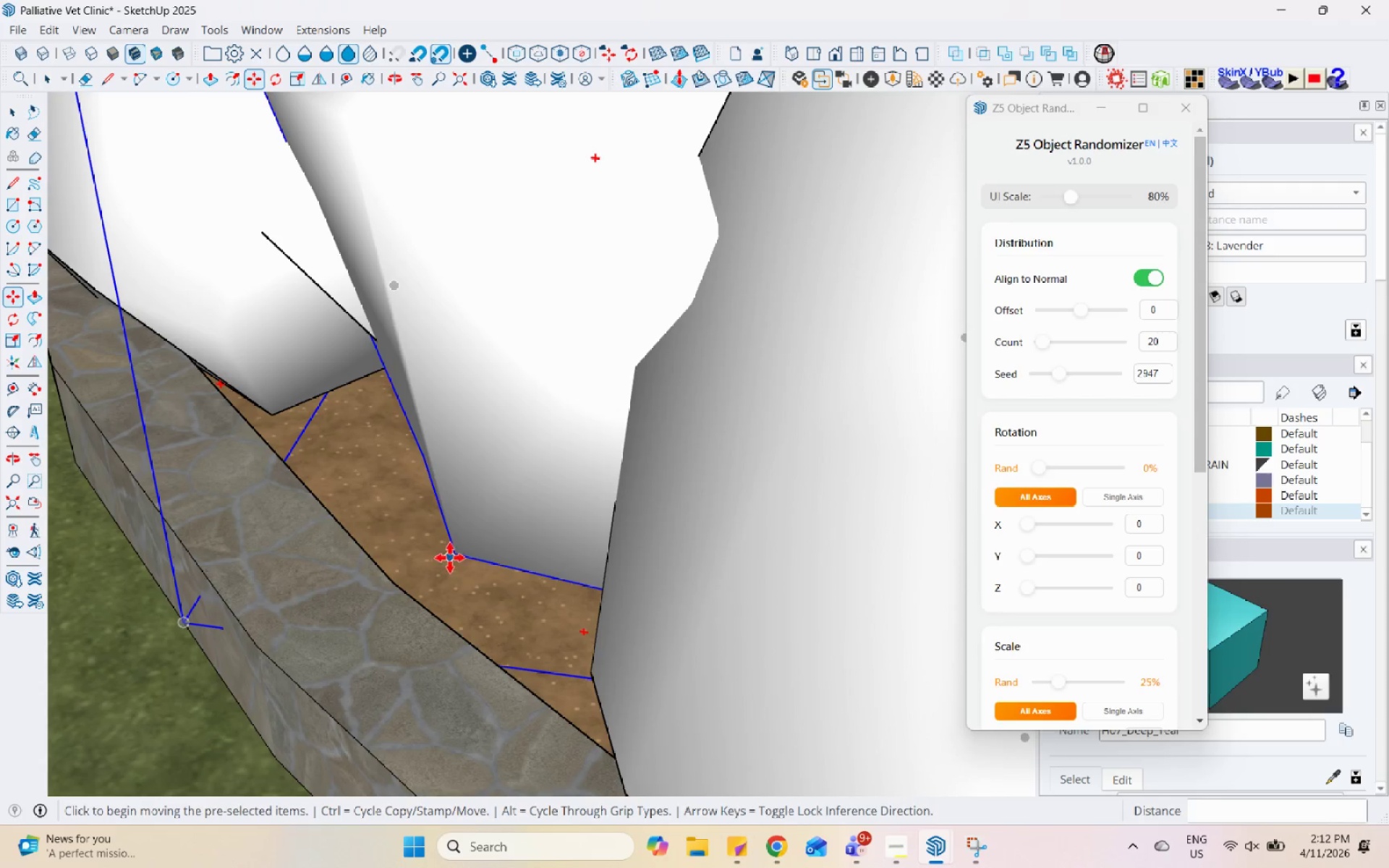 
left_click([457, 555])
 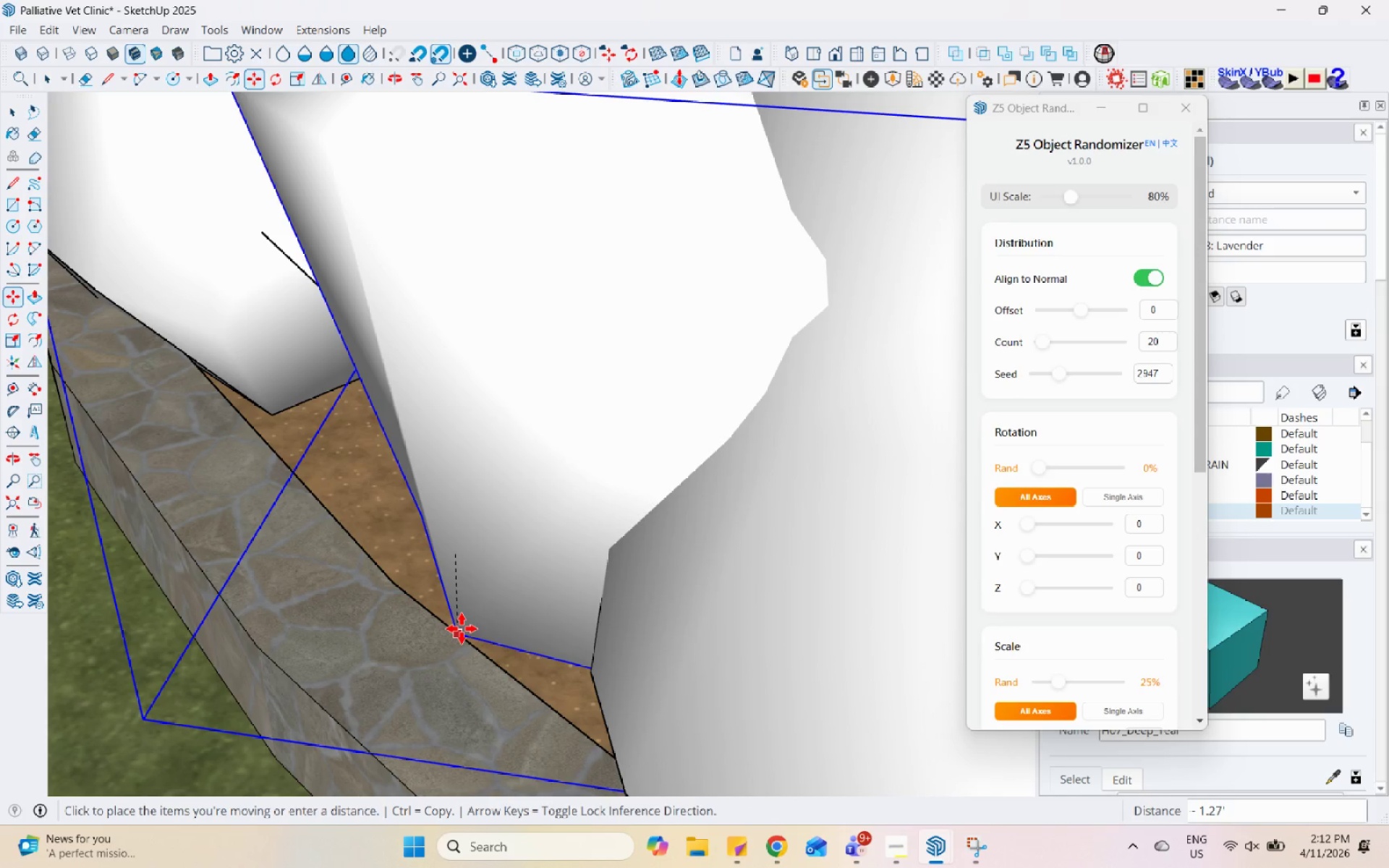 
left_click([464, 620])
 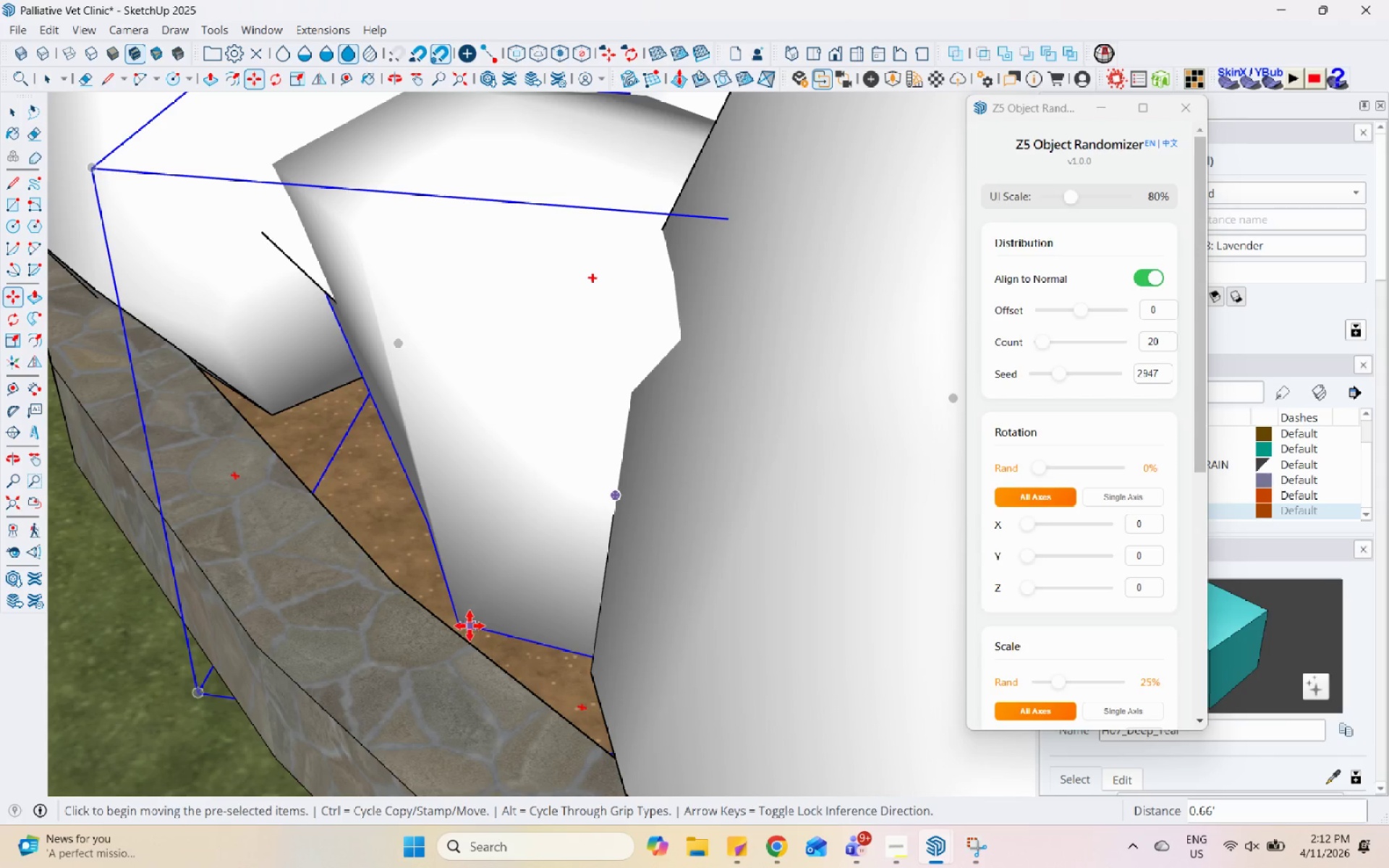 
left_click([459, 624])
 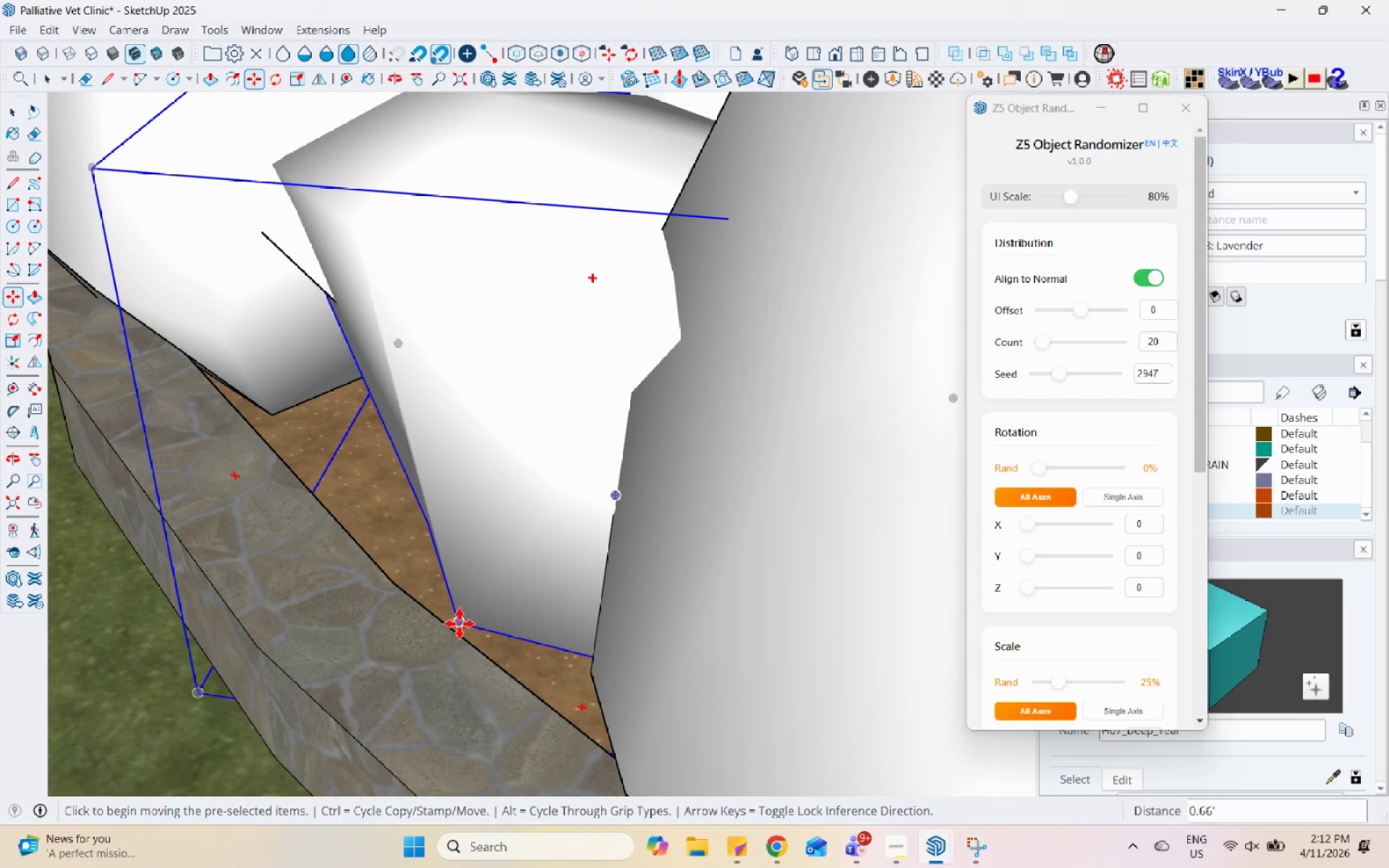 
key(Control+ControlLeft)
 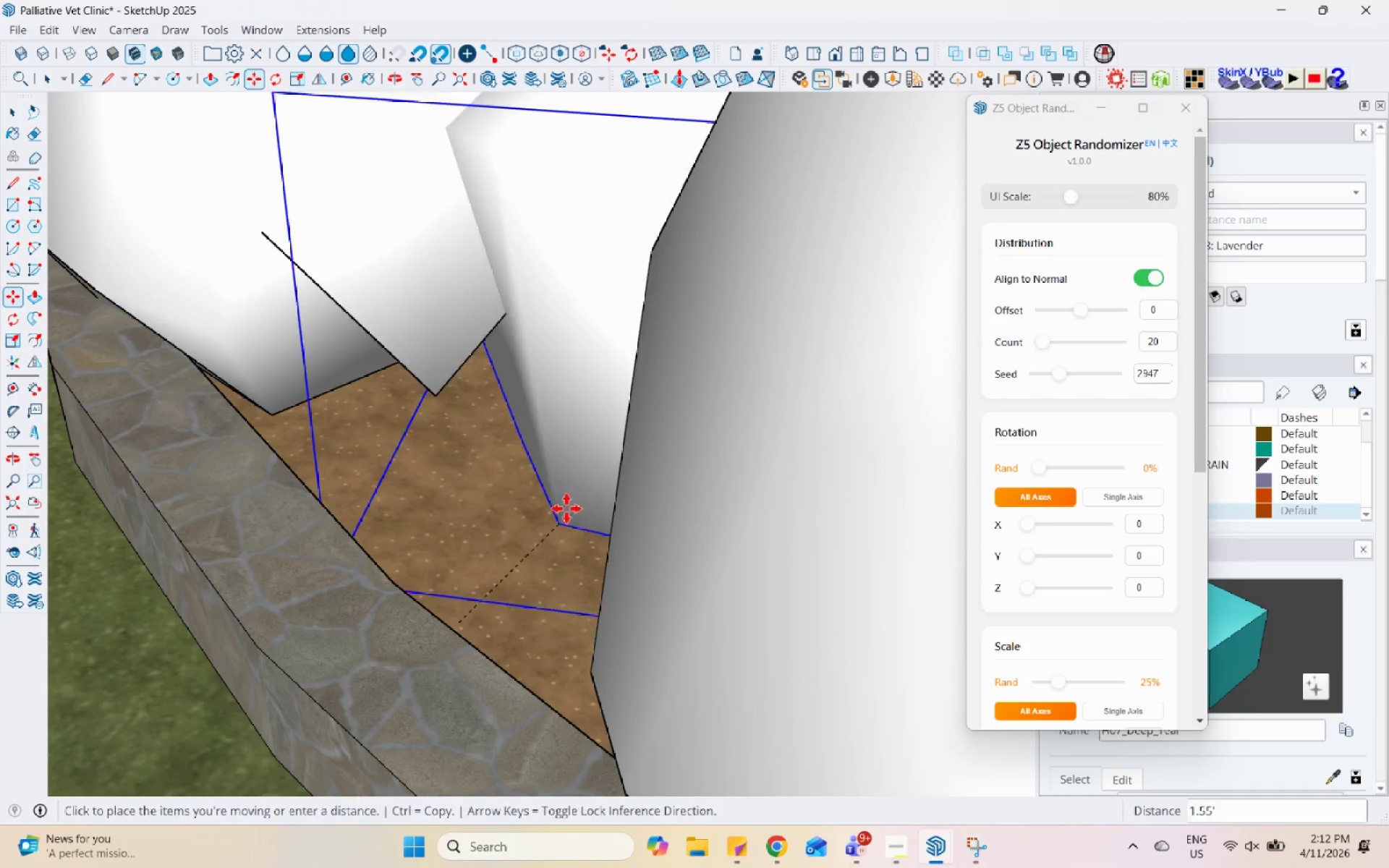 
scroll: coordinate [671, 379], scroll_direction: down, amount: 19.0
 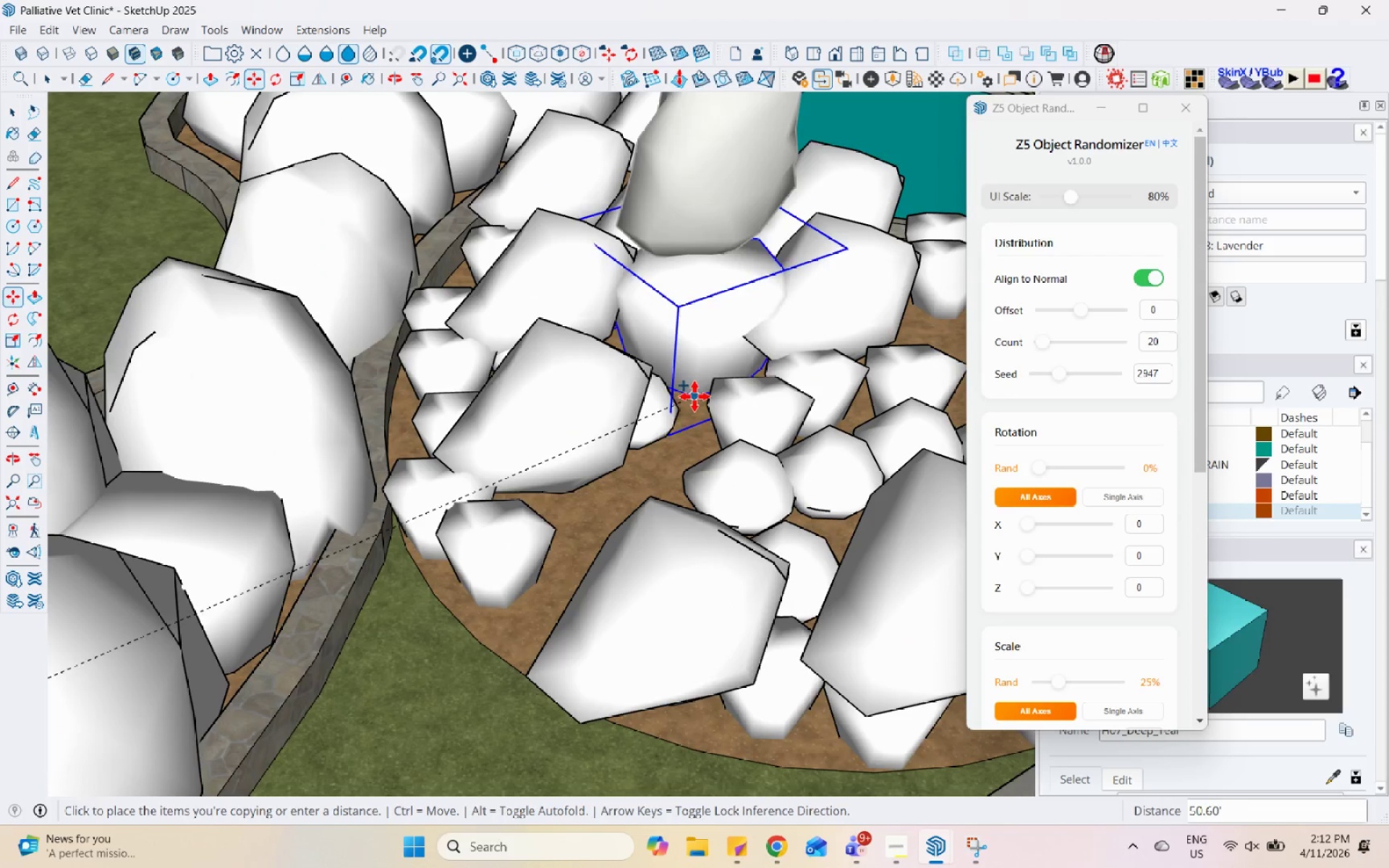 
left_click([689, 409])
 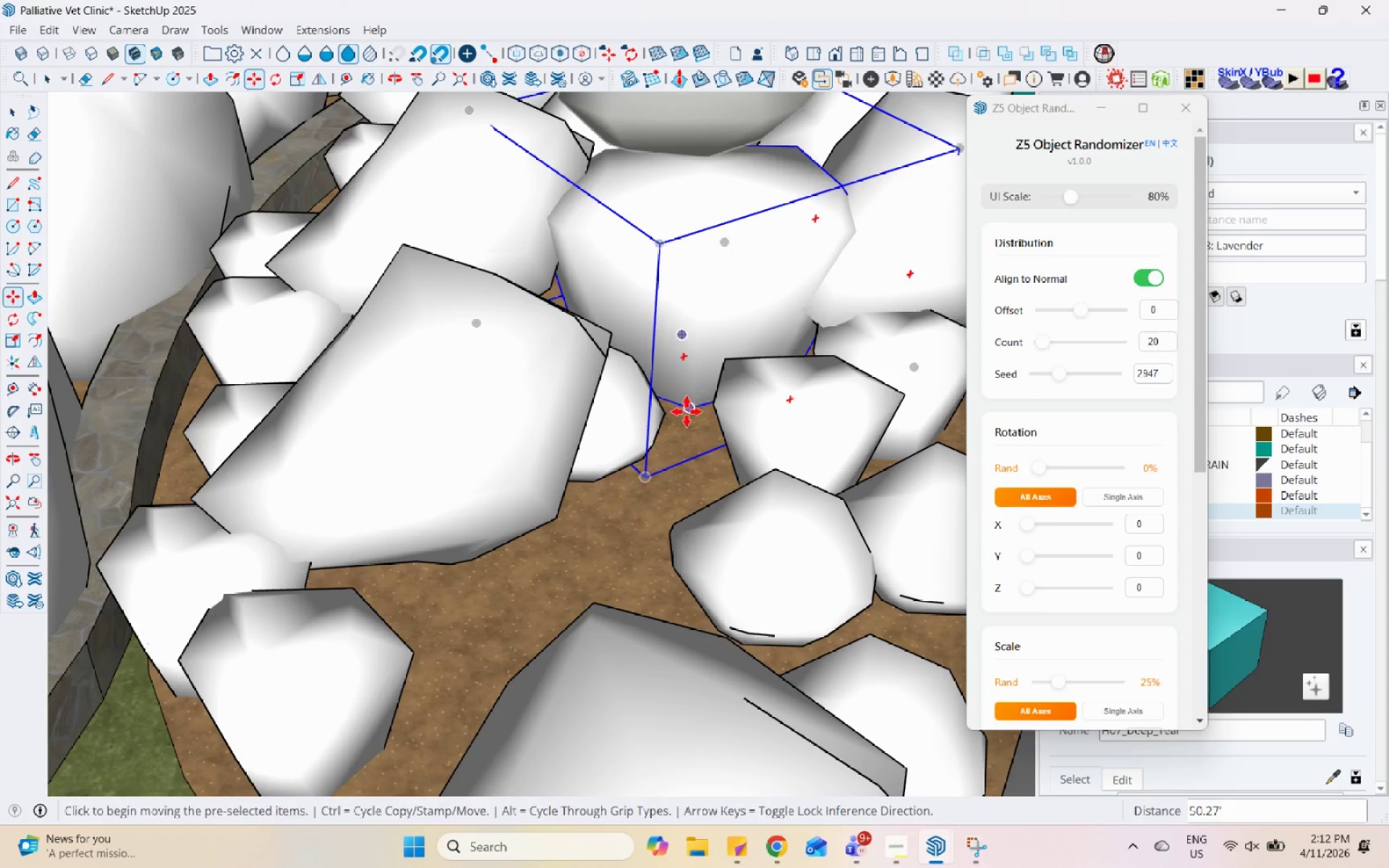 
scroll: coordinate [699, 405], scroll_direction: up, amount: 5.0
 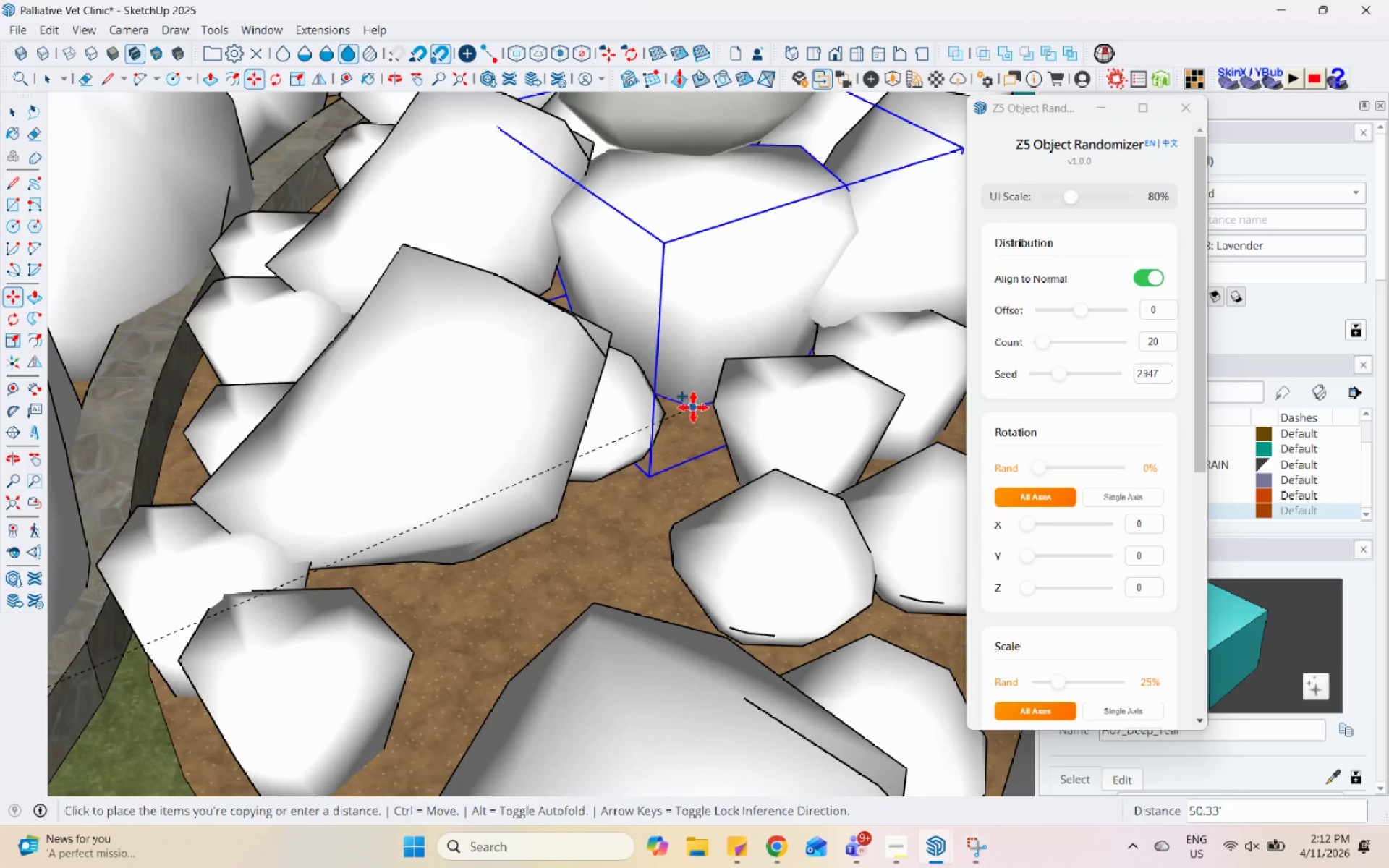 
left_click([687, 412])
 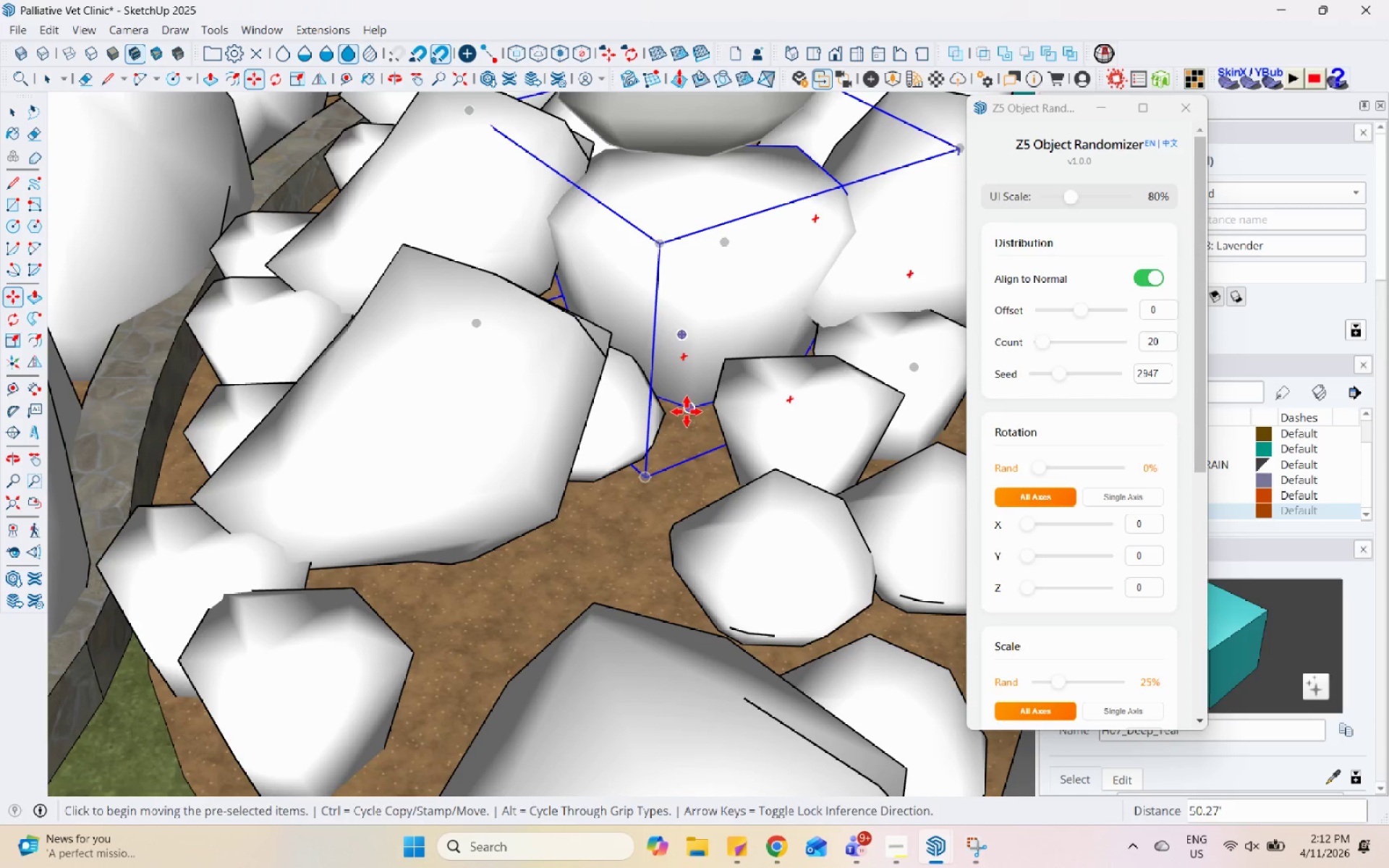 
key(Control+ControlLeft)
 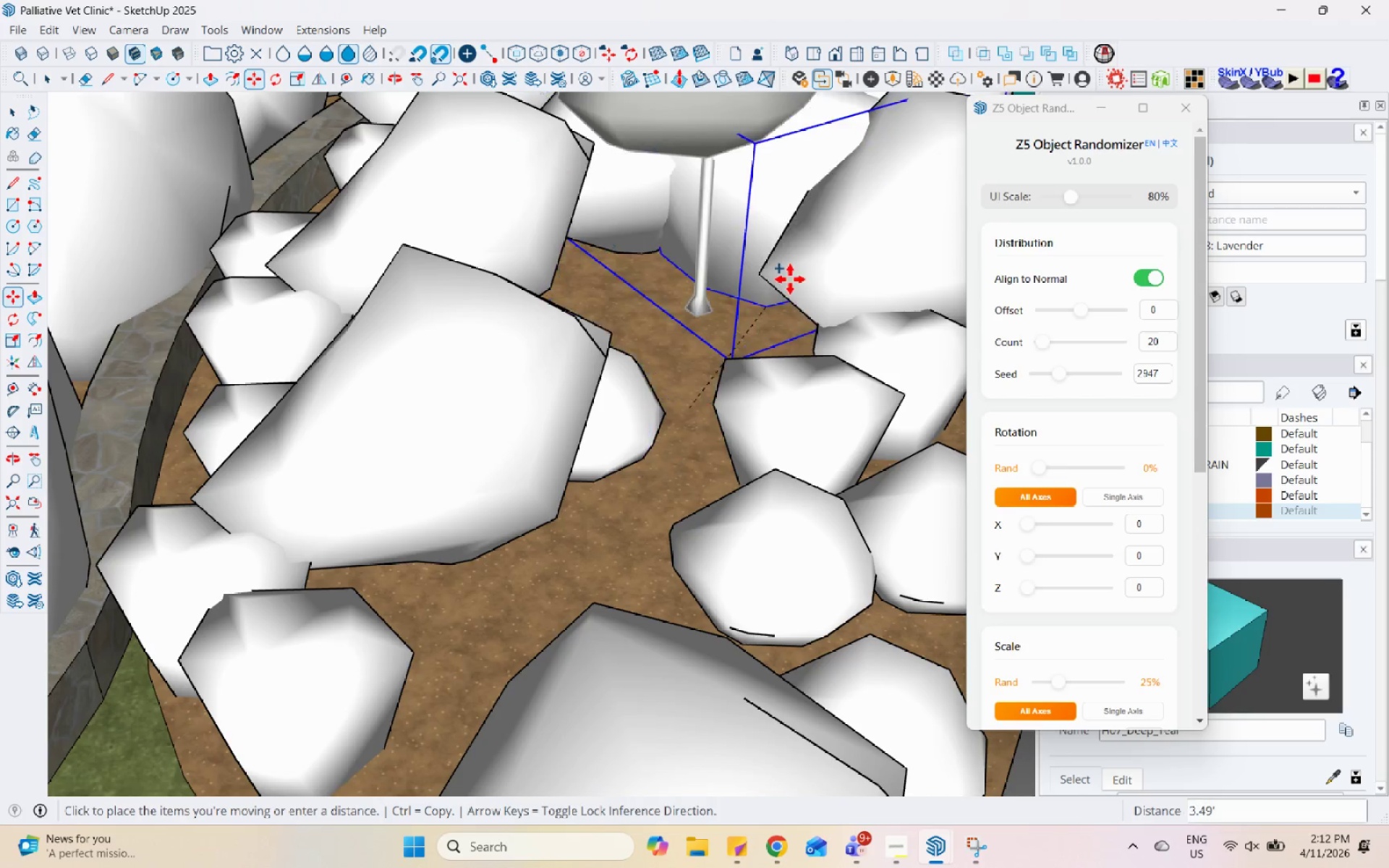 
left_click([406, 420])
 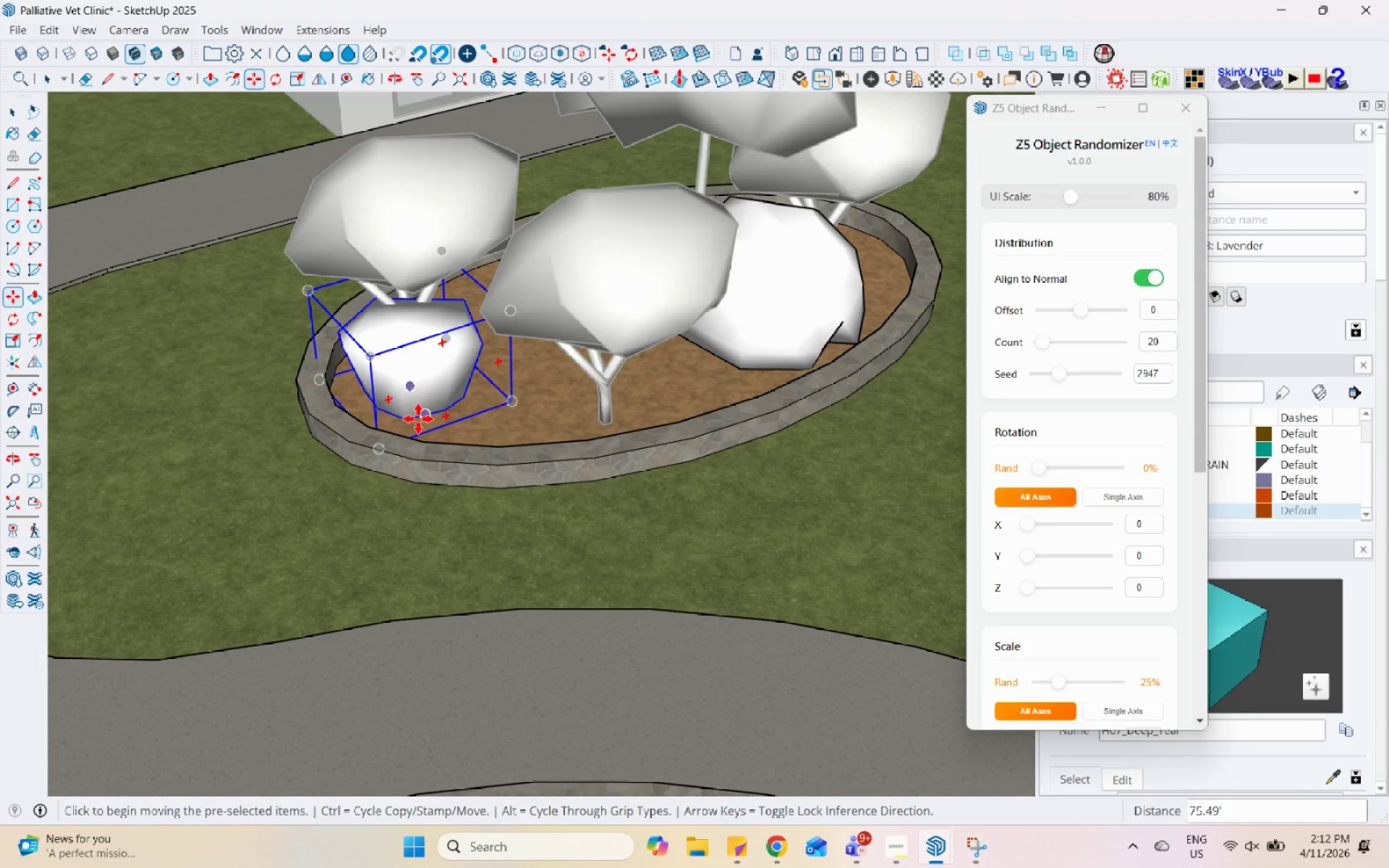 
scroll: coordinate [406, 409], scroll_direction: down, amount: 18.0
 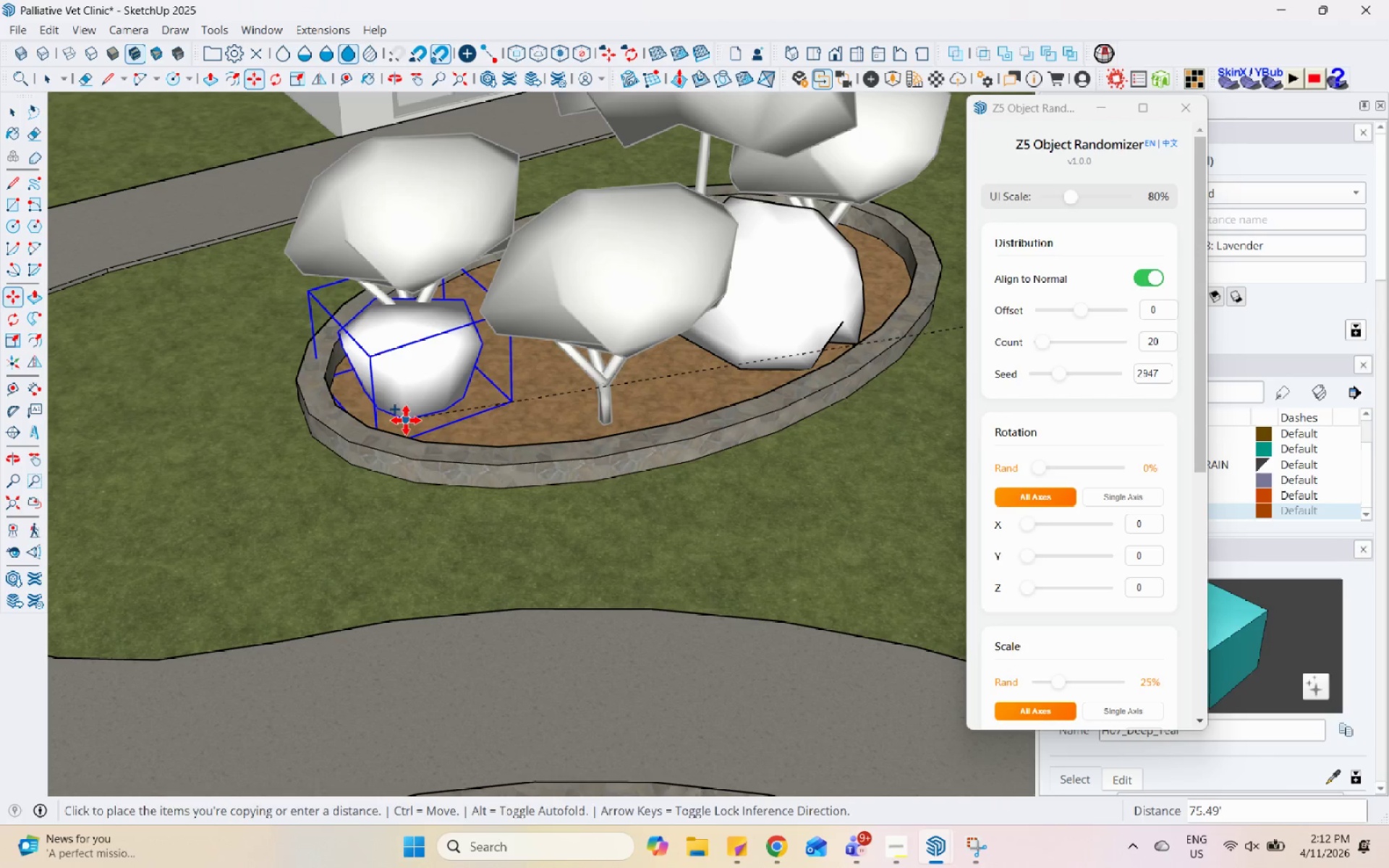 
left_click([409, 417])
 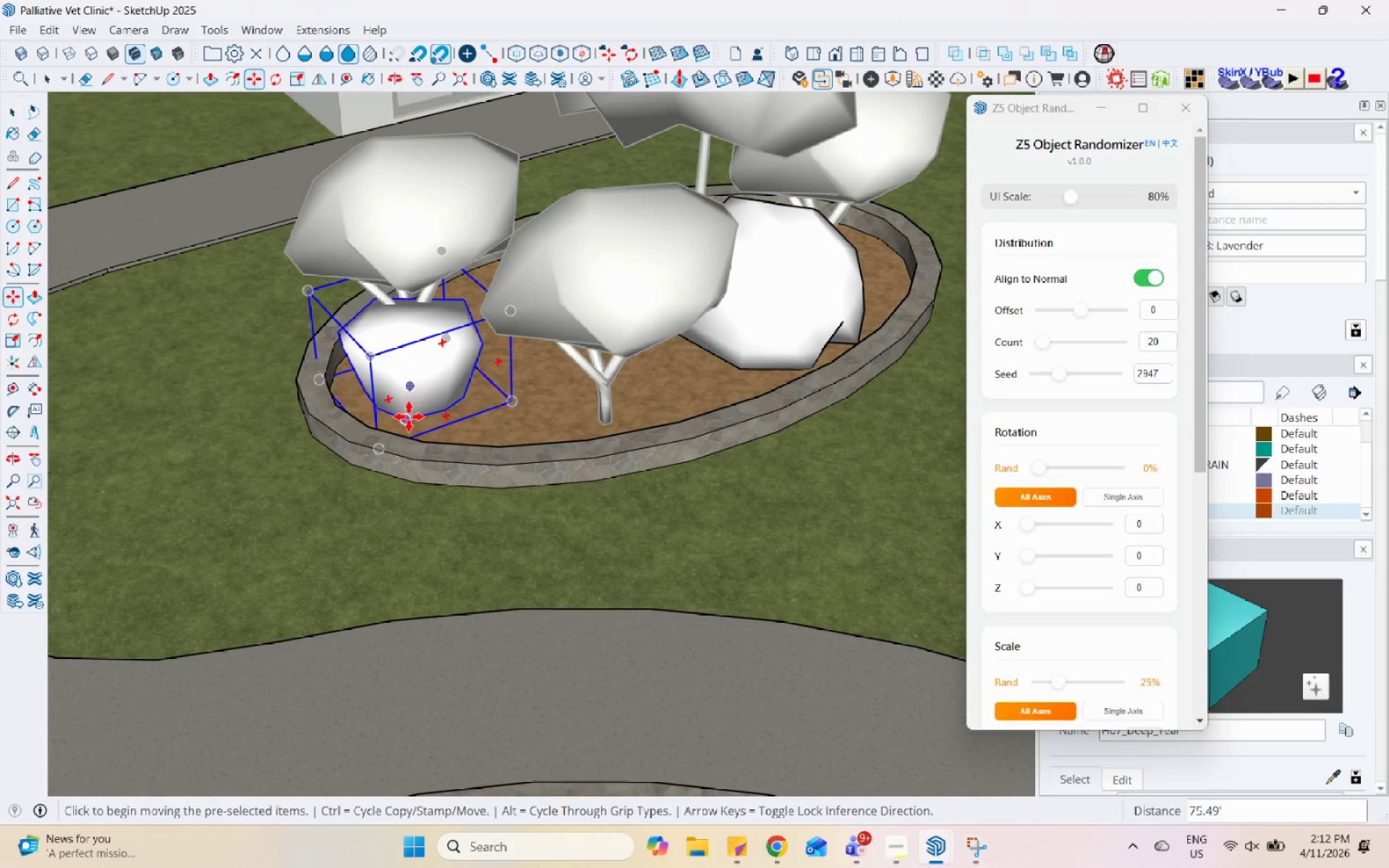 
key(Control+ControlLeft)
 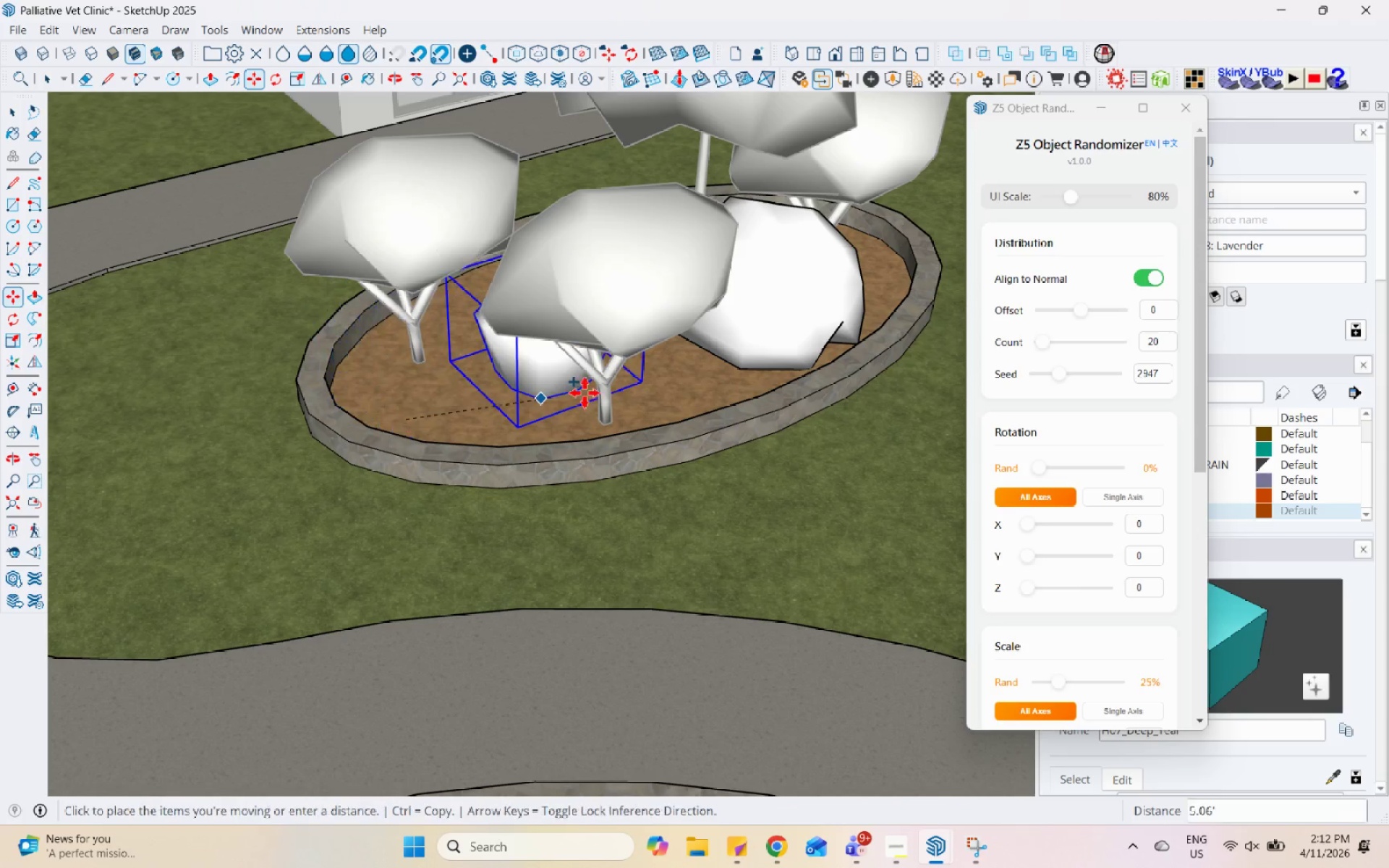 
scroll: coordinate [511, 419], scroll_direction: up, amount: 4.0
 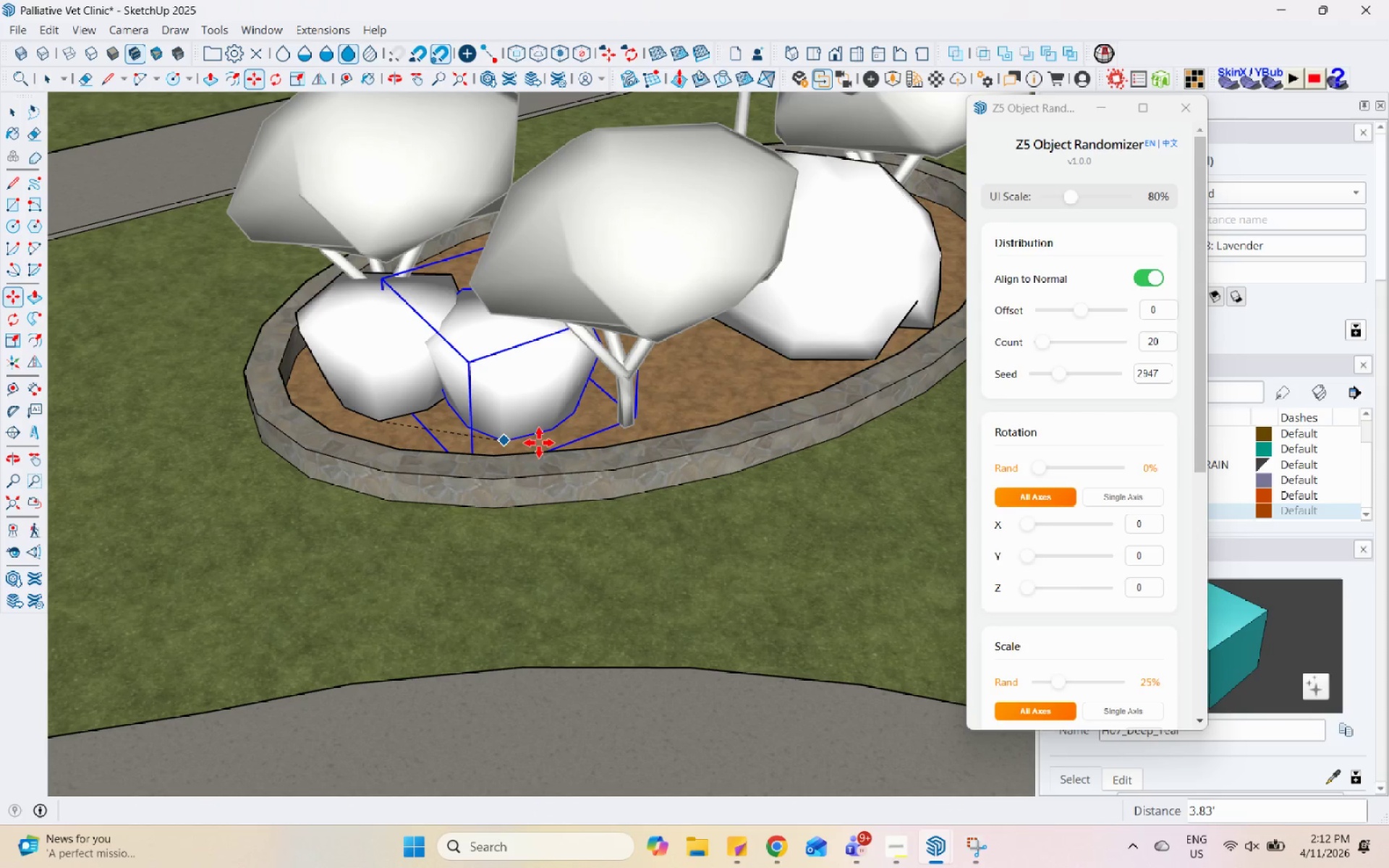 
left_click([509, 435])
 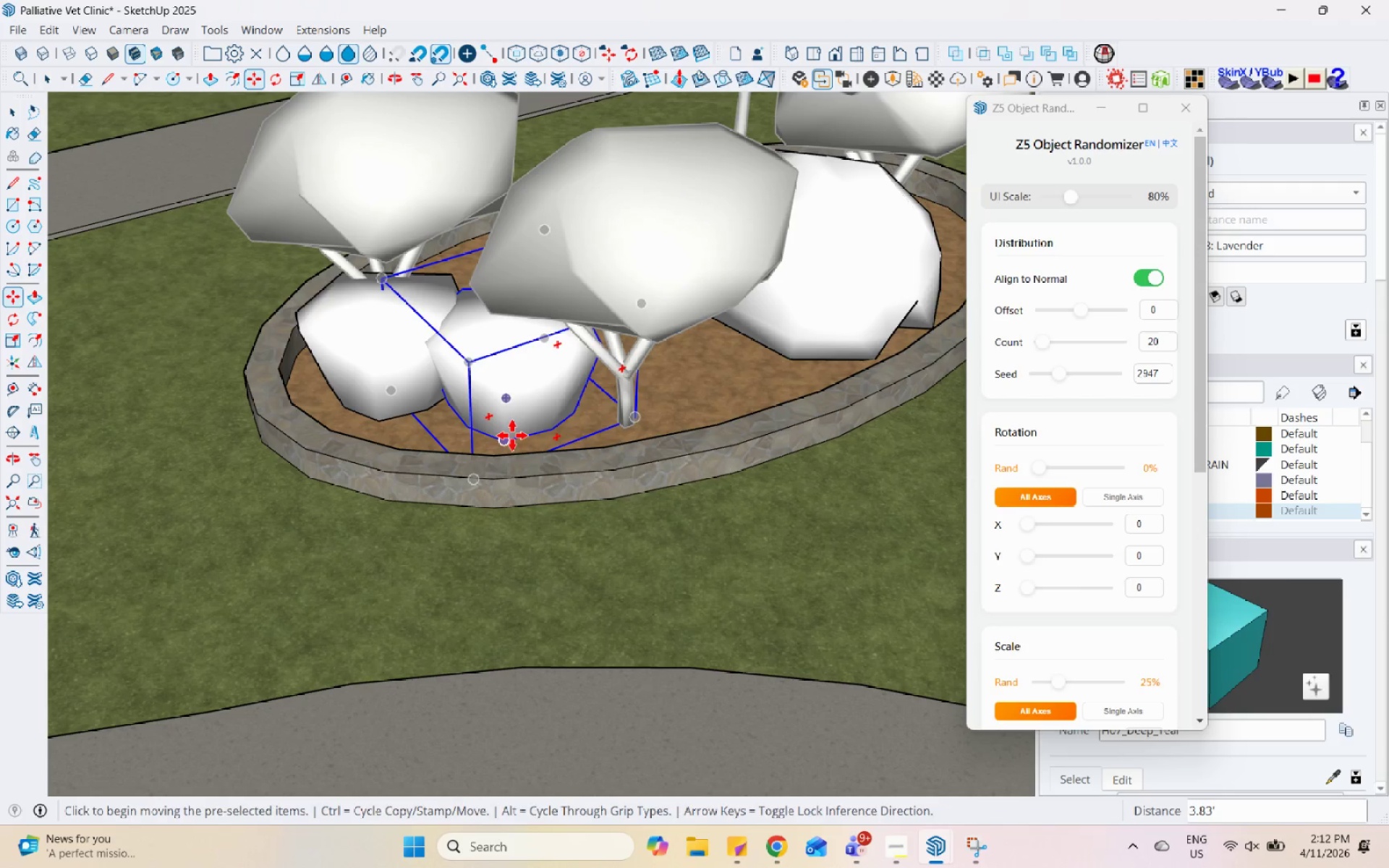 
key(Control+ControlLeft)
 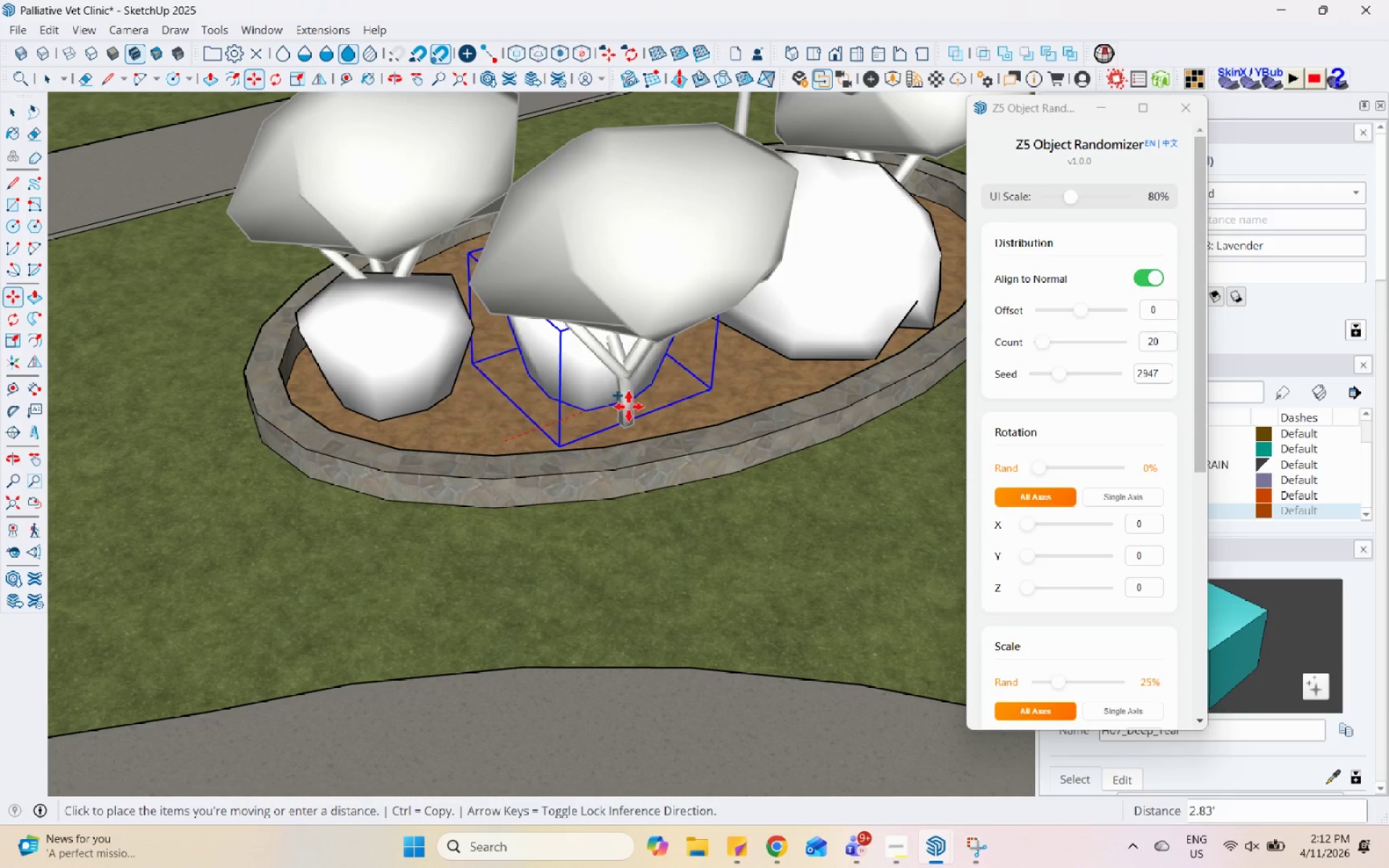 
scroll: coordinate [721, 414], scroll_direction: up, amount: 1.0
 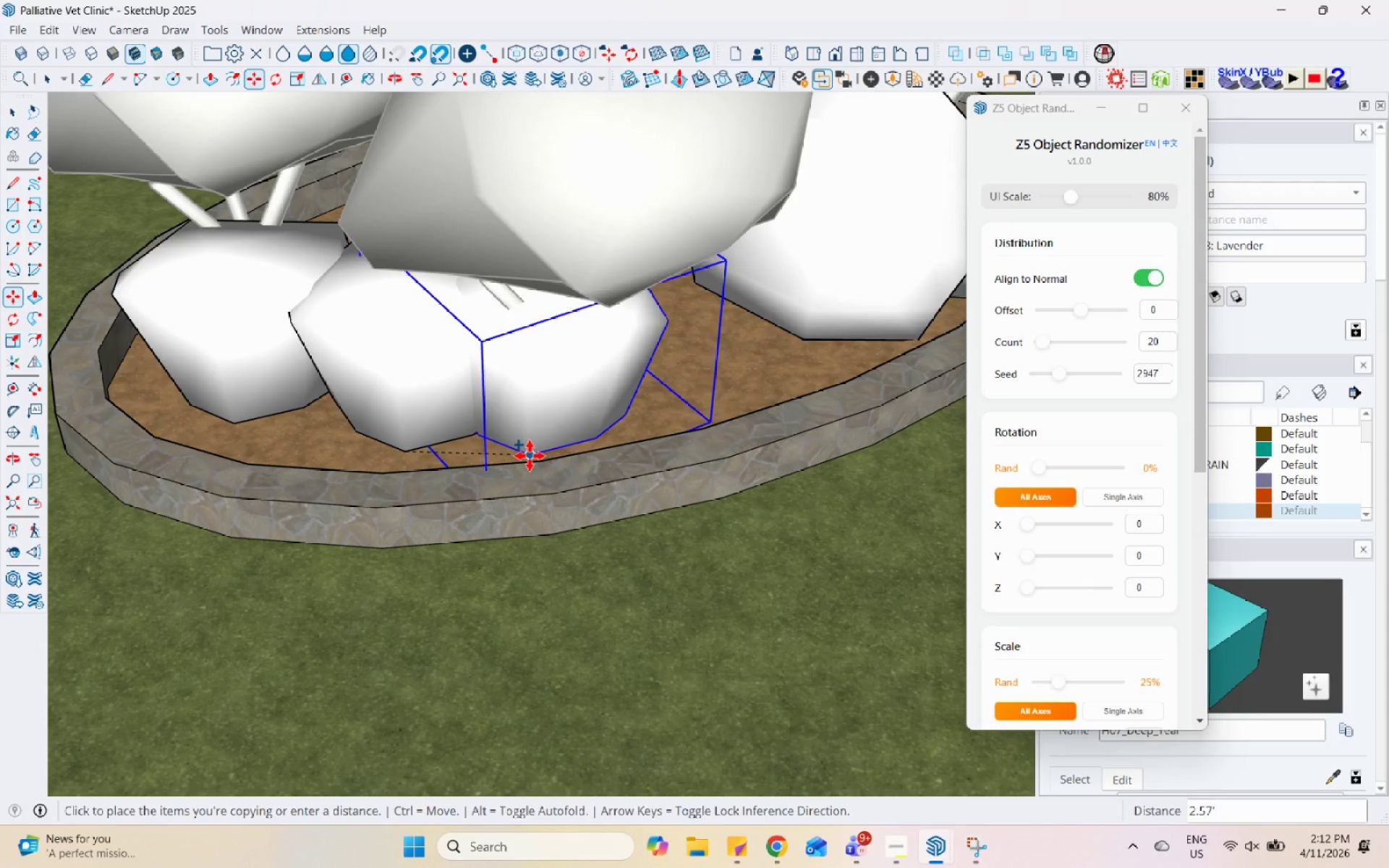 
left_click([543, 459])
 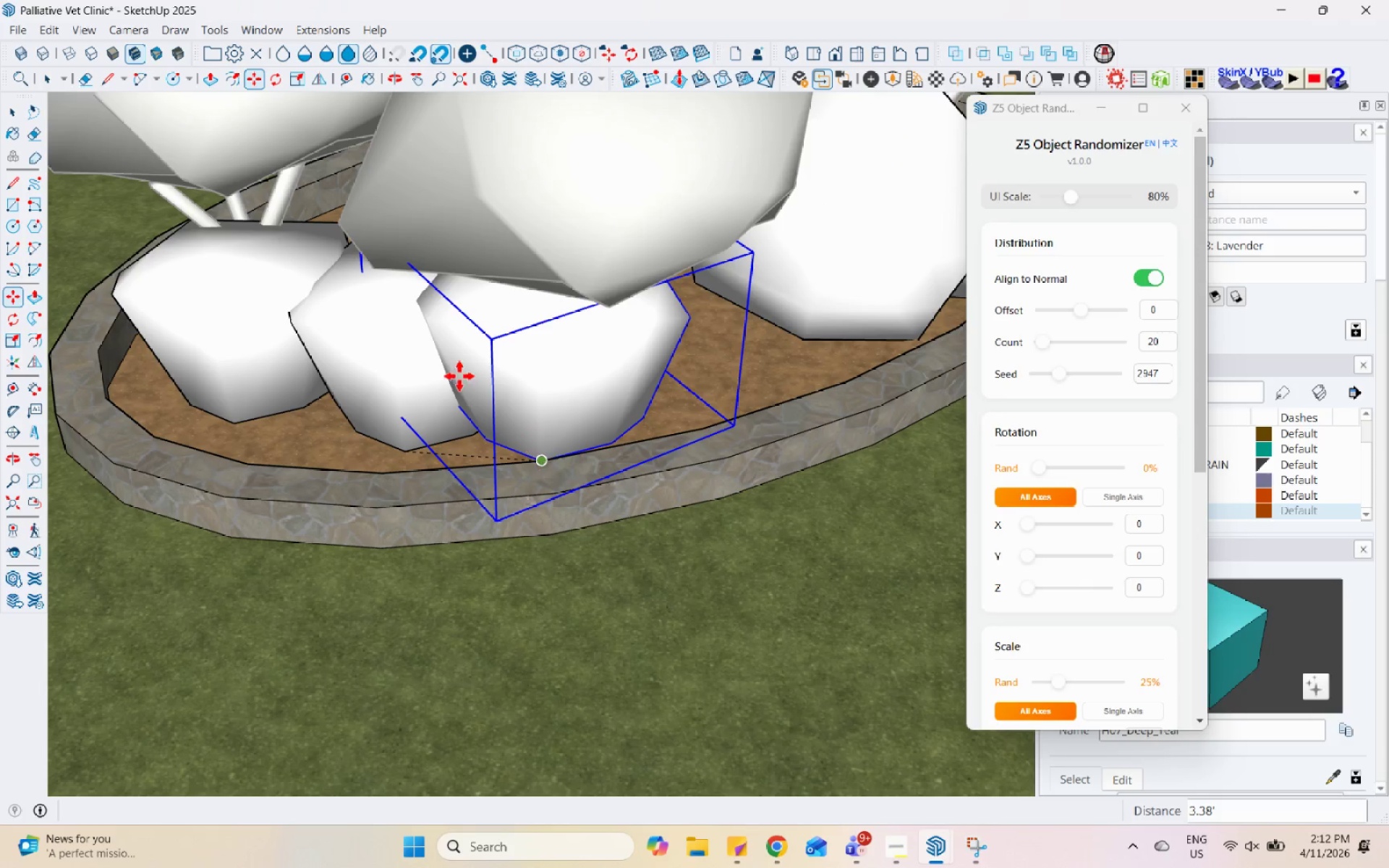 
scroll: coordinate [443, 362], scroll_direction: down, amount: 1.0
 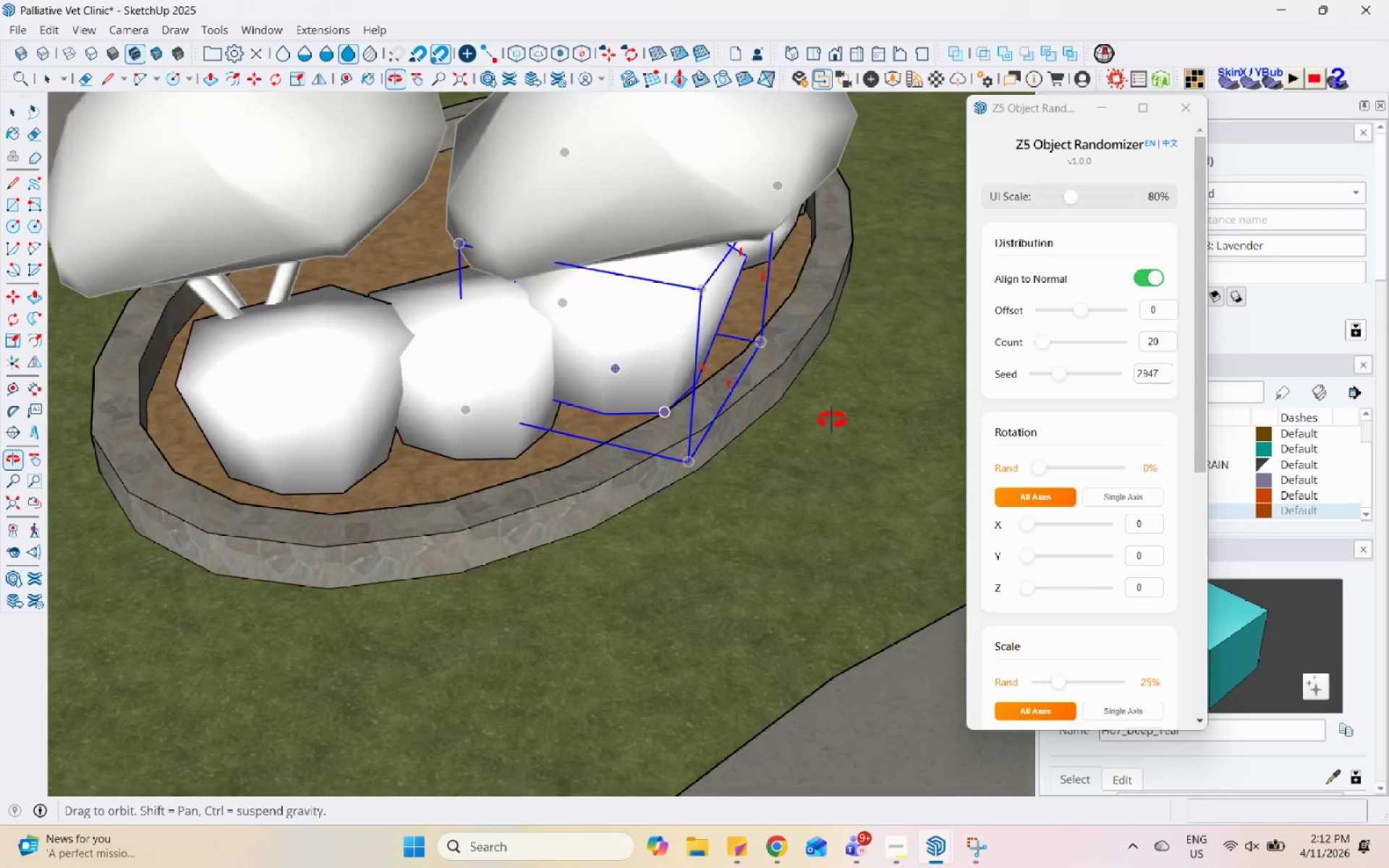 
scroll: coordinate [690, 404], scroll_direction: up, amount: 4.0
 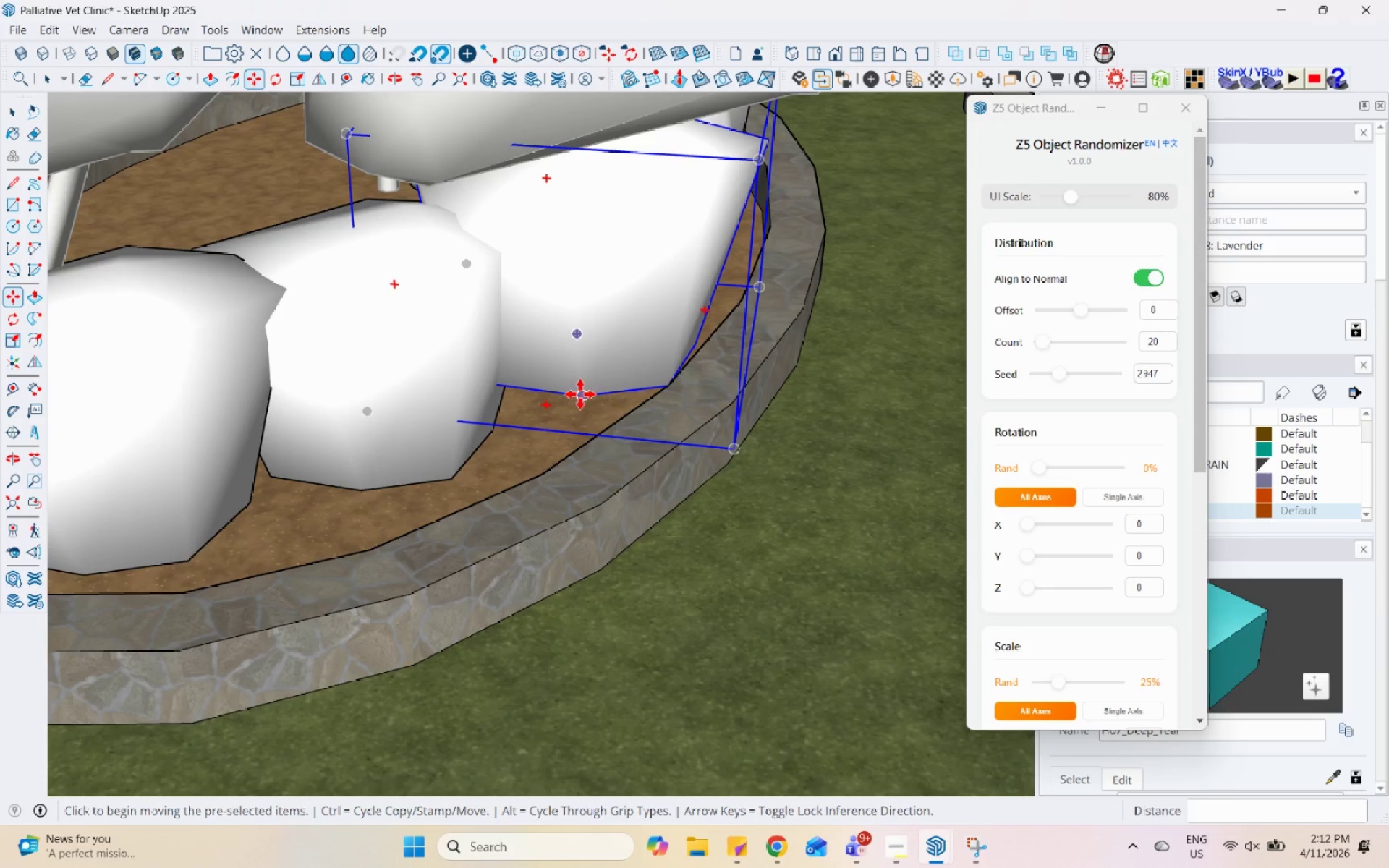 
left_click([580, 394])
 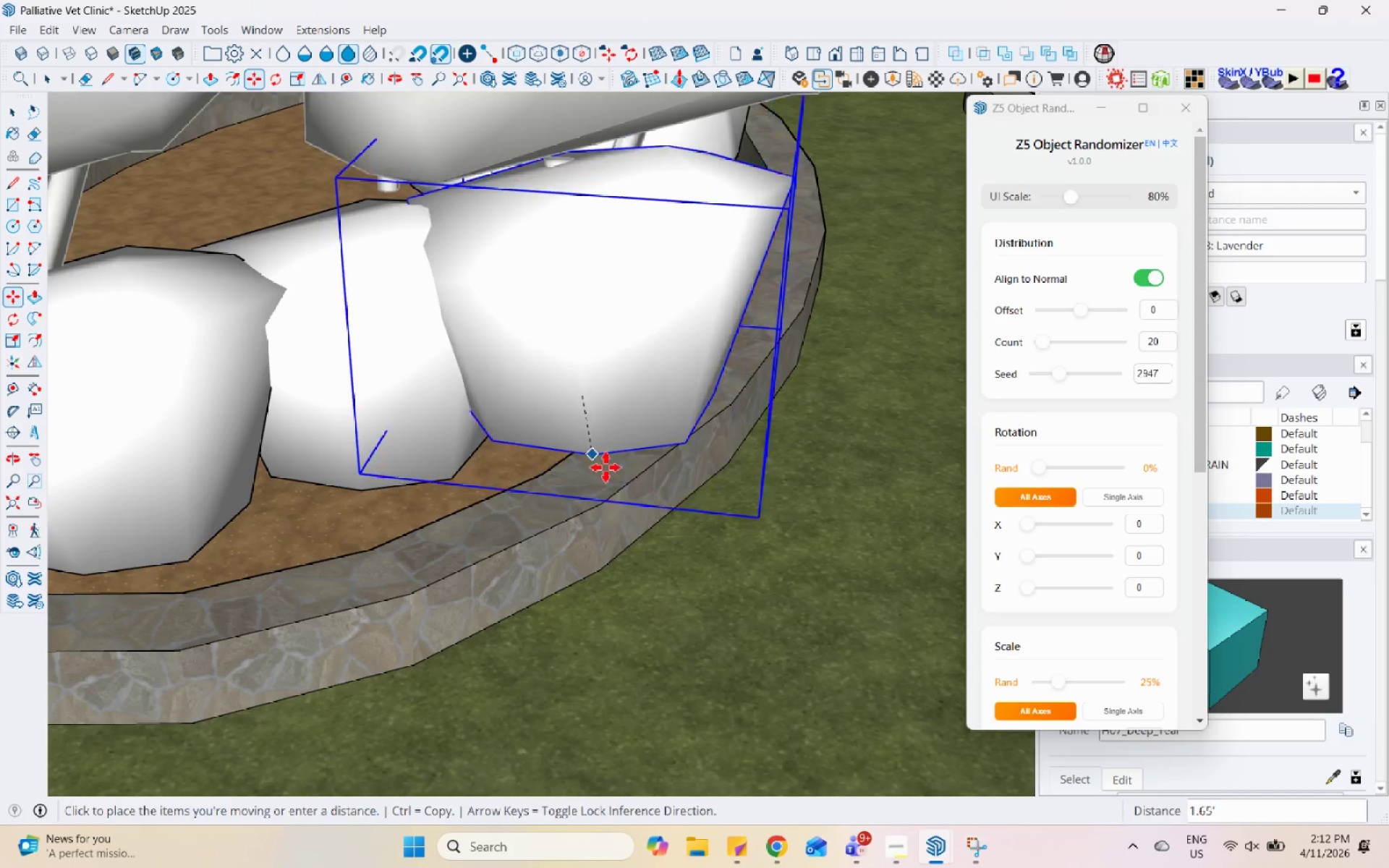 
scroll: coordinate [752, 563], scroll_direction: up, amount: 1.0
 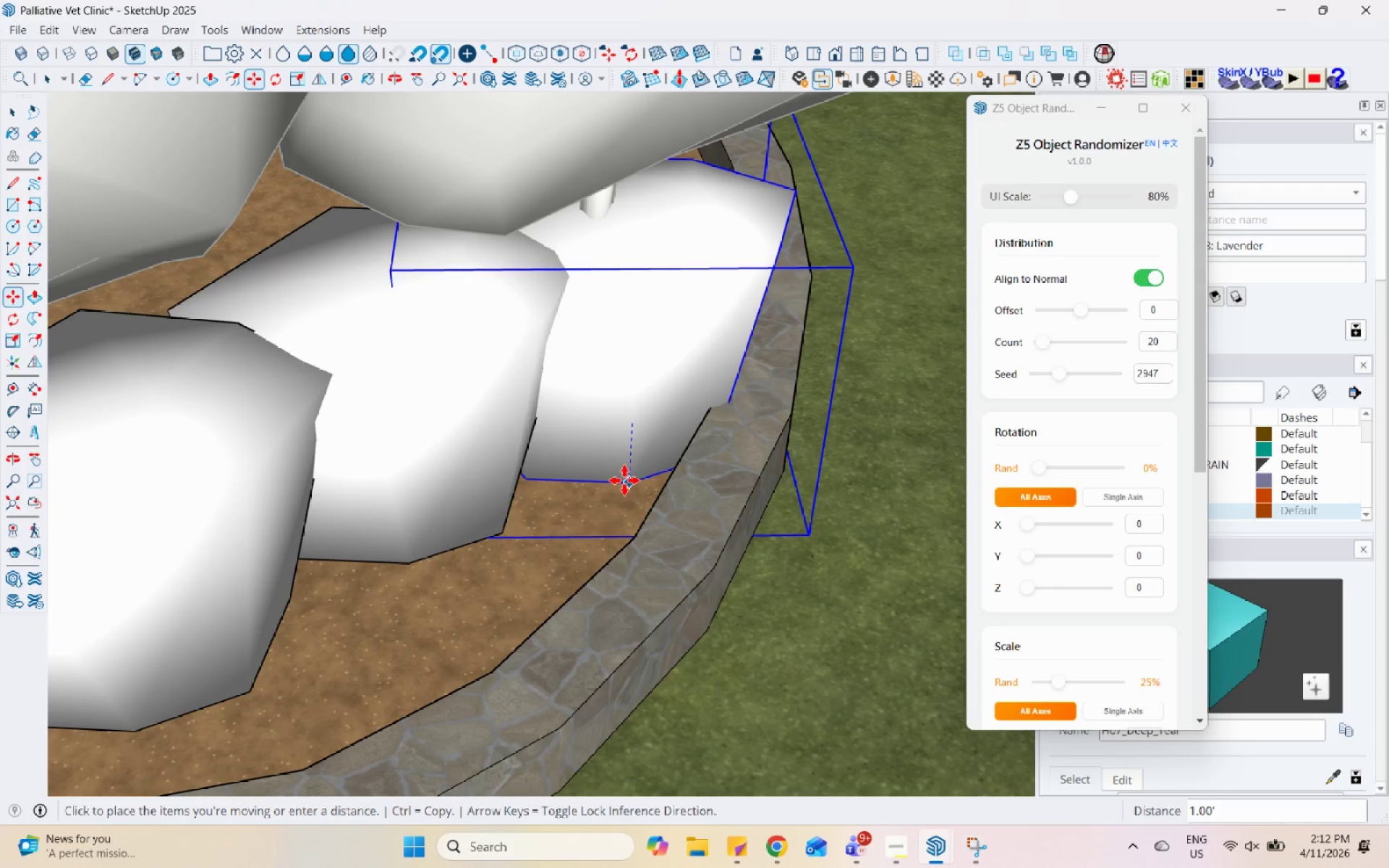 
left_click([628, 482])
 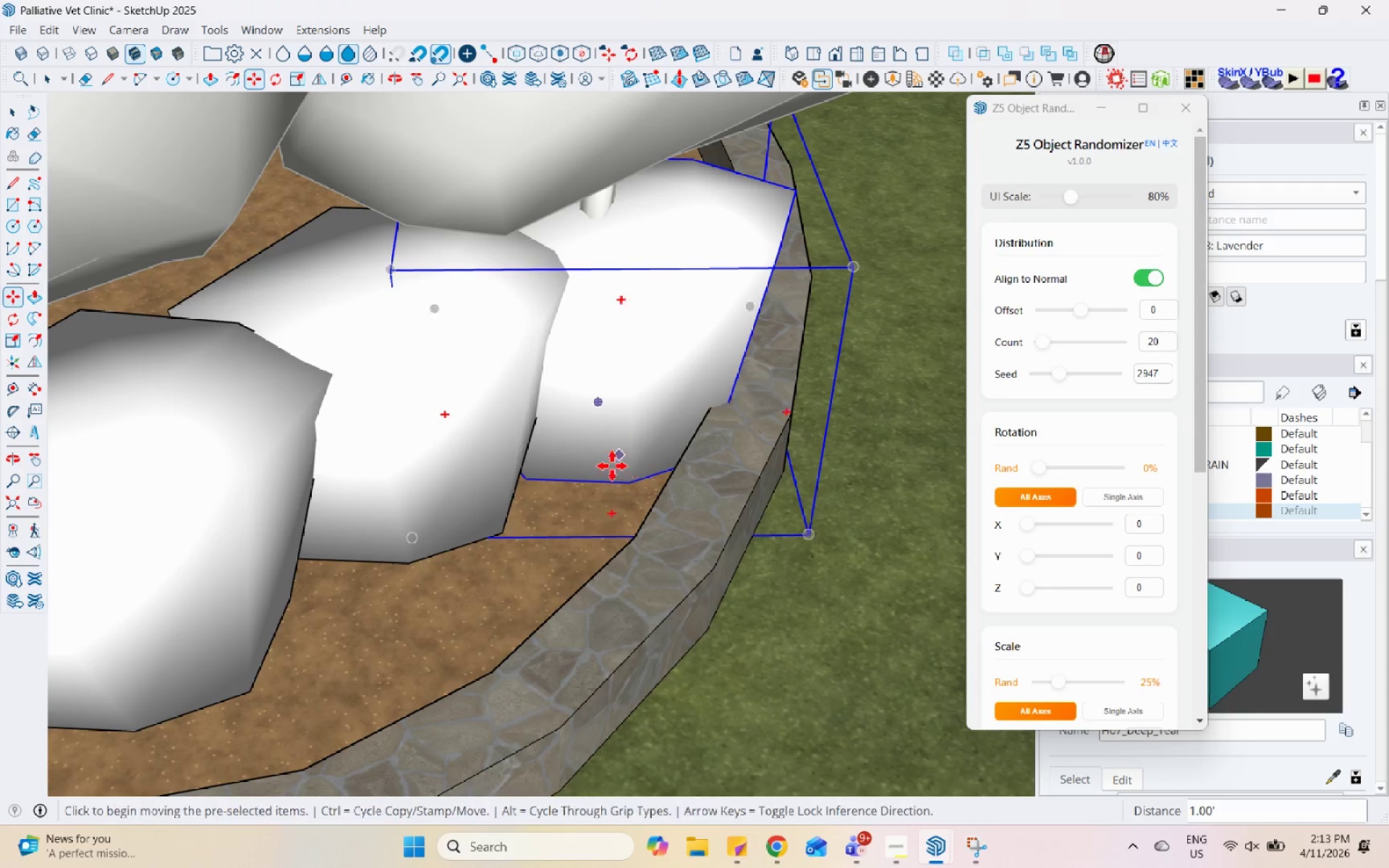 
key(Space)
 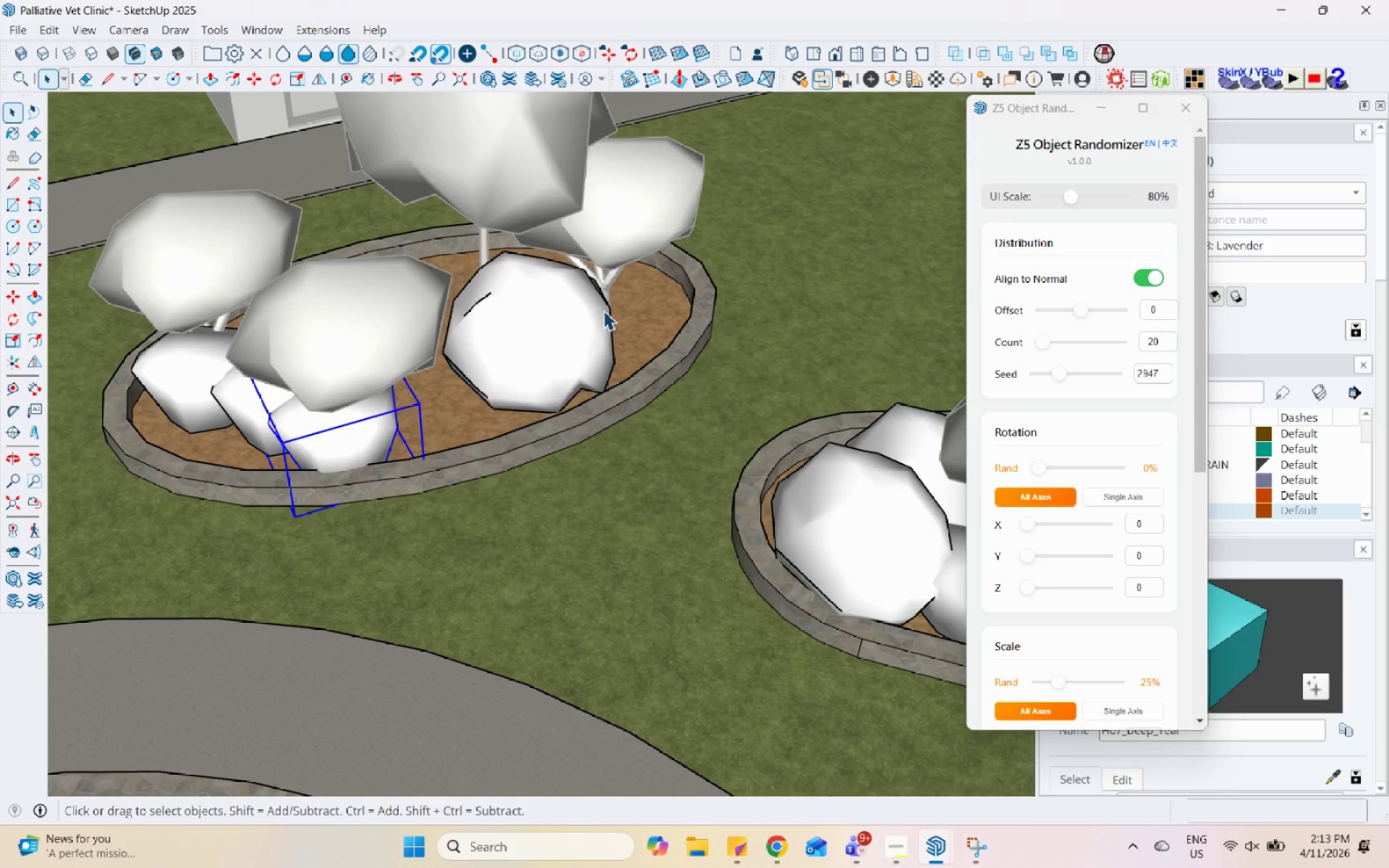 
left_click_drag(start_coordinate=[513, 339], to_coordinate=[515, 335])
 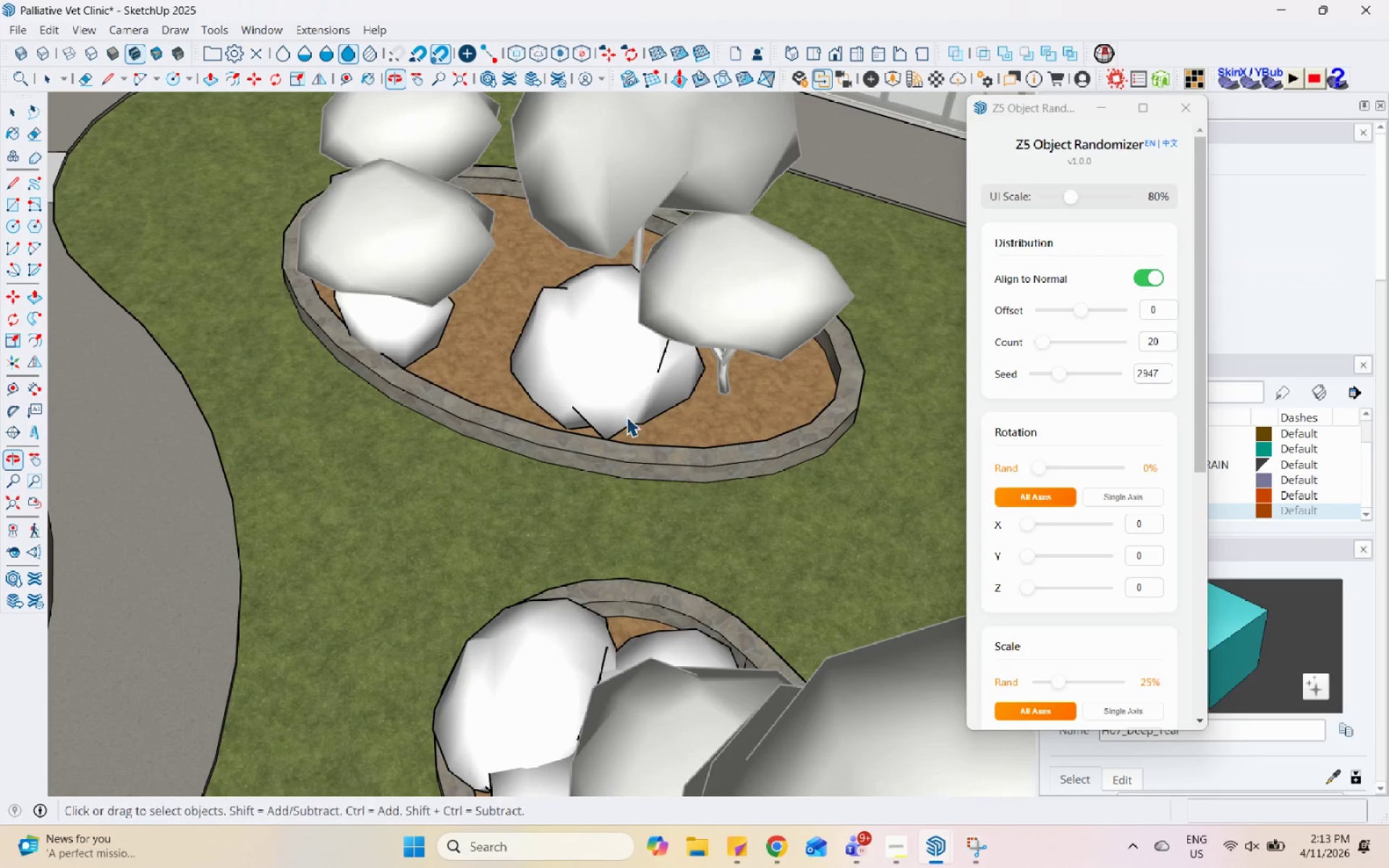 
scroll: coordinate [606, 313], scroll_direction: down, amount: 12.0
 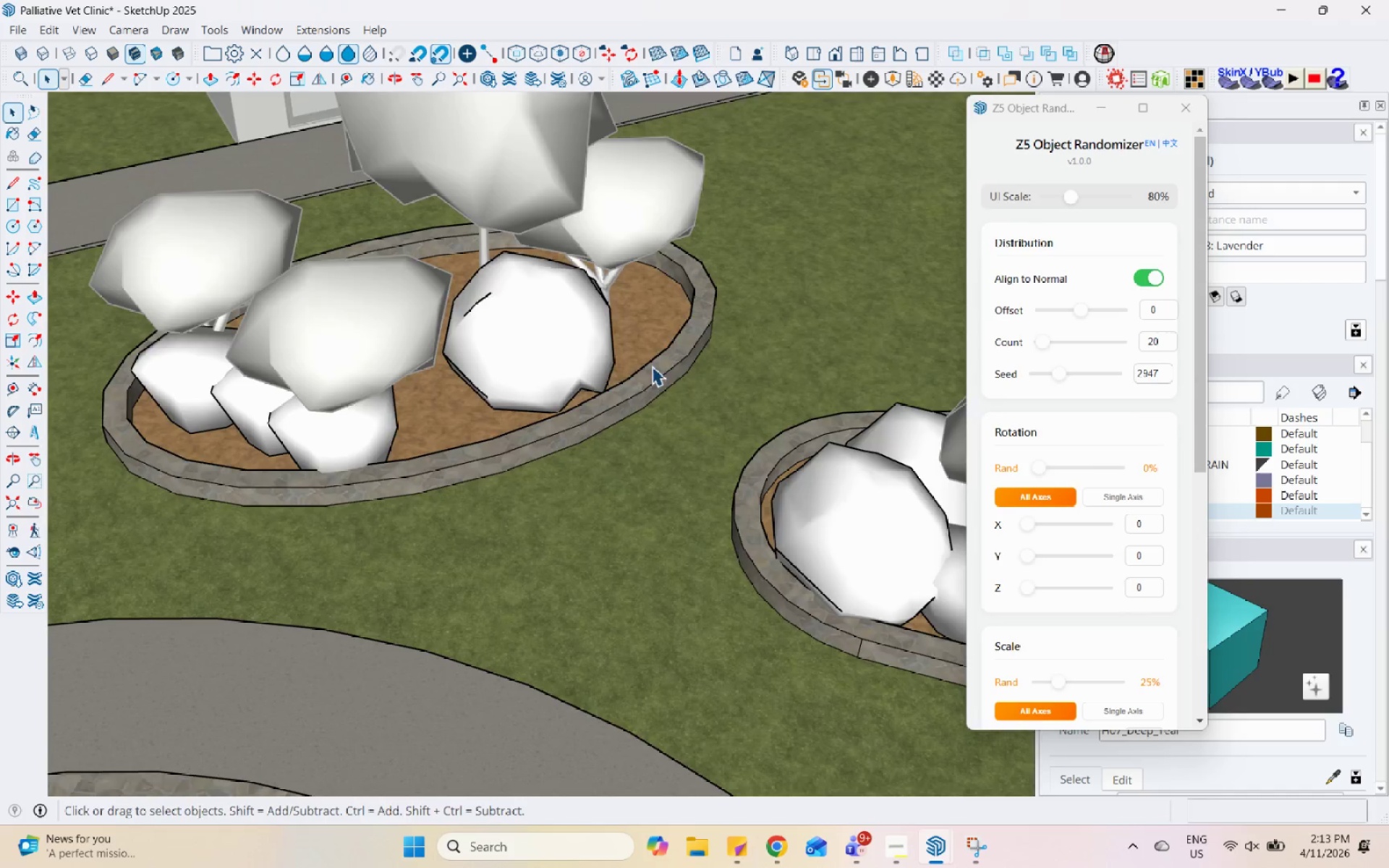 
left_click([625, 414])
 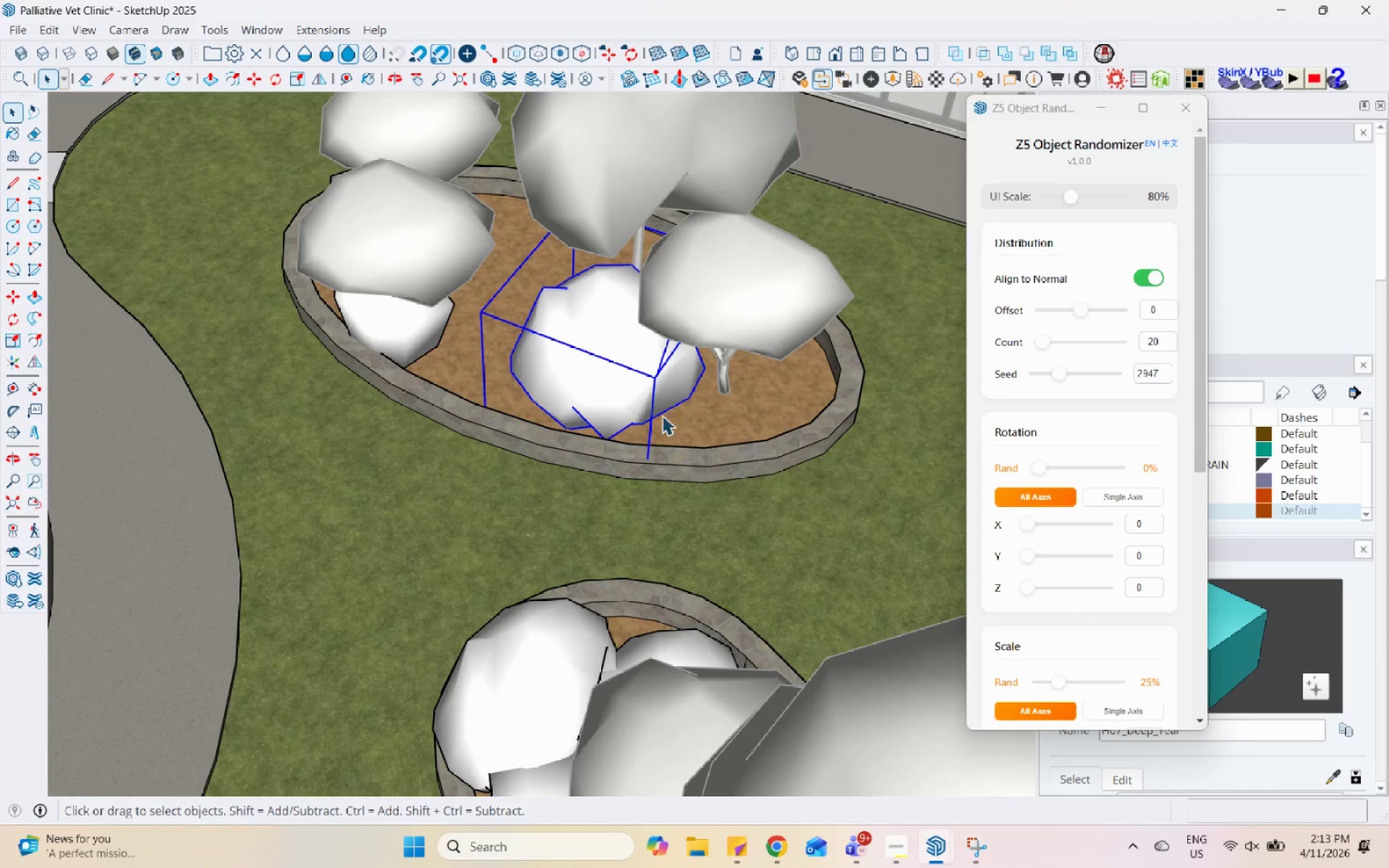 
key(M)
 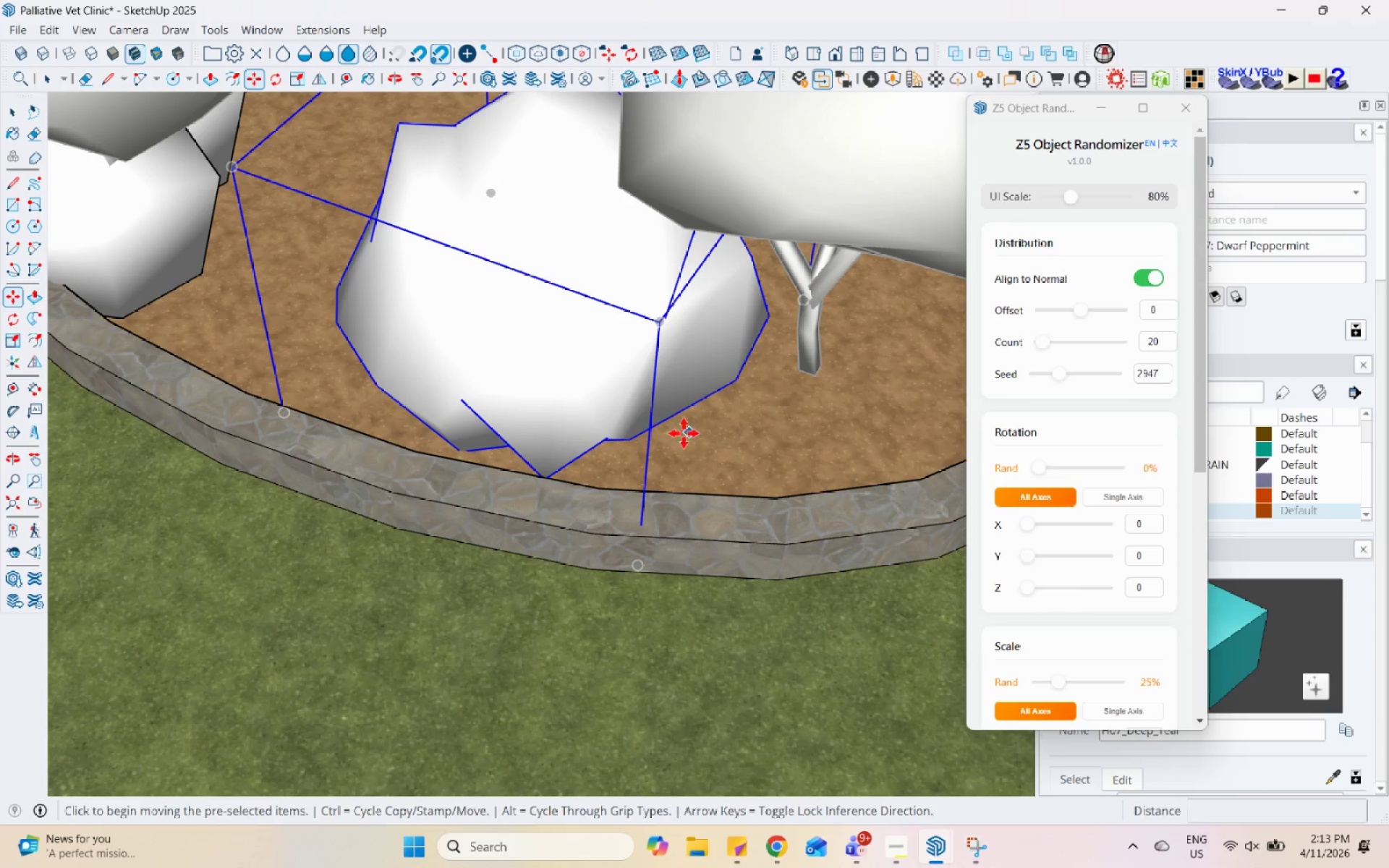 
scroll: coordinate [628, 411], scroll_direction: up, amount: 8.0
 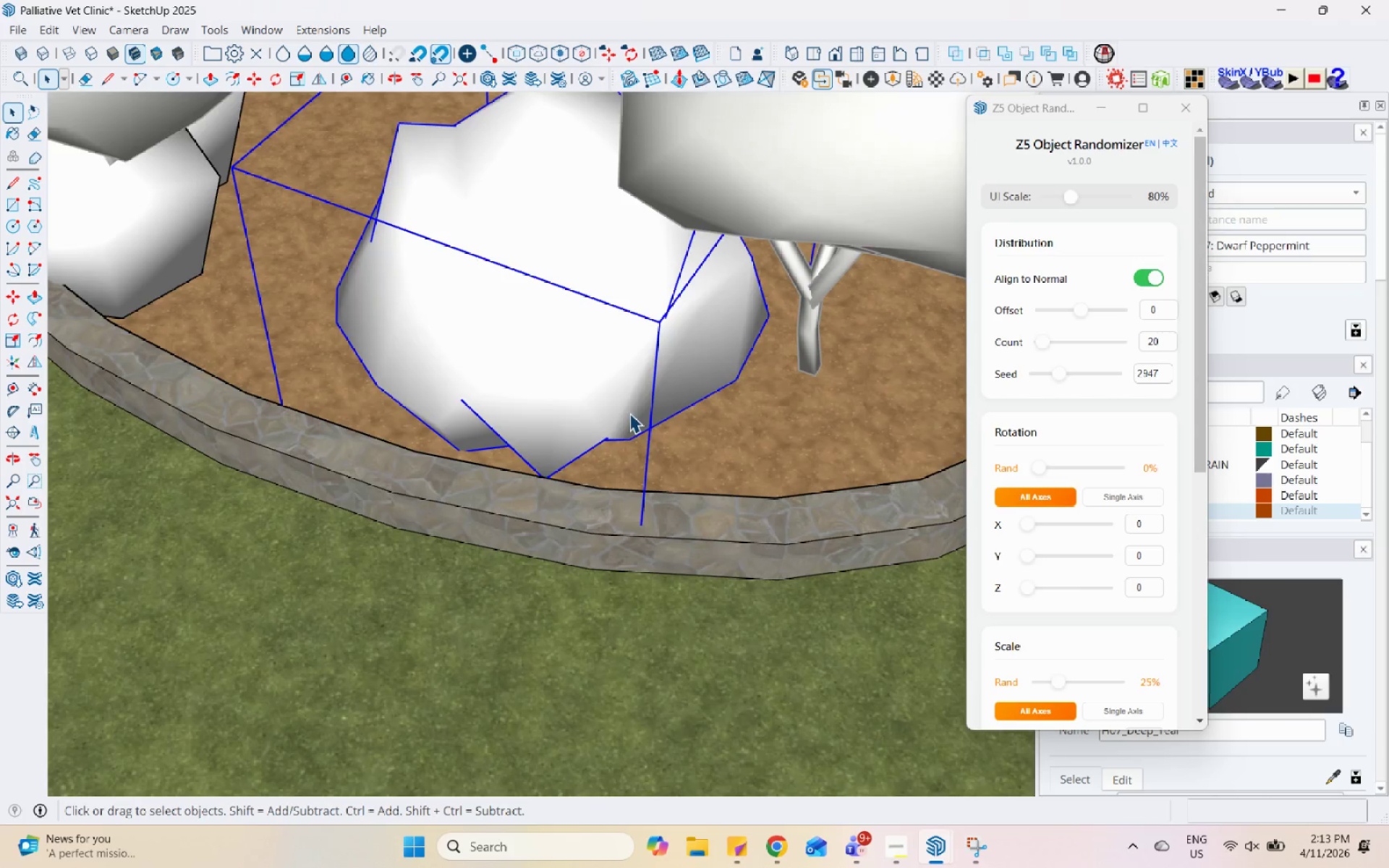 
key(Control+ControlLeft)
 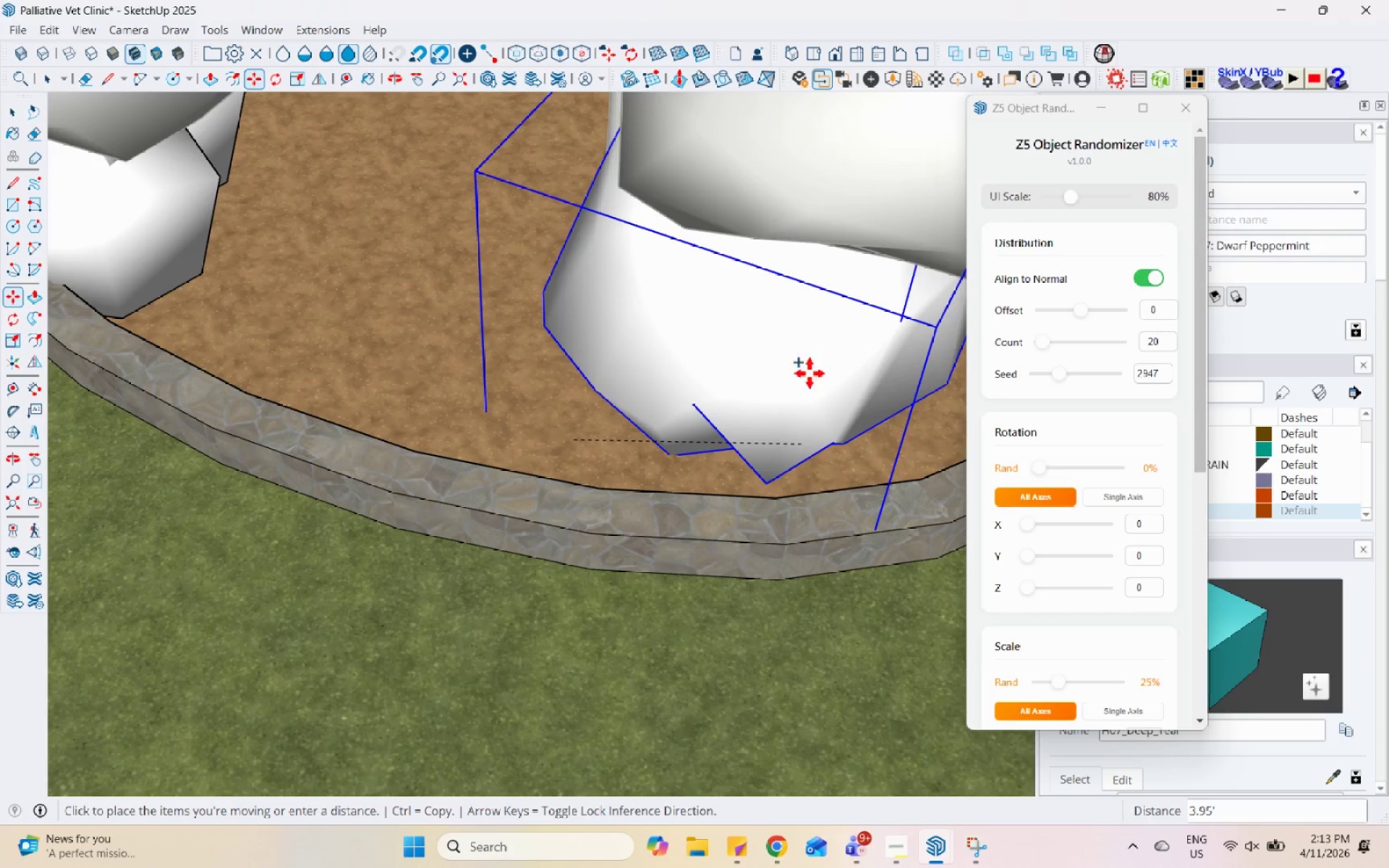 
scroll: coordinate [596, 326], scroll_direction: down, amount: 5.0
 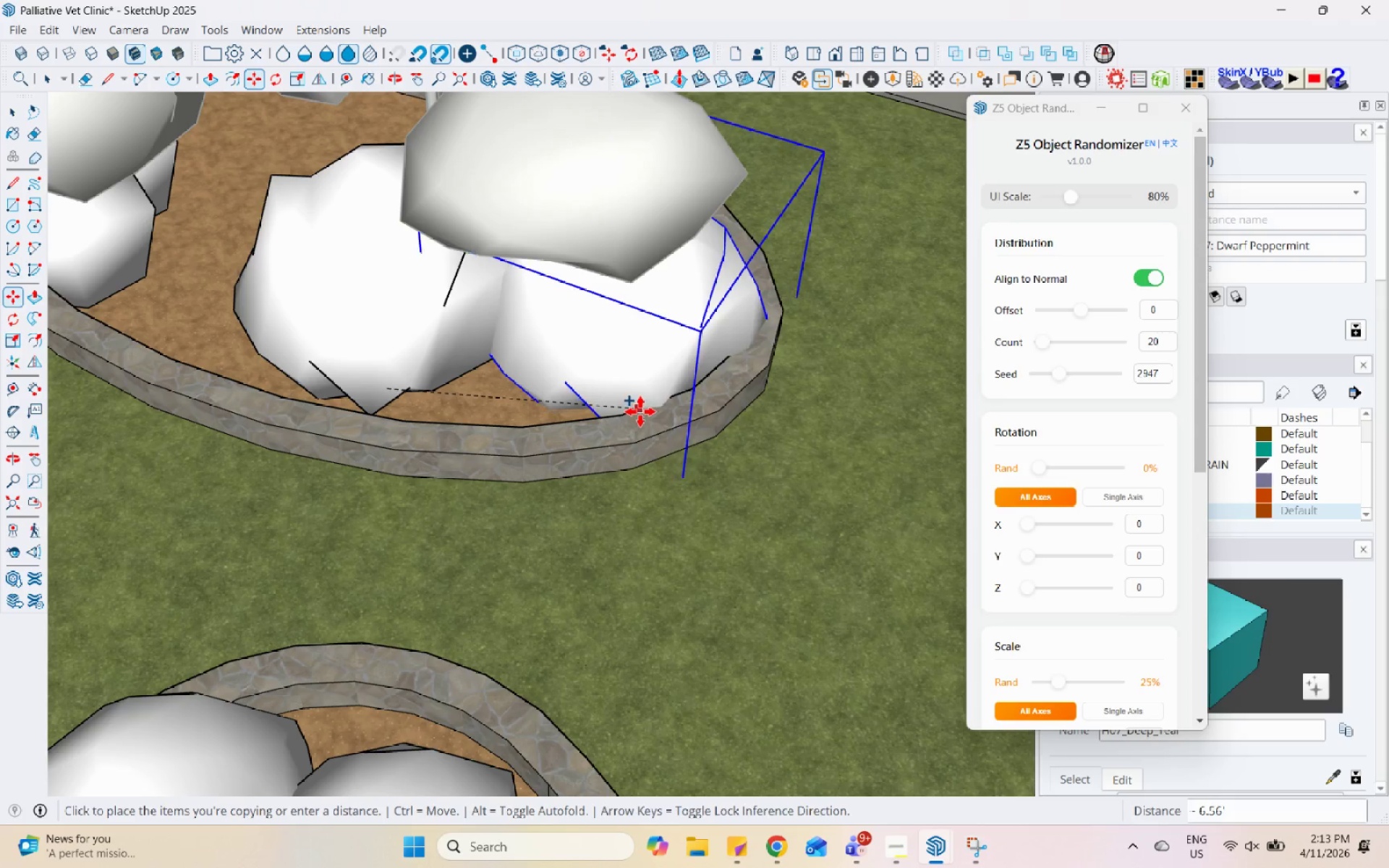 
left_click([639, 412])
 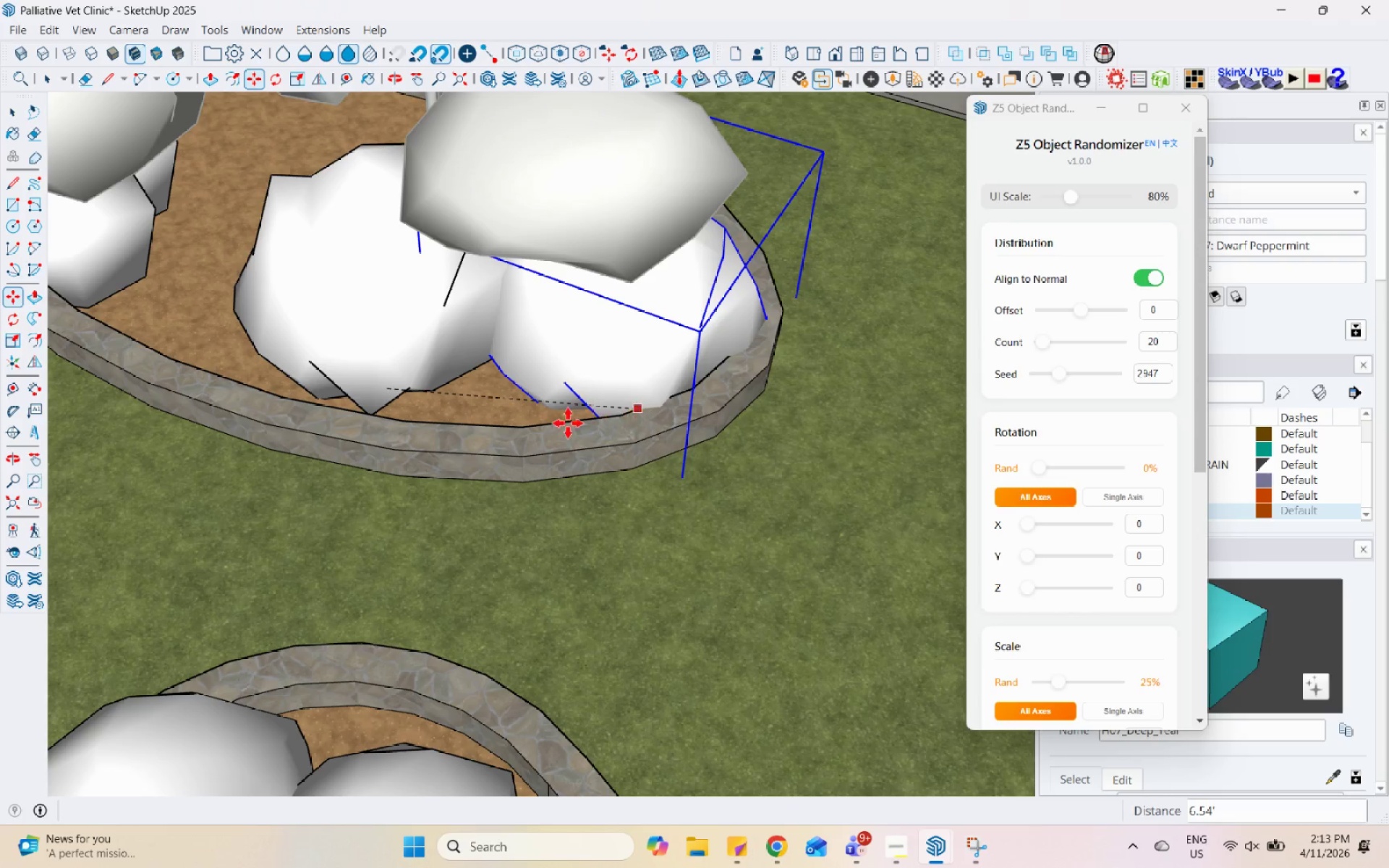 
scroll: coordinate [558, 426], scroll_direction: up, amount: 4.0
 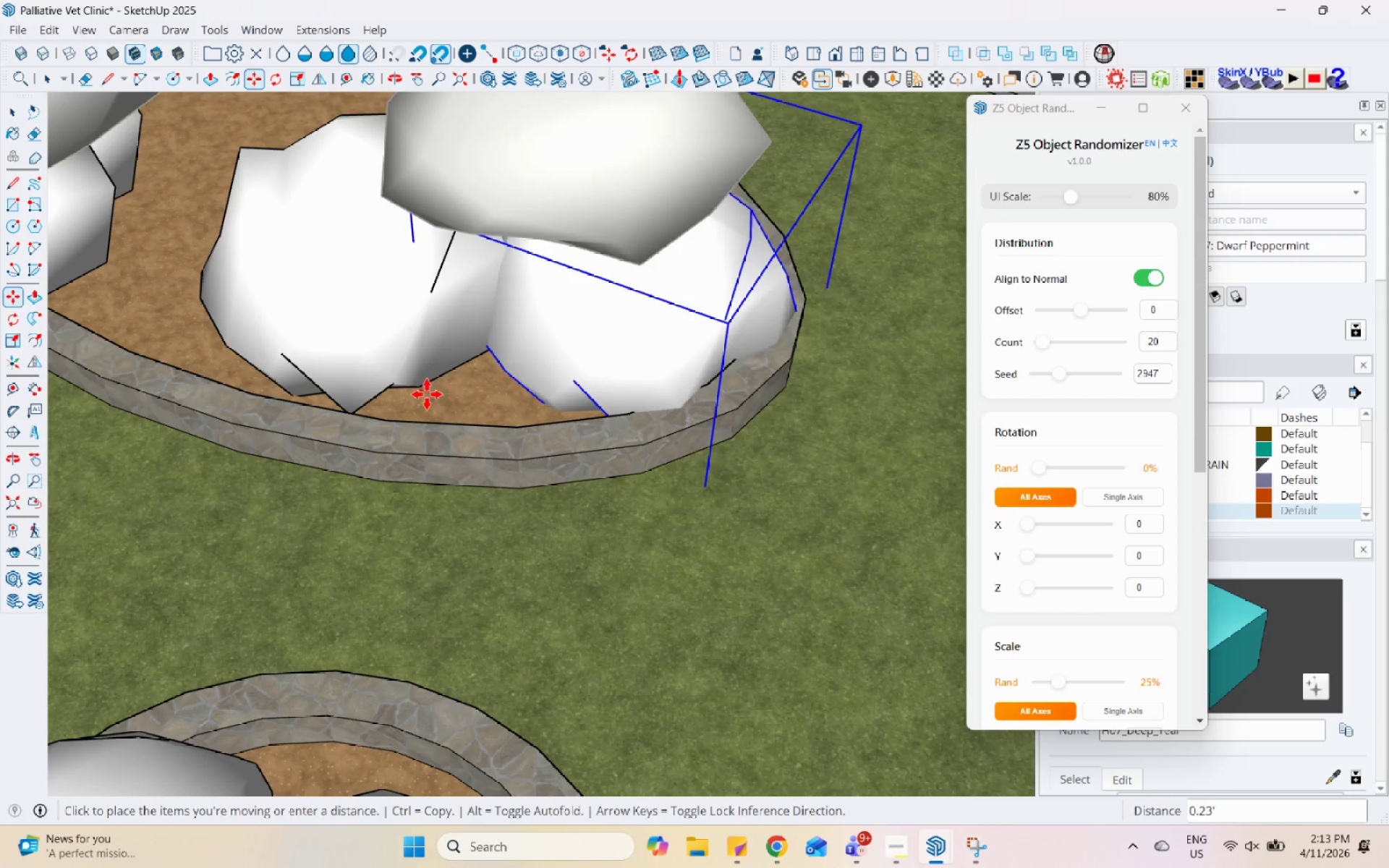 
double_click([428, 383])
 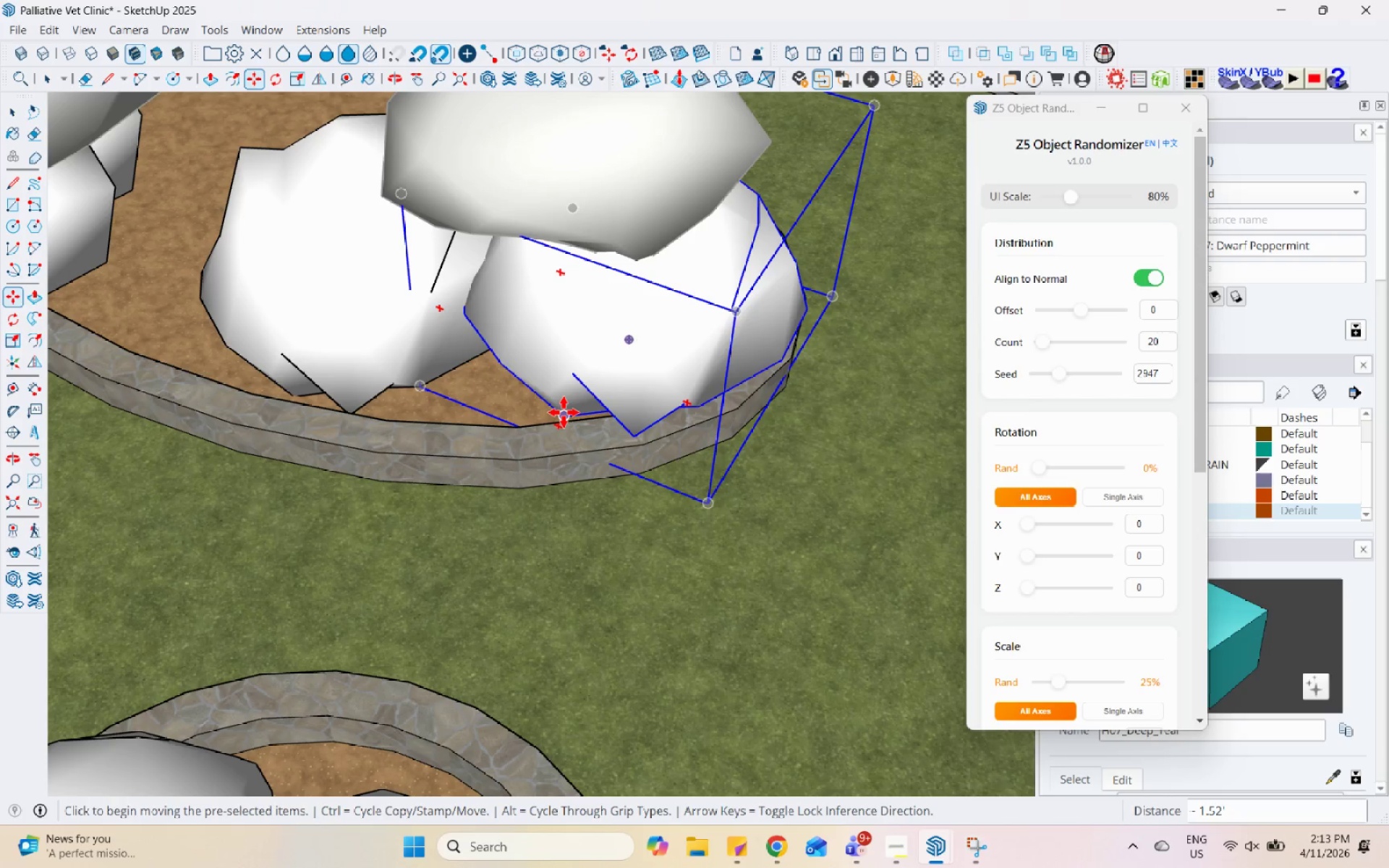 
key(Control+ControlLeft)
 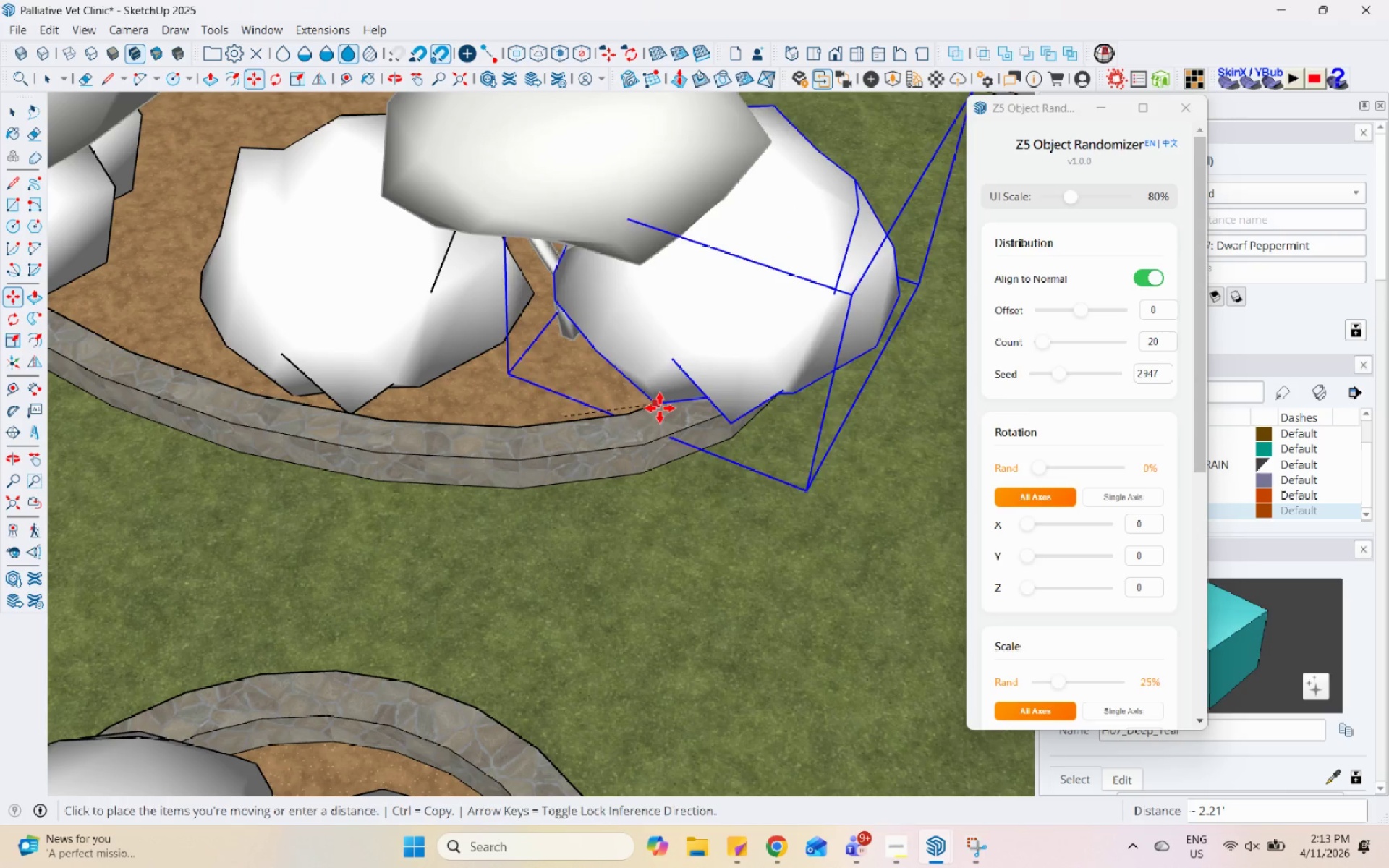 
scroll: coordinate [641, 456], scroll_direction: down, amount: 6.0
 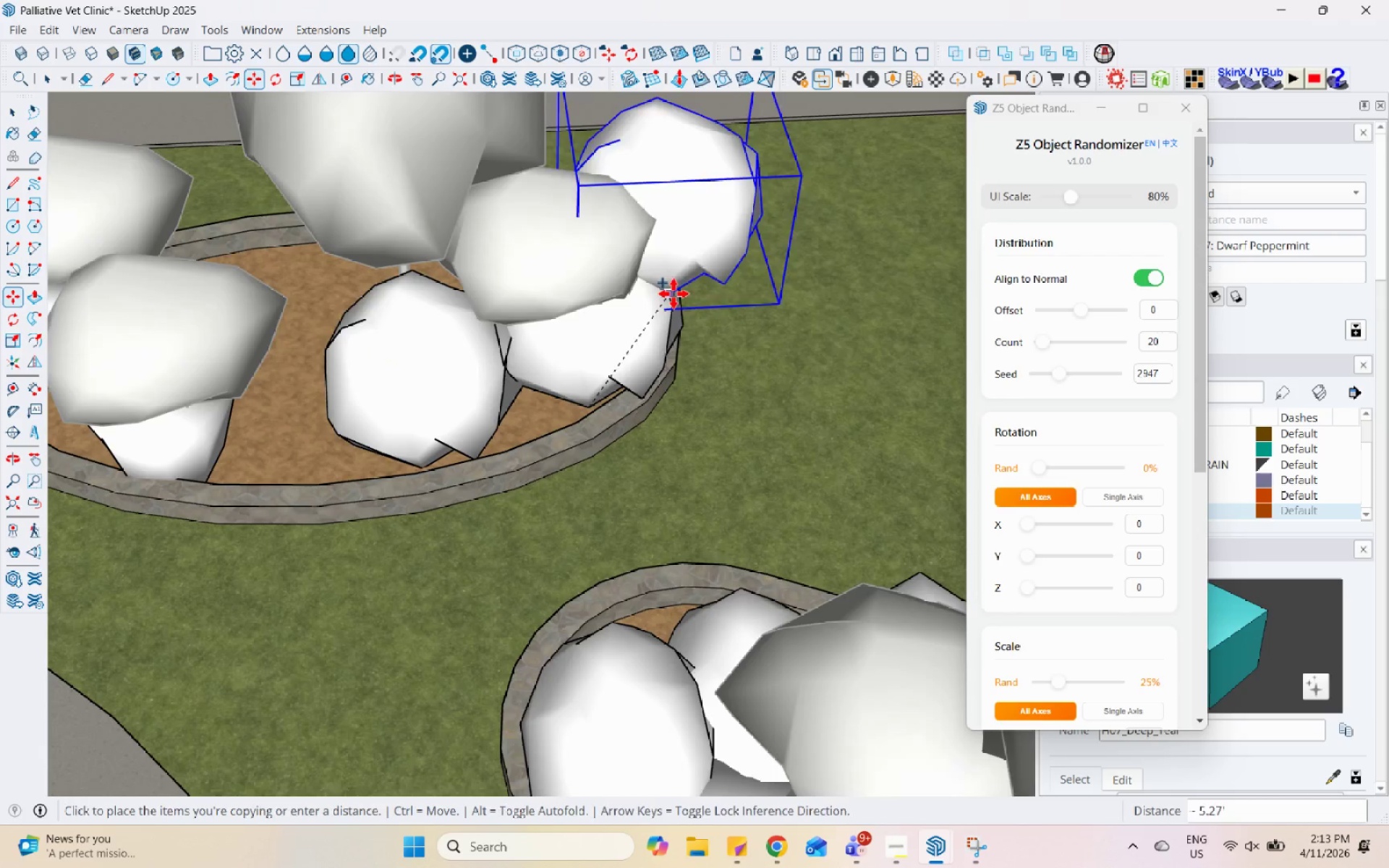 
scroll: coordinate [237, 399], scroll_direction: up, amount: 1.0
 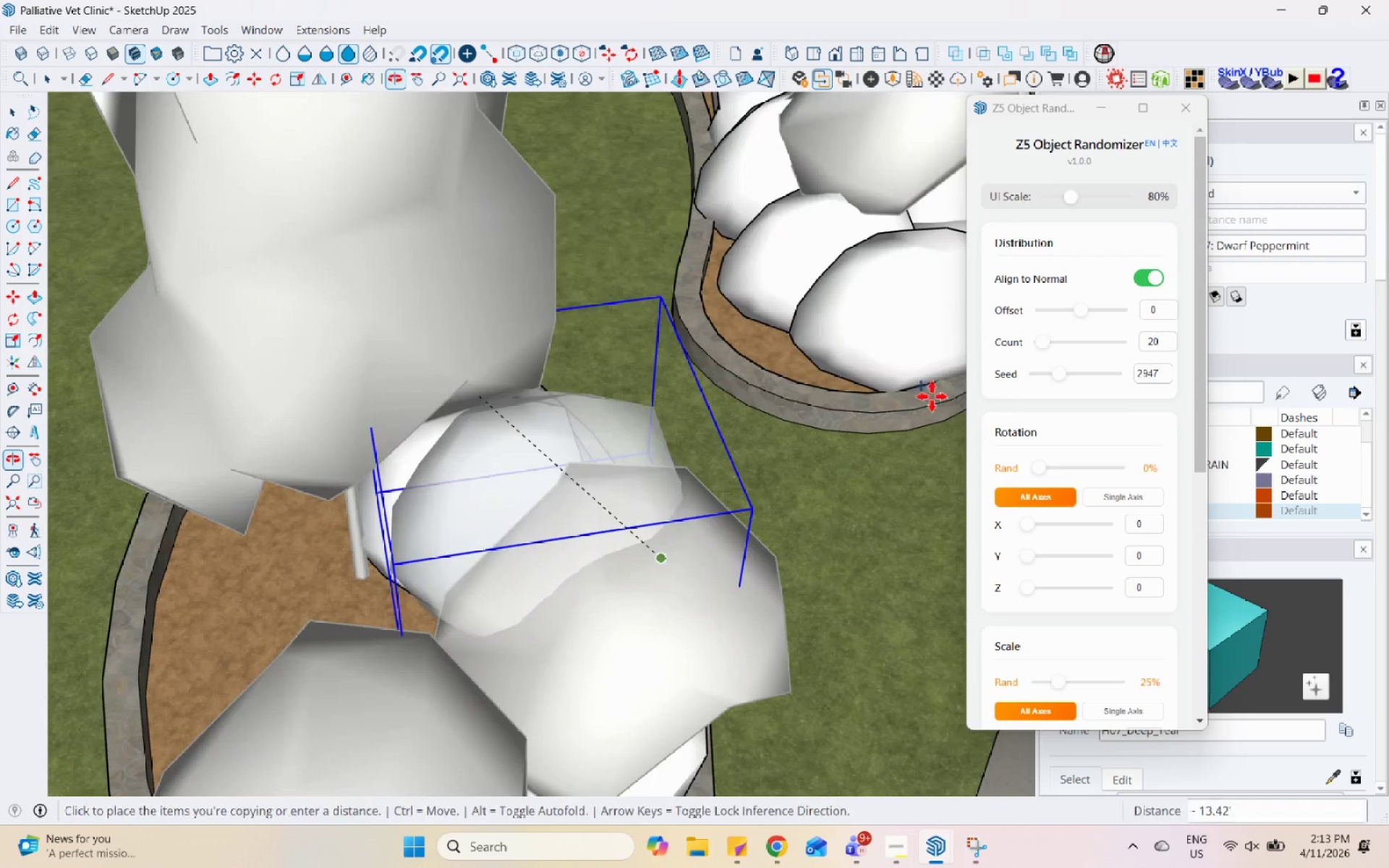 
scroll: coordinate [607, 252], scroll_direction: down, amount: 6.0
 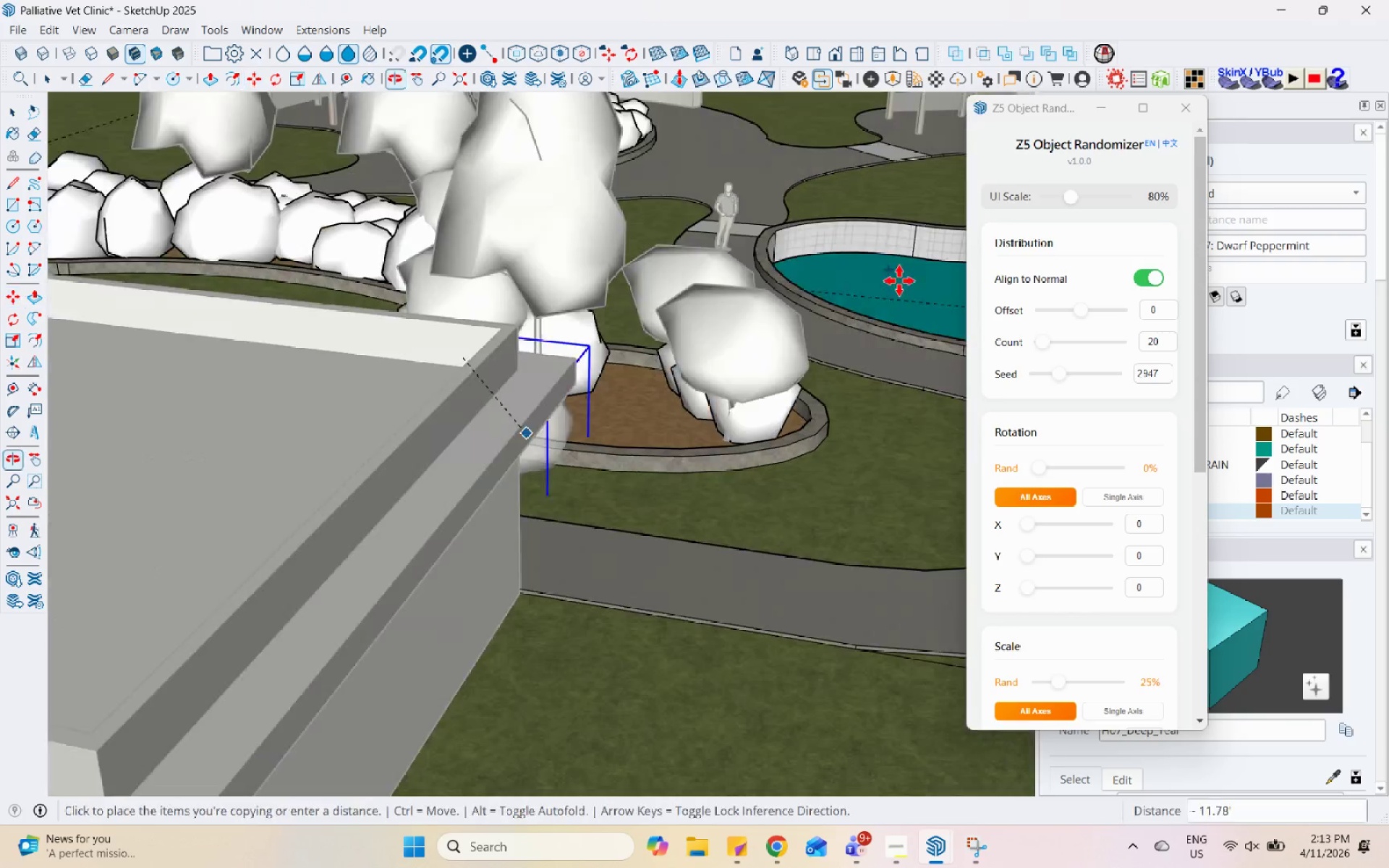 
scroll: coordinate [396, 433], scroll_direction: up, amount: 10.0
 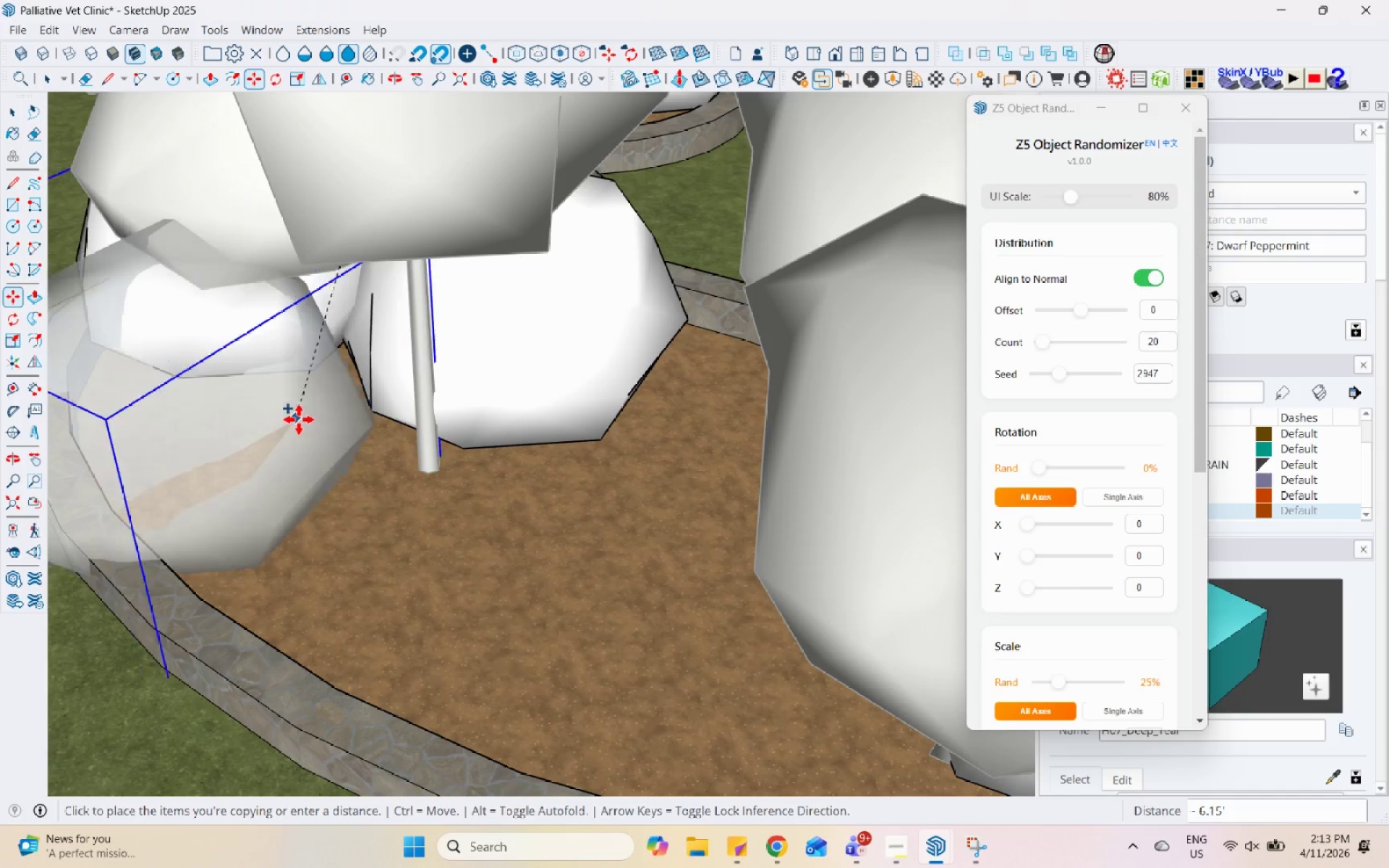 
scroll: coordinate [373, 502], scroll_direction: down, amount: 5.0
 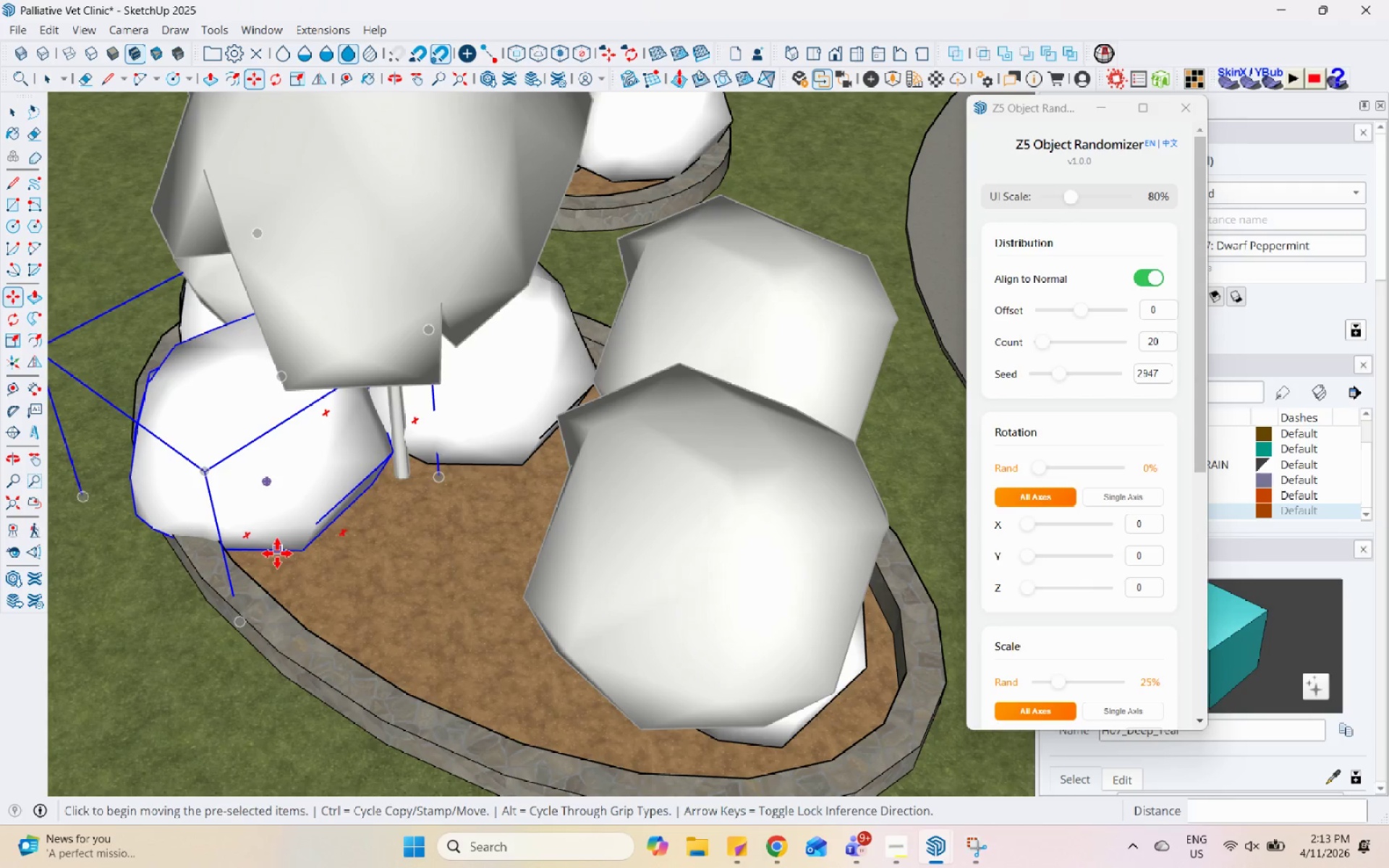 
left_click([284, 552])
 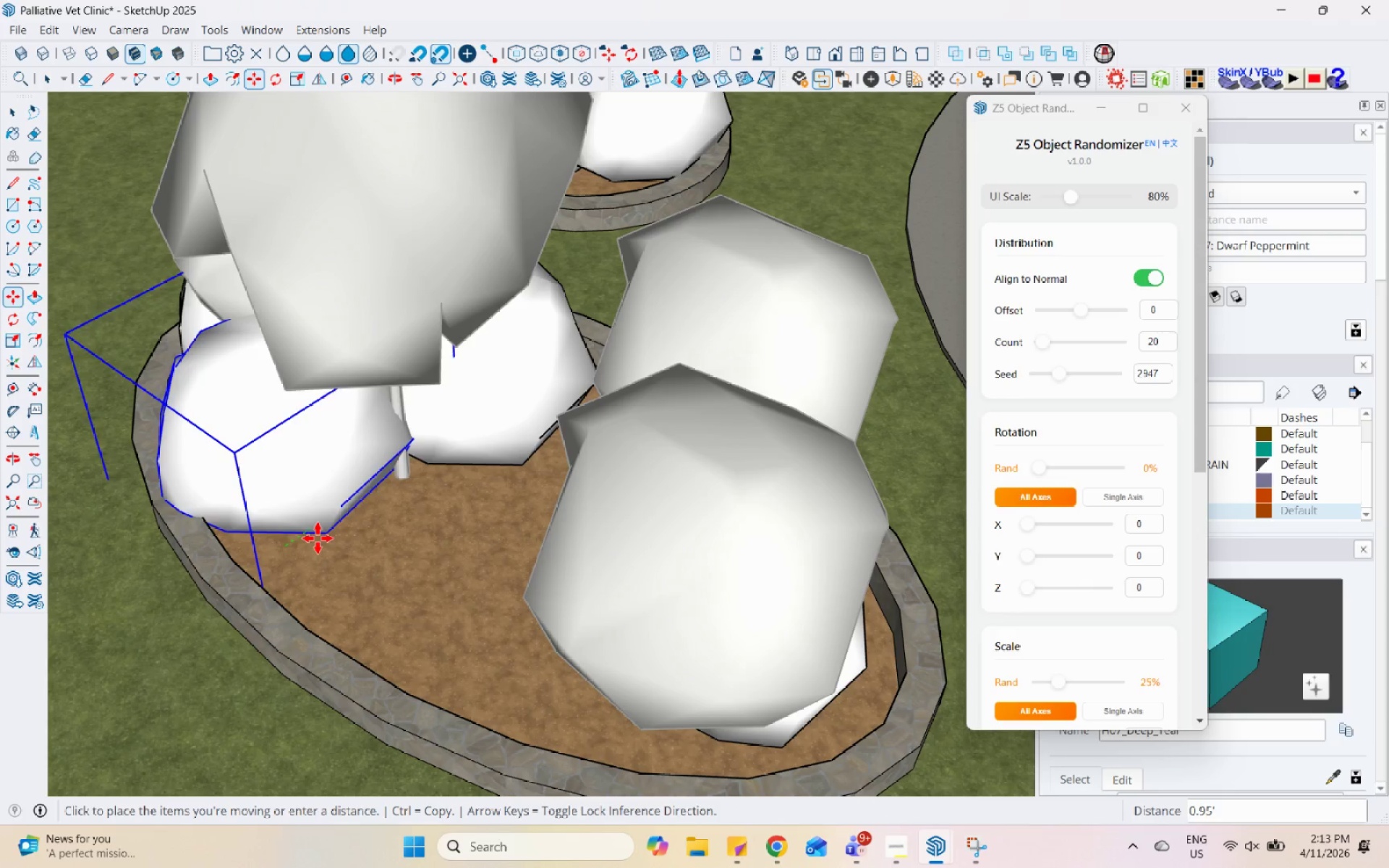 
left_click([328, 535])
 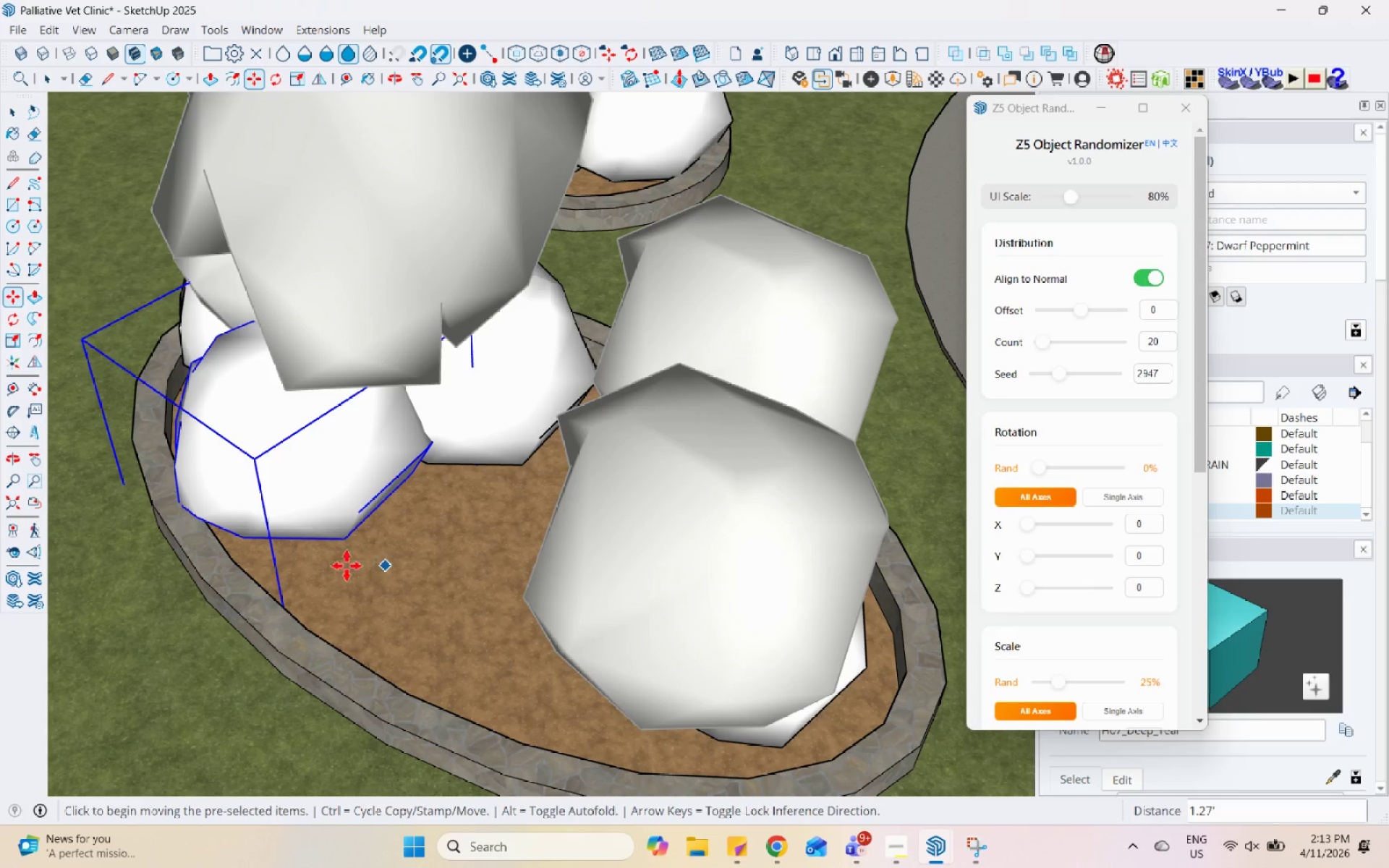 
key(Control+ControlLeft)
 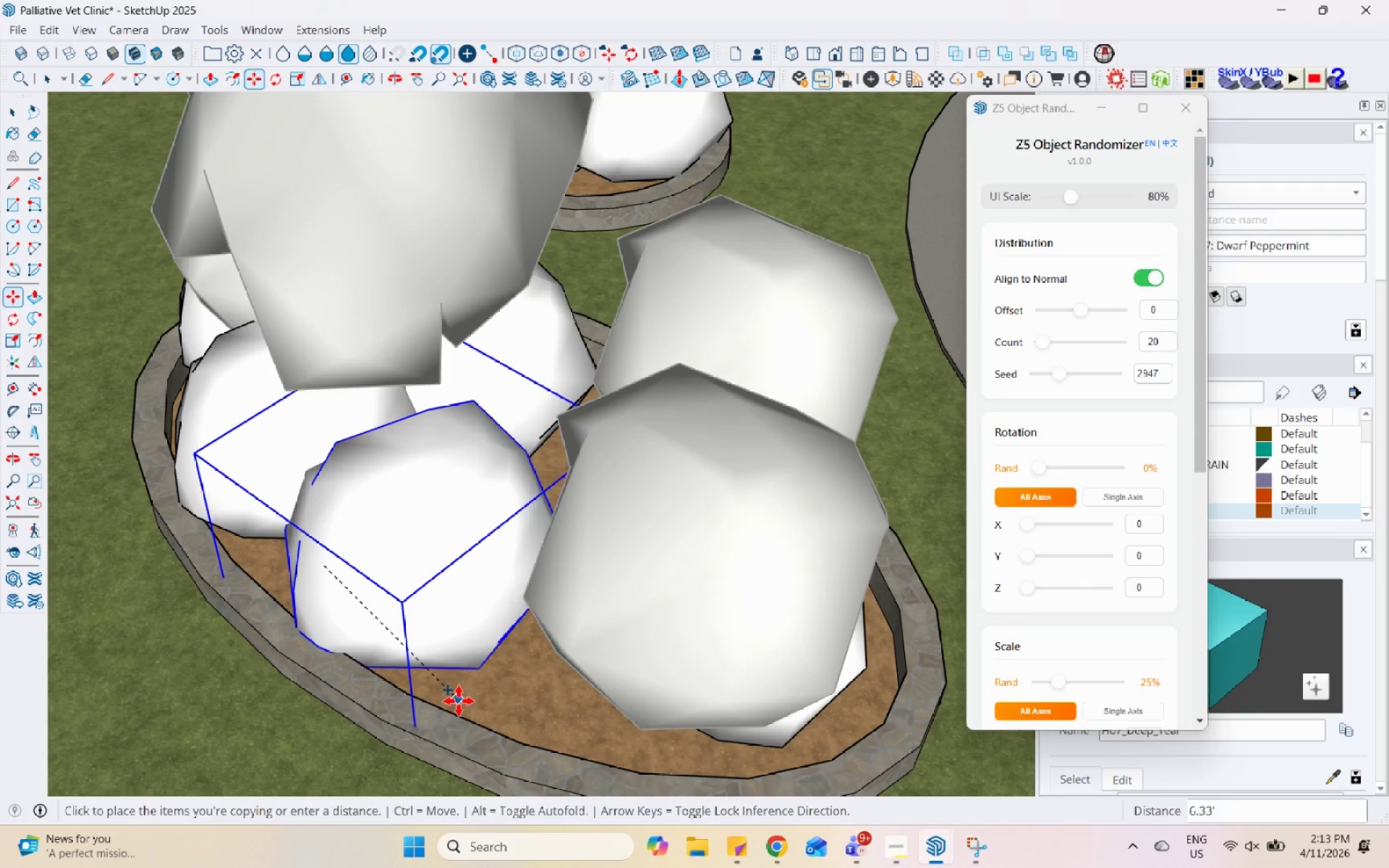 
left_click([473, 699])
 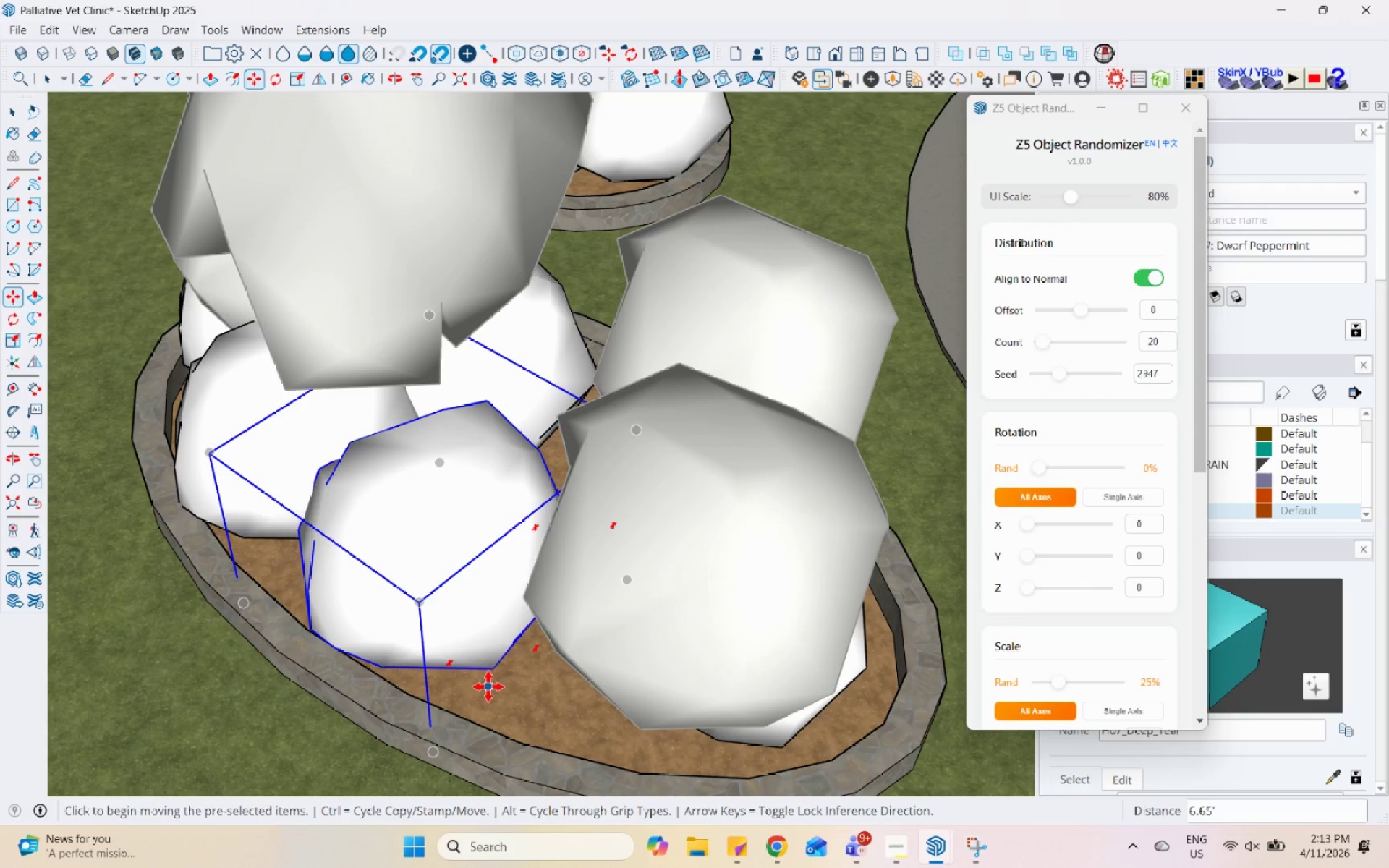 
key(Control+ControlLeft)
 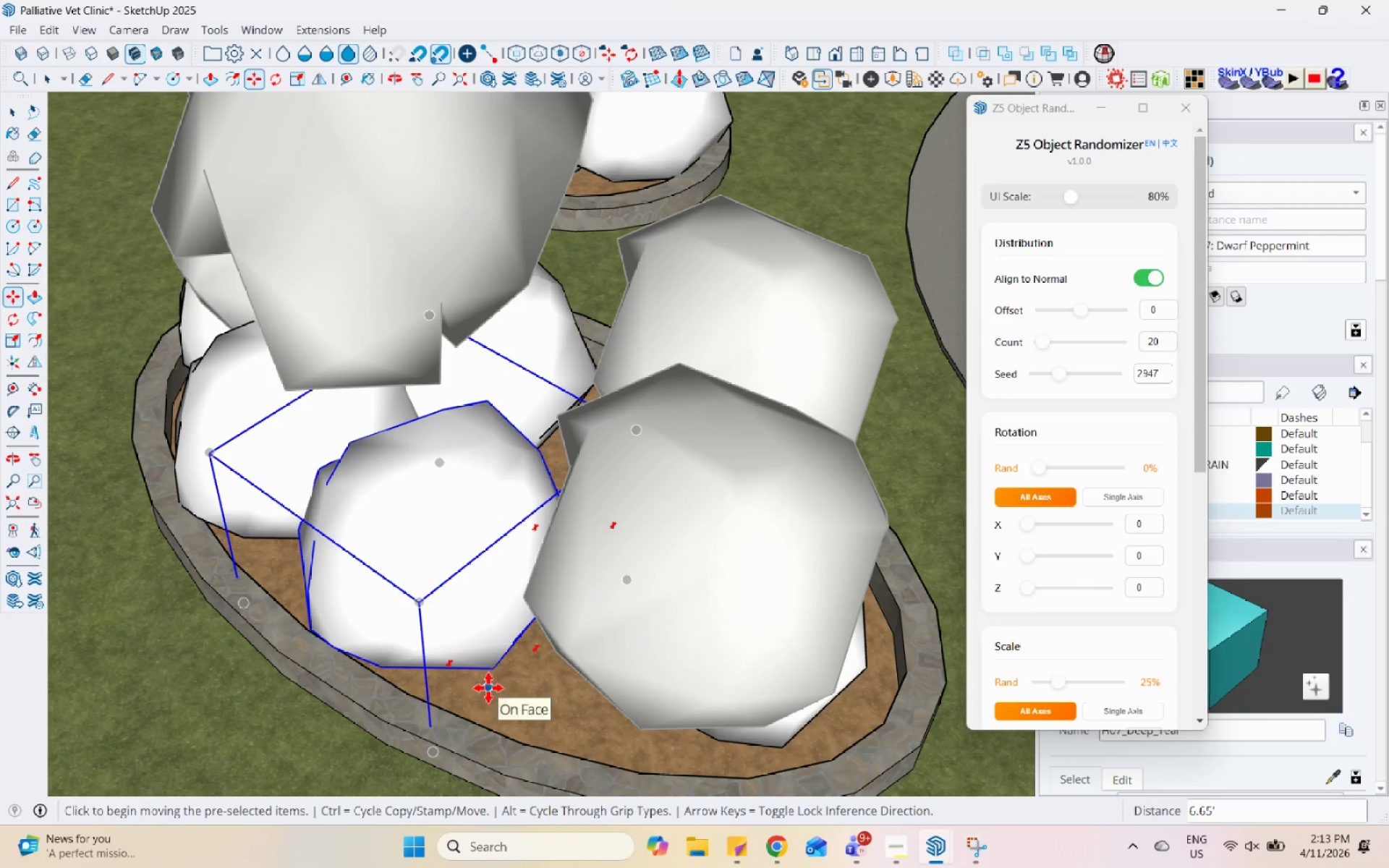 
left_click_drag(start_coordinate=[488, 688], to_coordinate=[491, 673])
 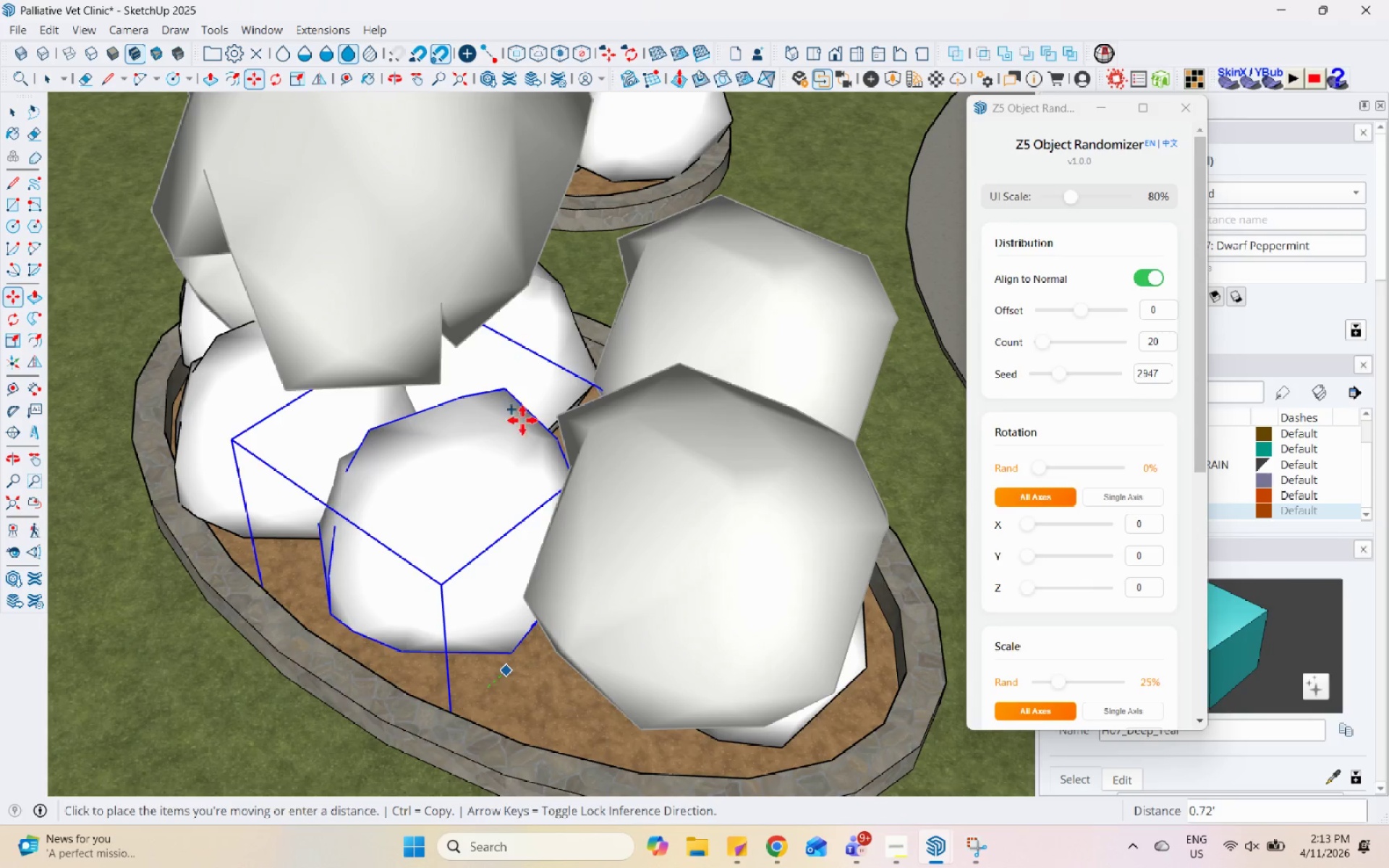 
scroll: coordinate [490, 372], scroll_direction: down, amount: 5.0
 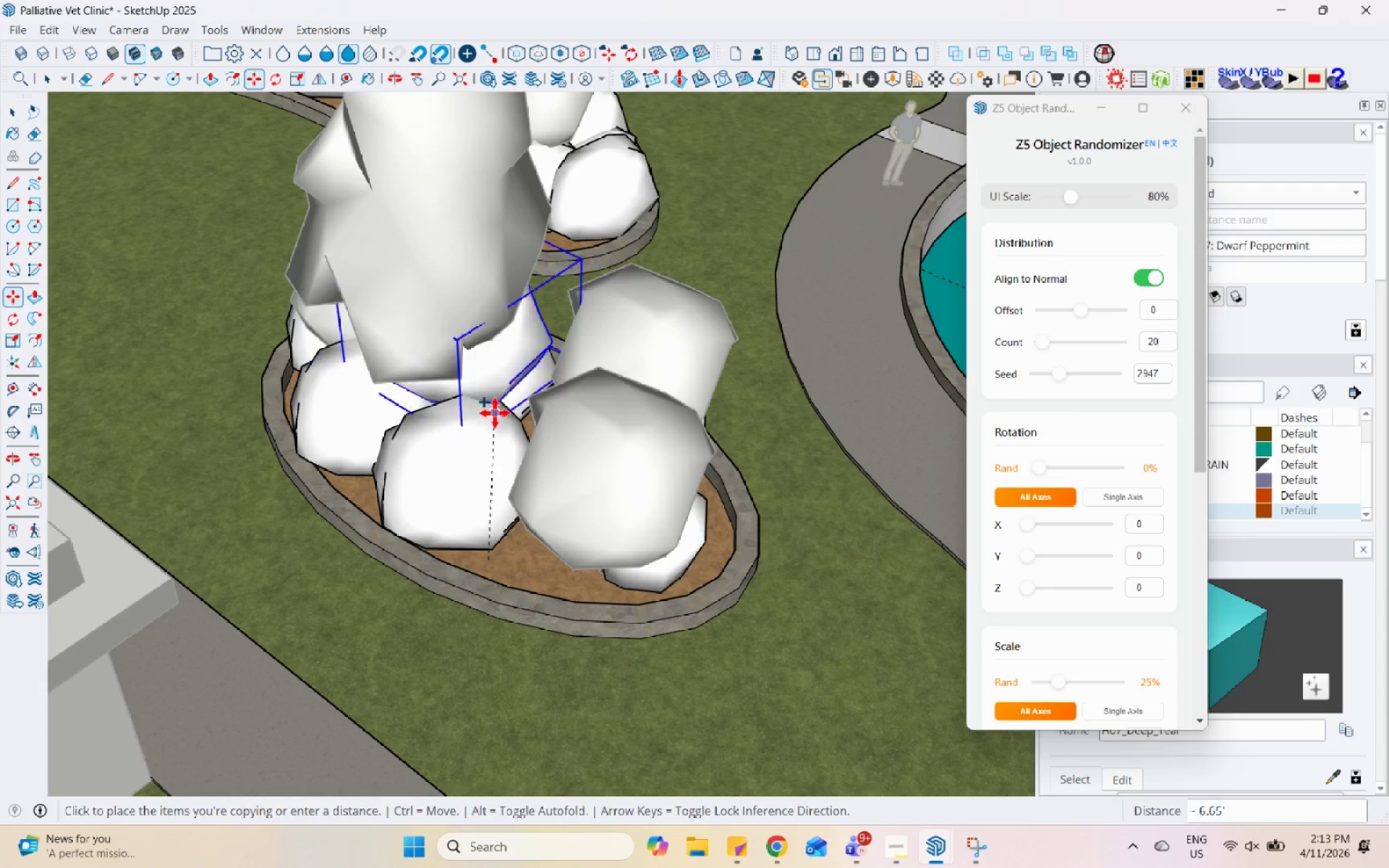 
scroll: coordinate [608, 558], scroll_direction: up, amount: 3.0
 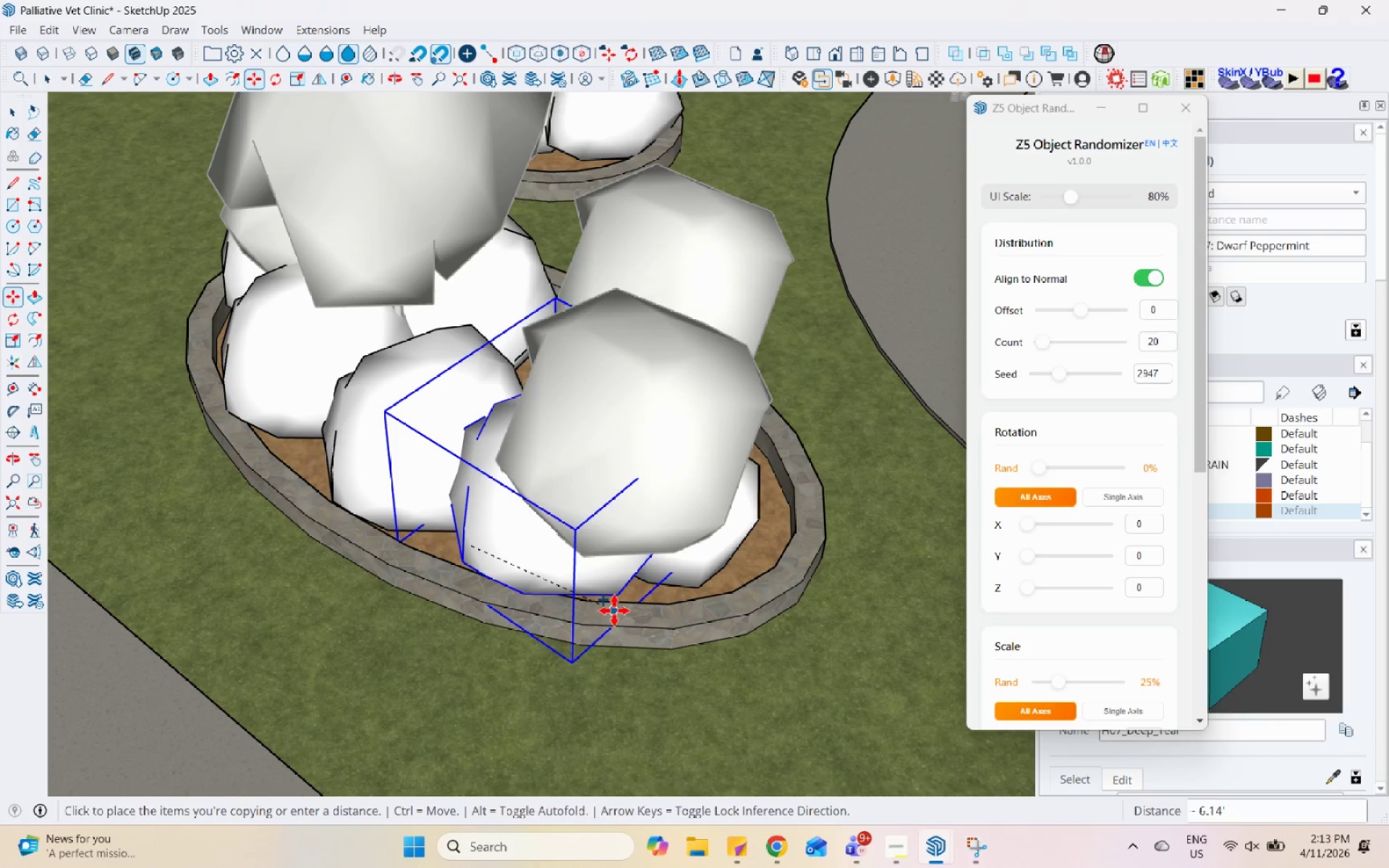 
left_click([614, 610])
 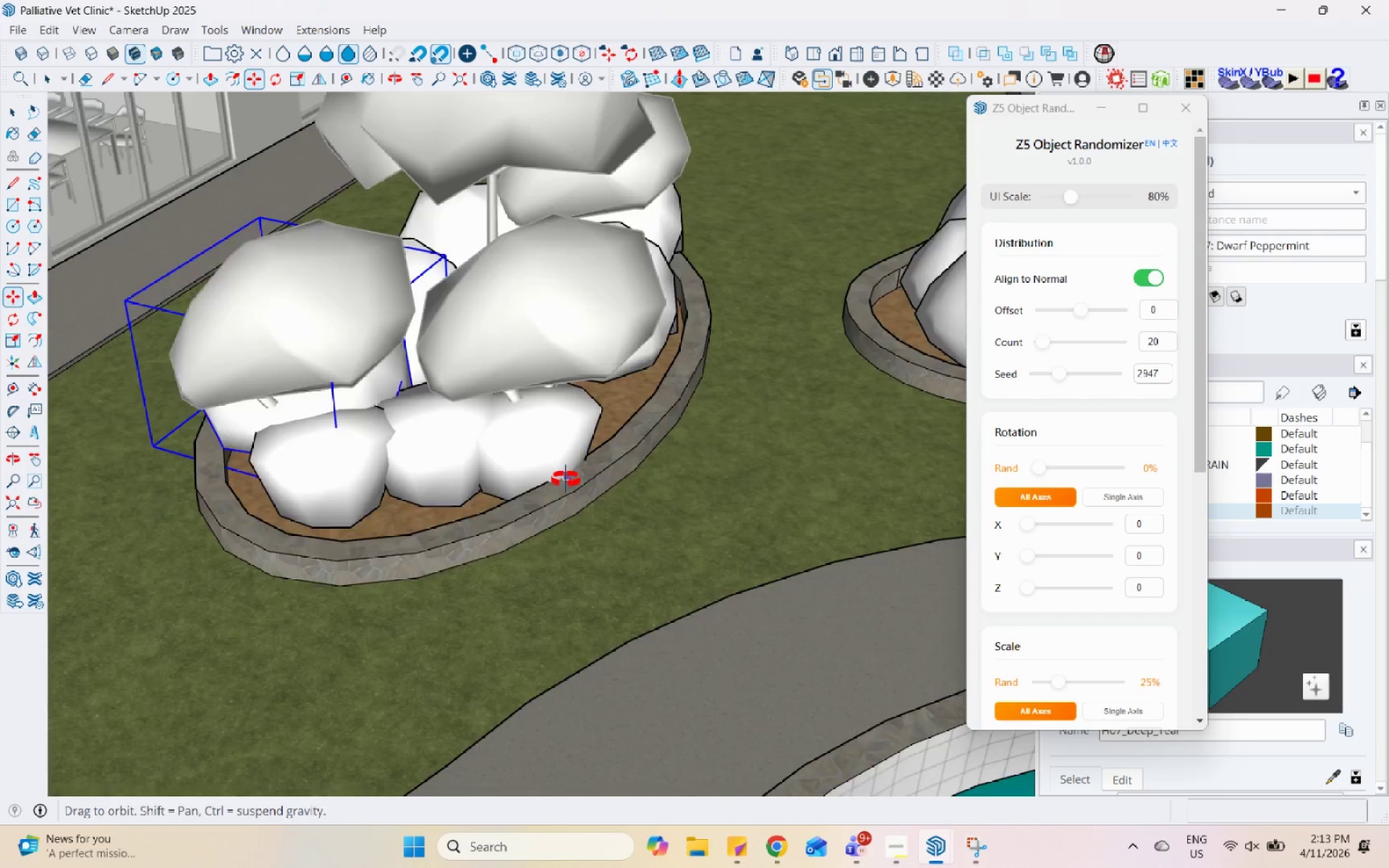 
key(Space)
 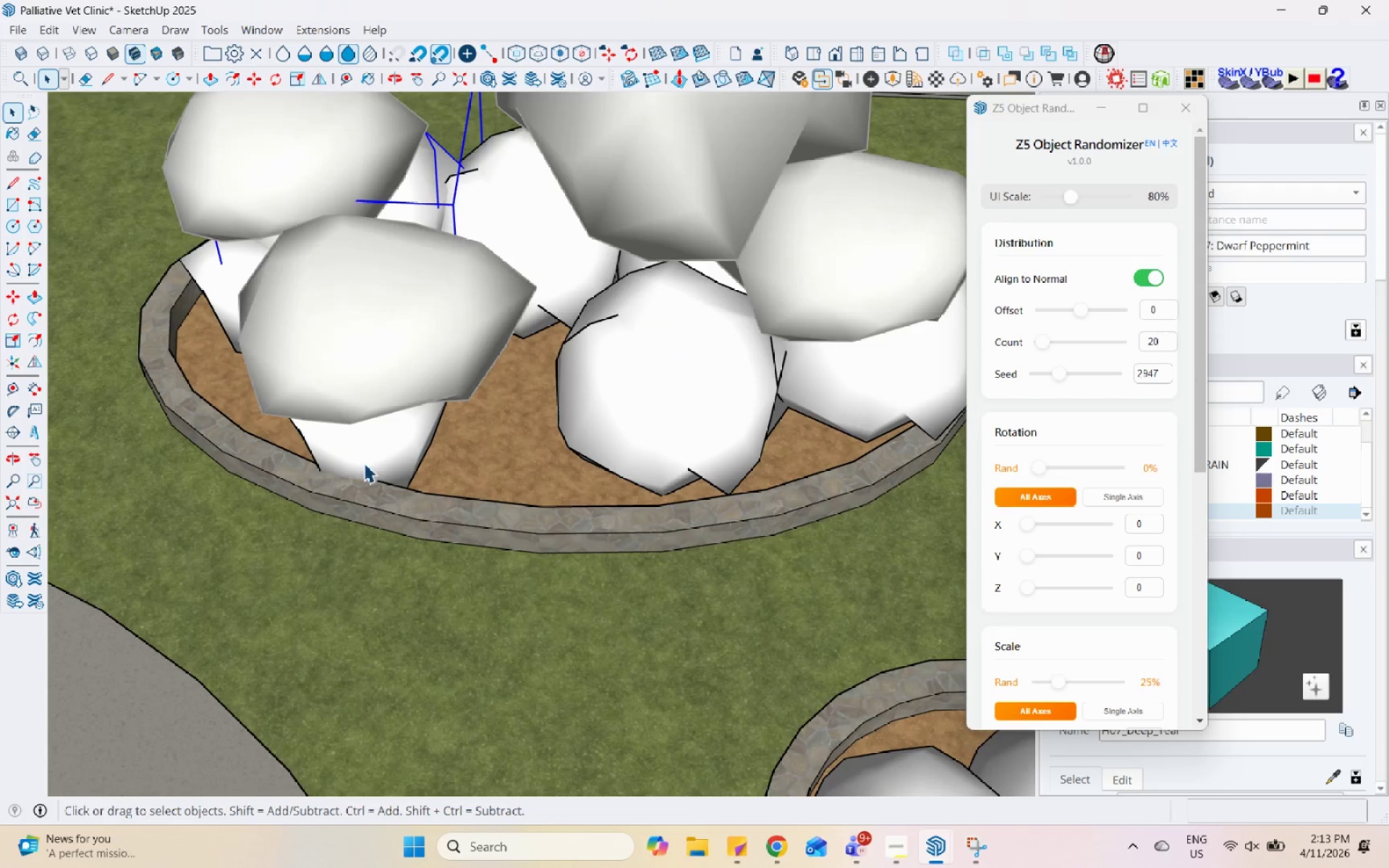 
left_click([383, 460])
 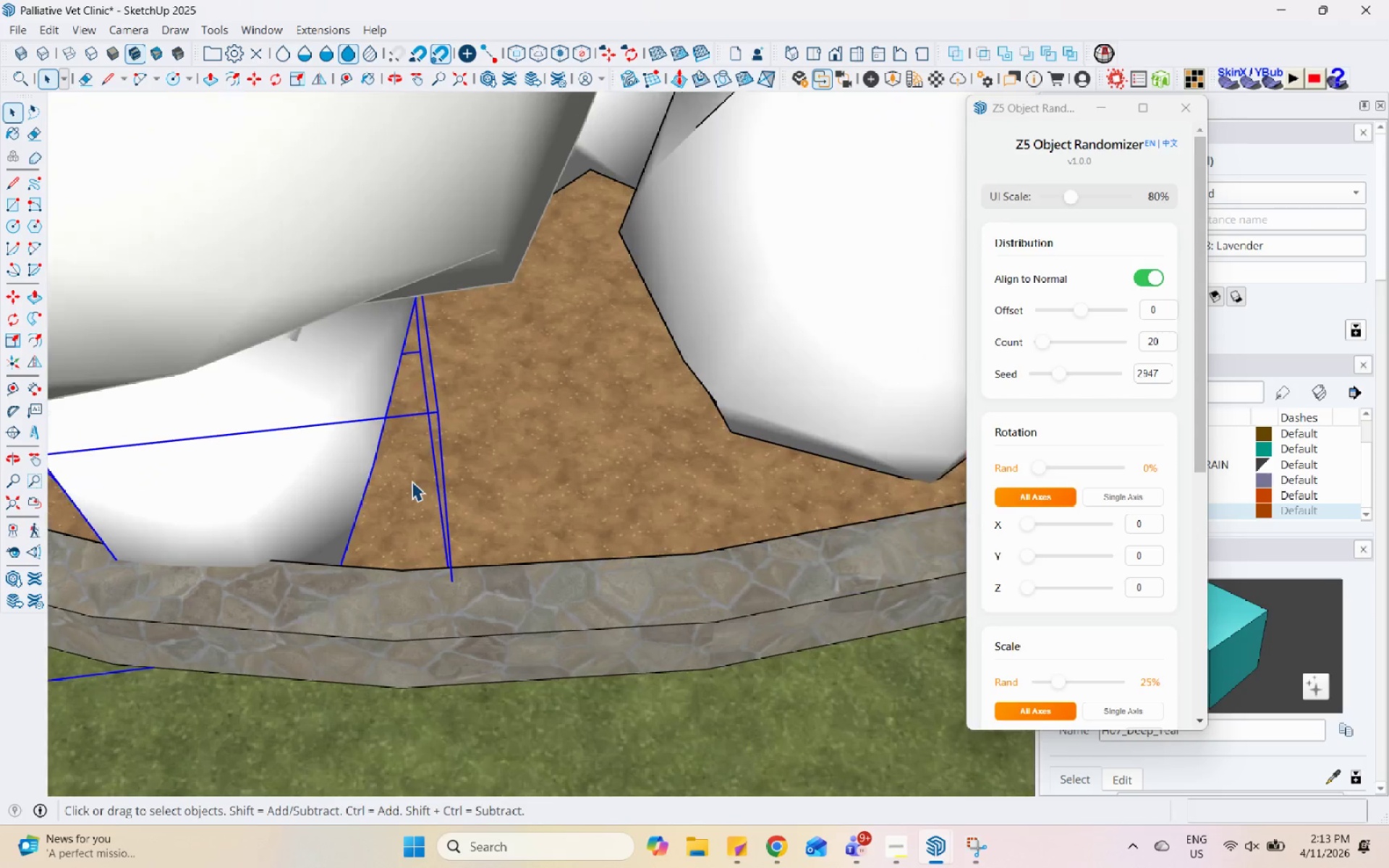 
key(M)
 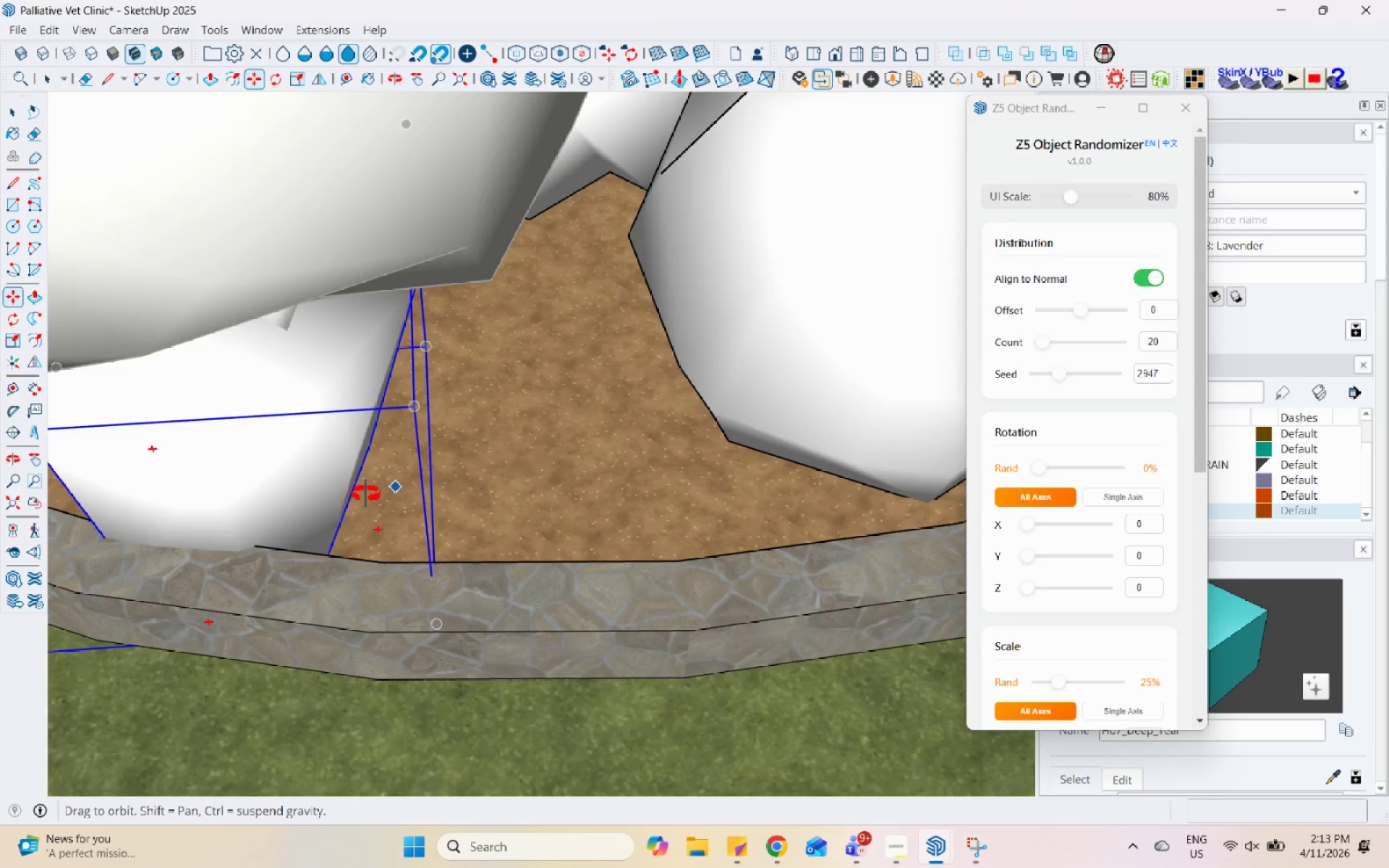 
scroll: coordinate [412, 481], scroll_direction: up, amount: 10.0
 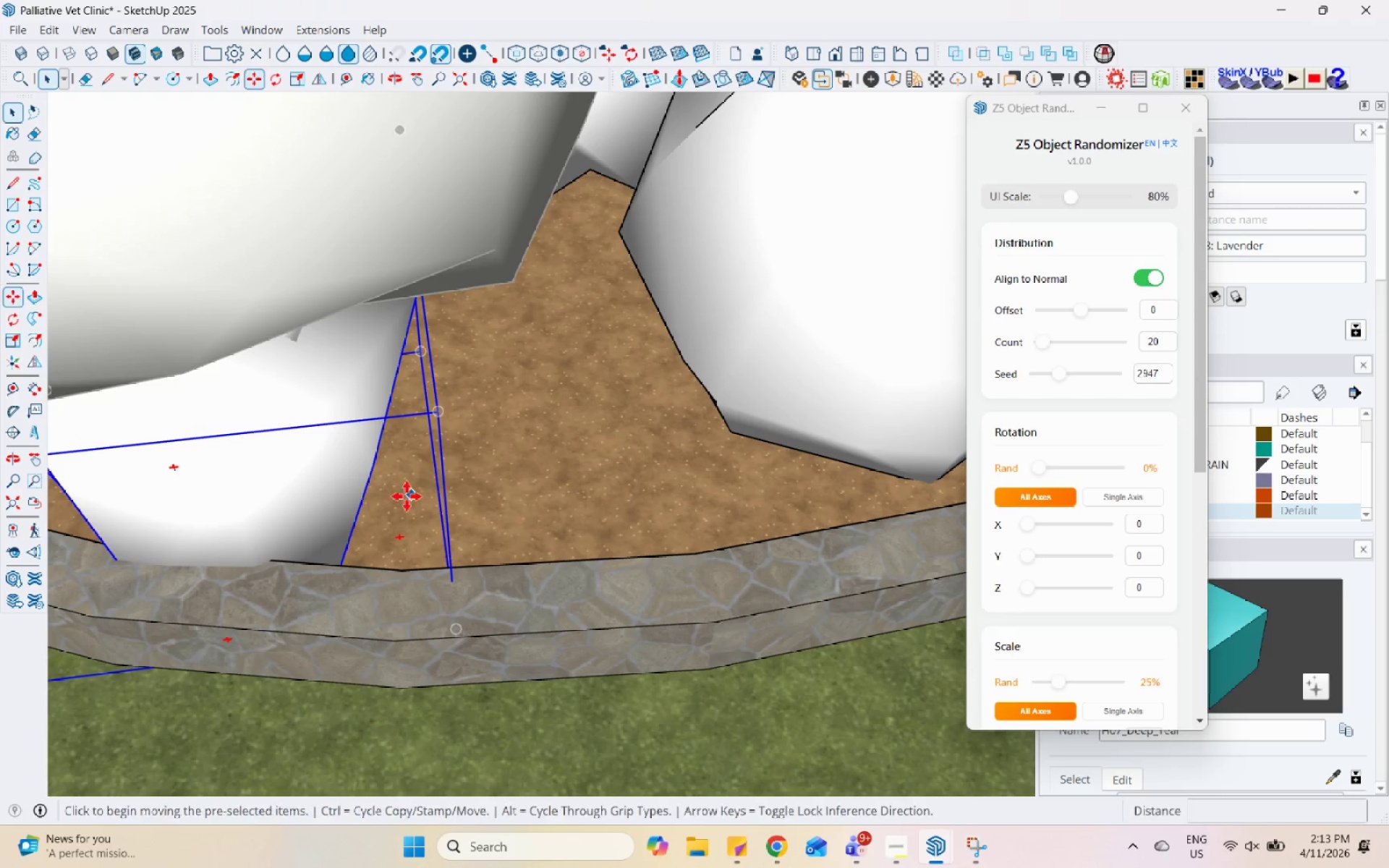 
key(Control+ControlLeft)
 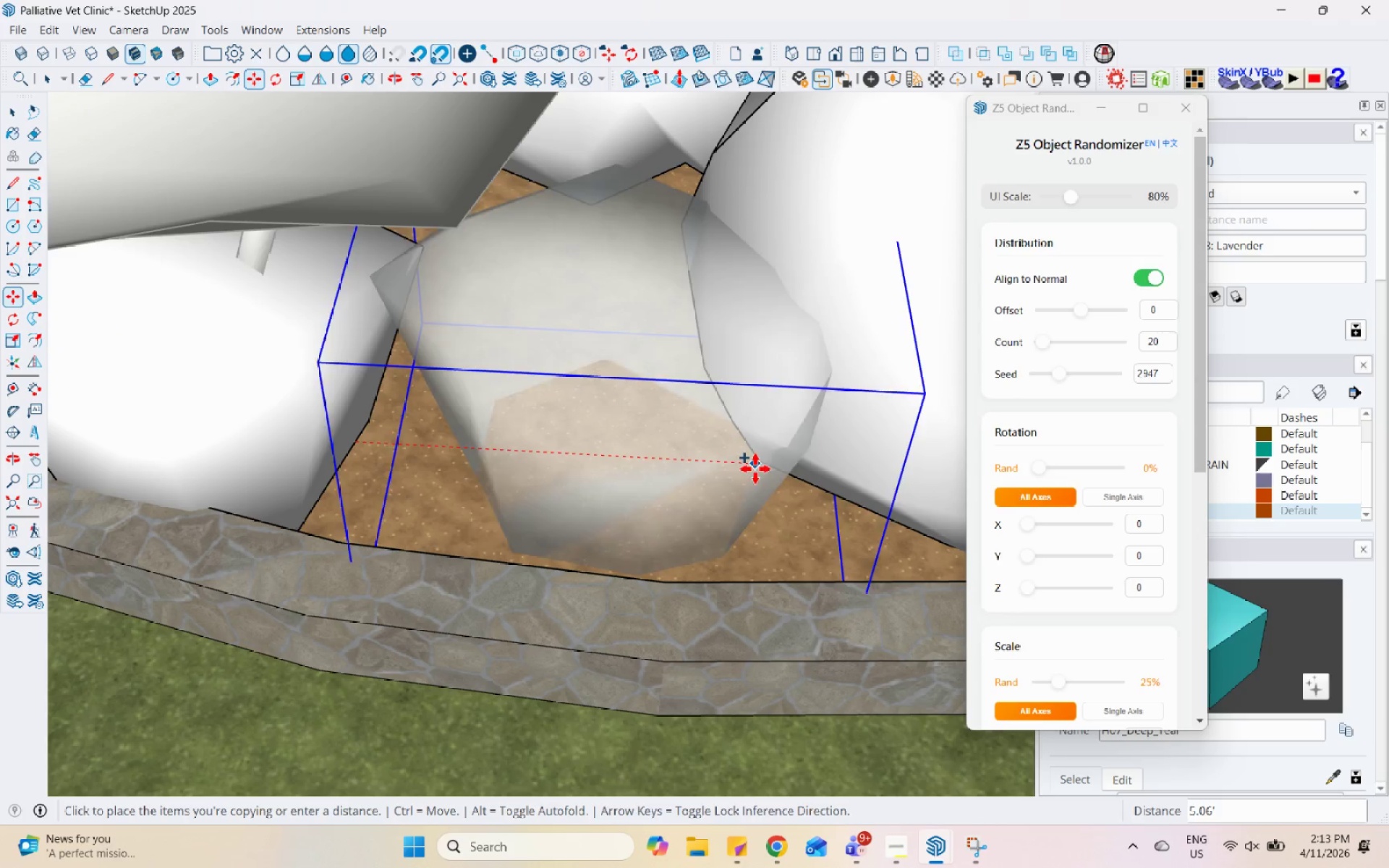 
left_click([357, 443])
 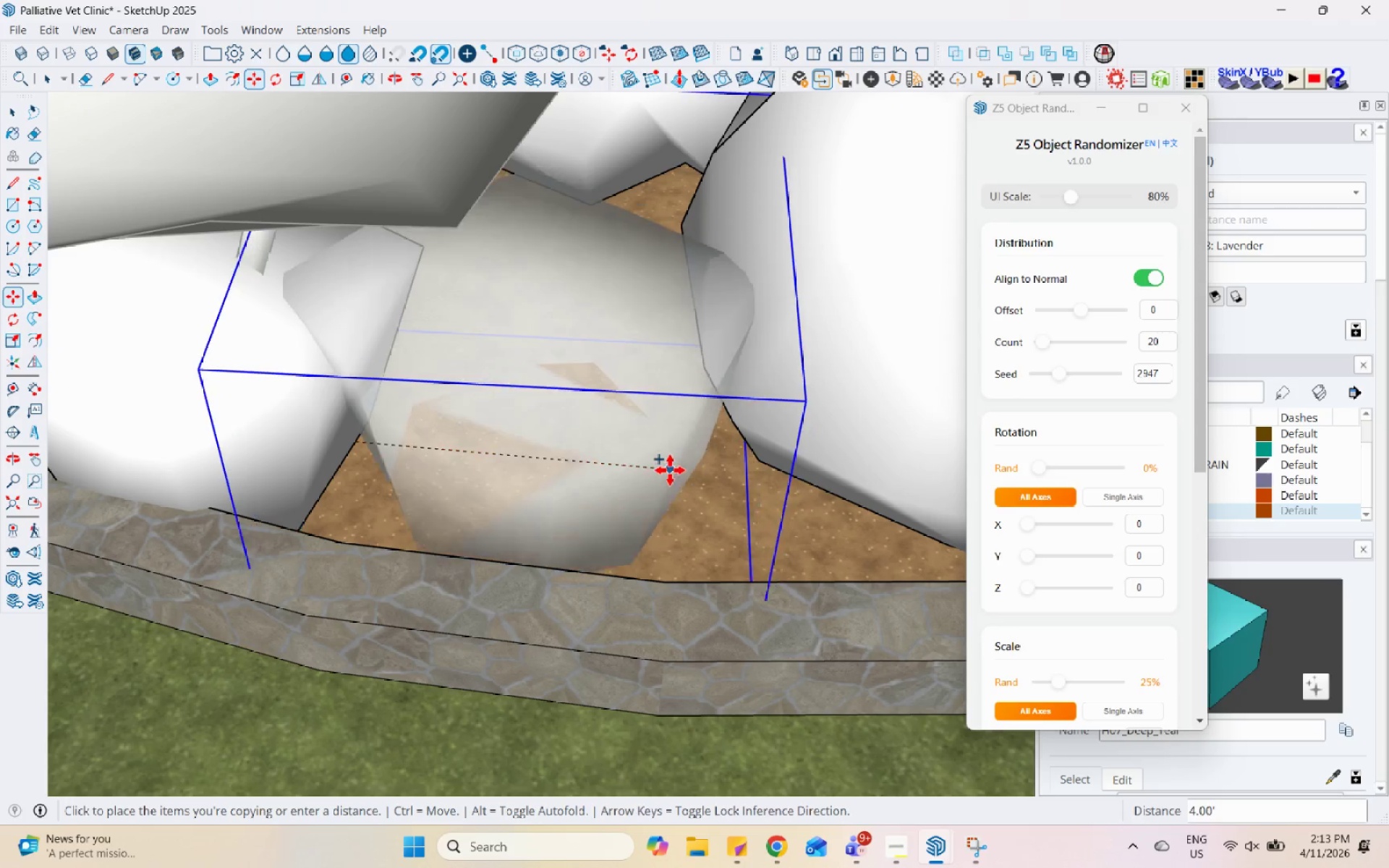 
scroll: coordinate [333, 454], scroll_direction: up, amount: 1.0
 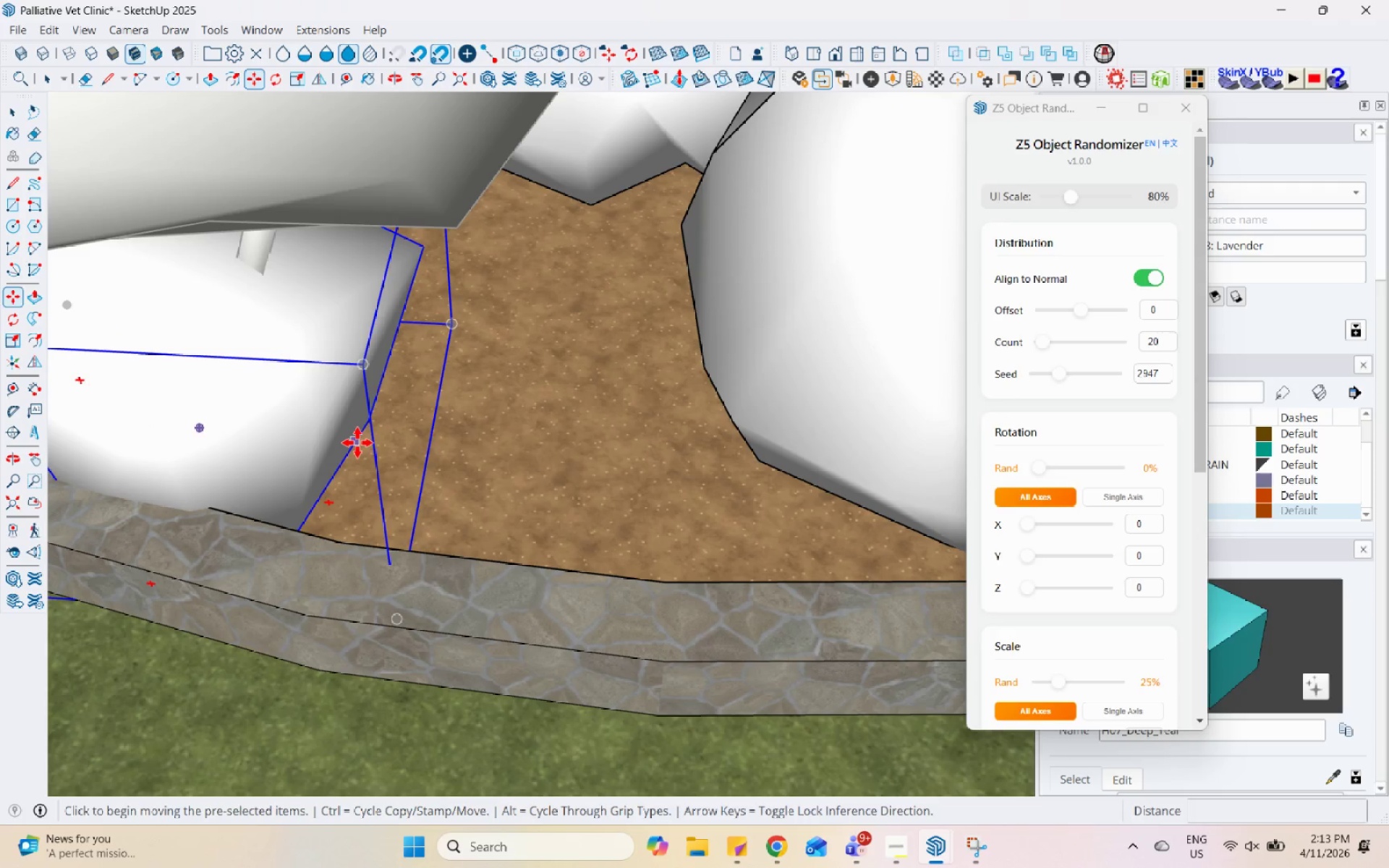 
left_click([674, 464])
 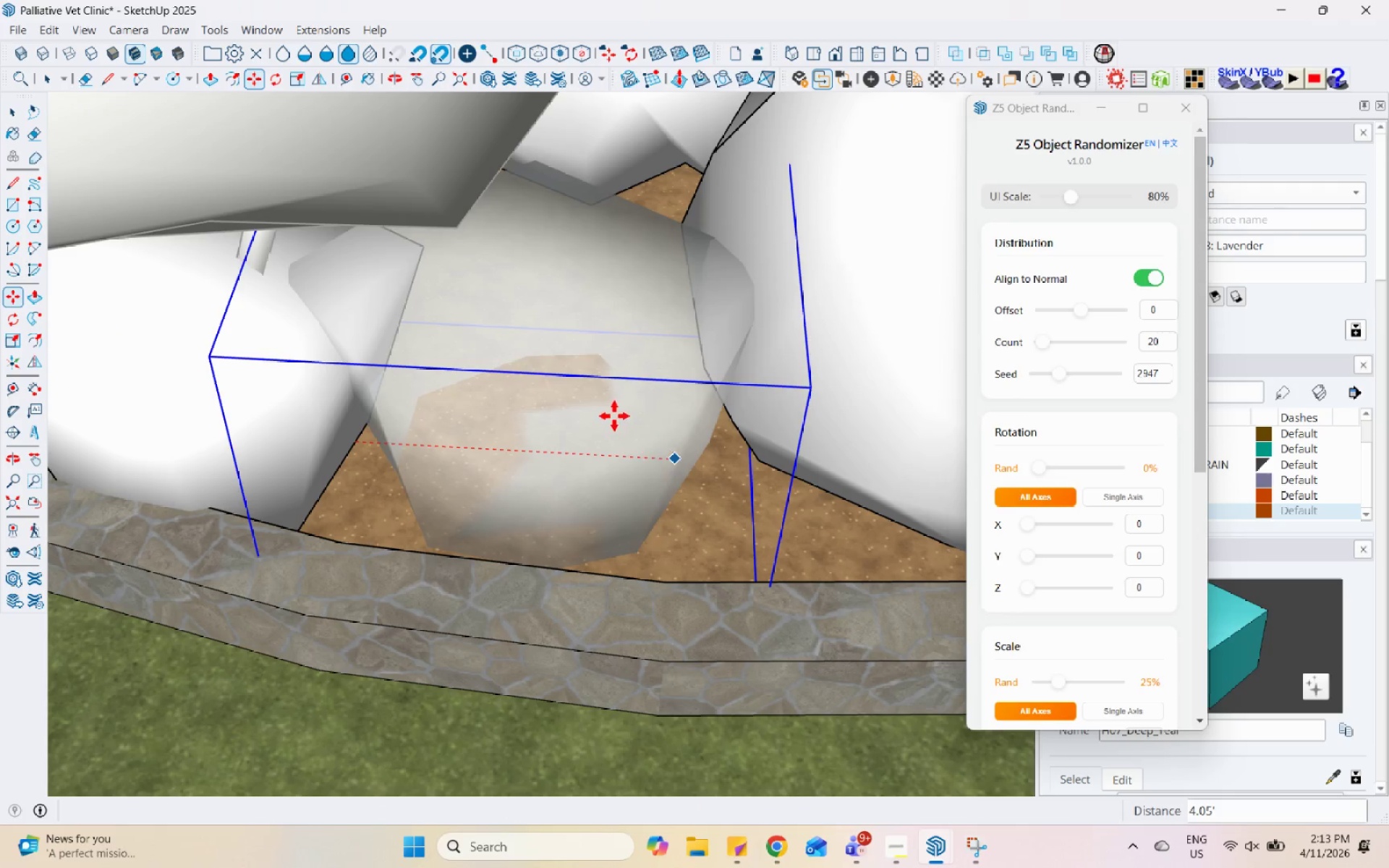 
key(Space)
 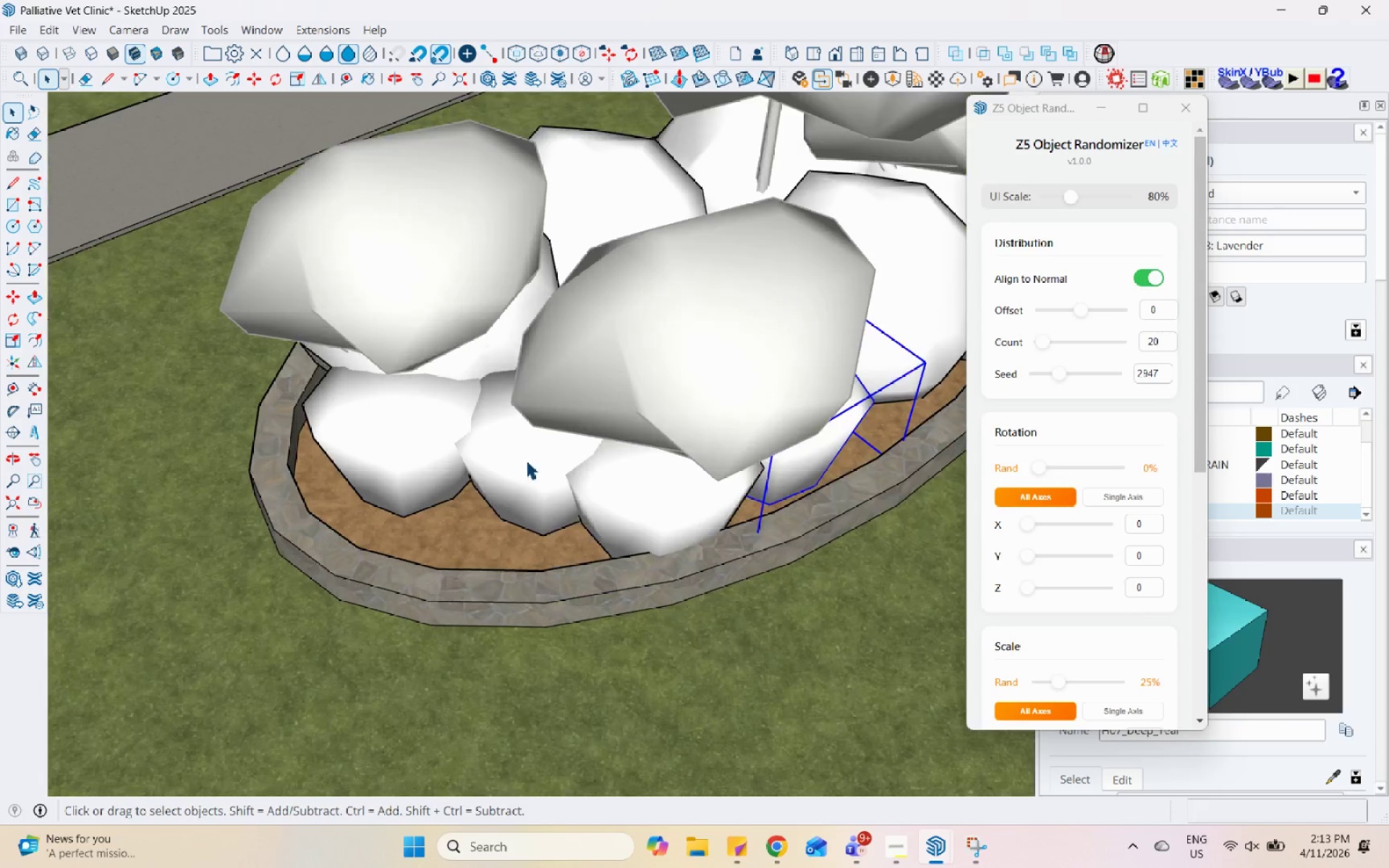 
left_click([566, 451])
 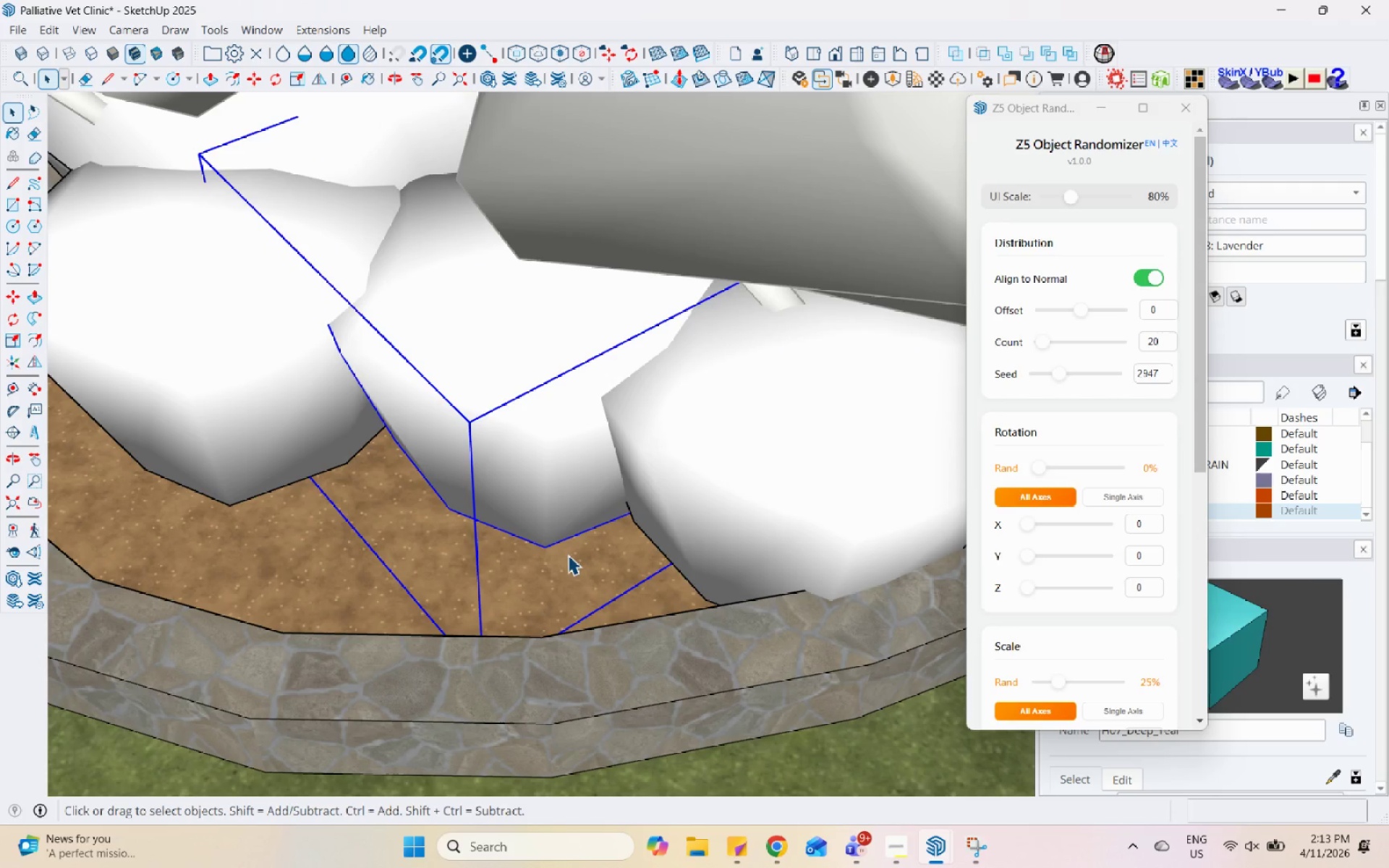 
key(M)
 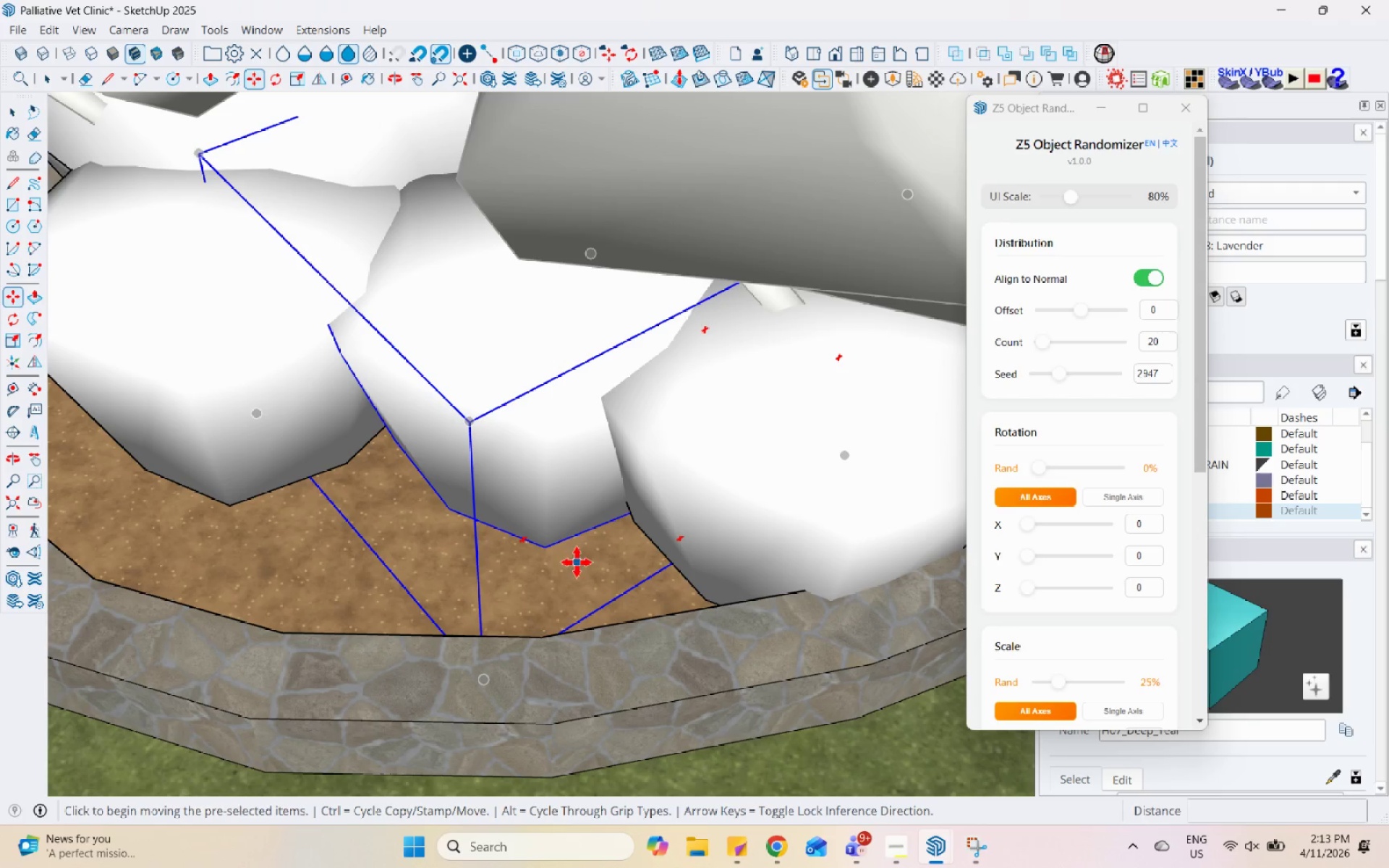 
scroll: coordinate [568, 555], scroll_direction: down, amount: 2.0
 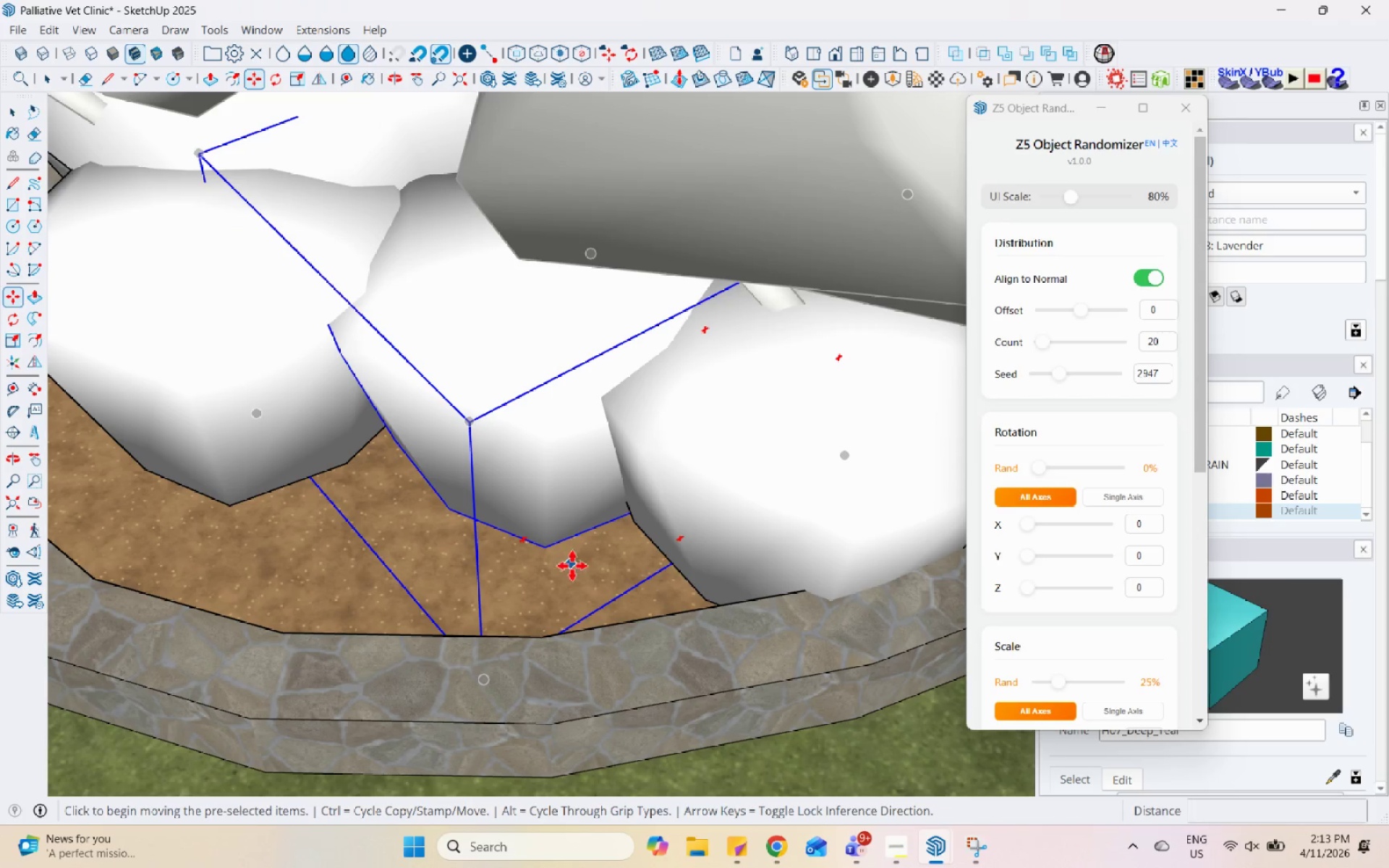 
left_click([553, 549])
 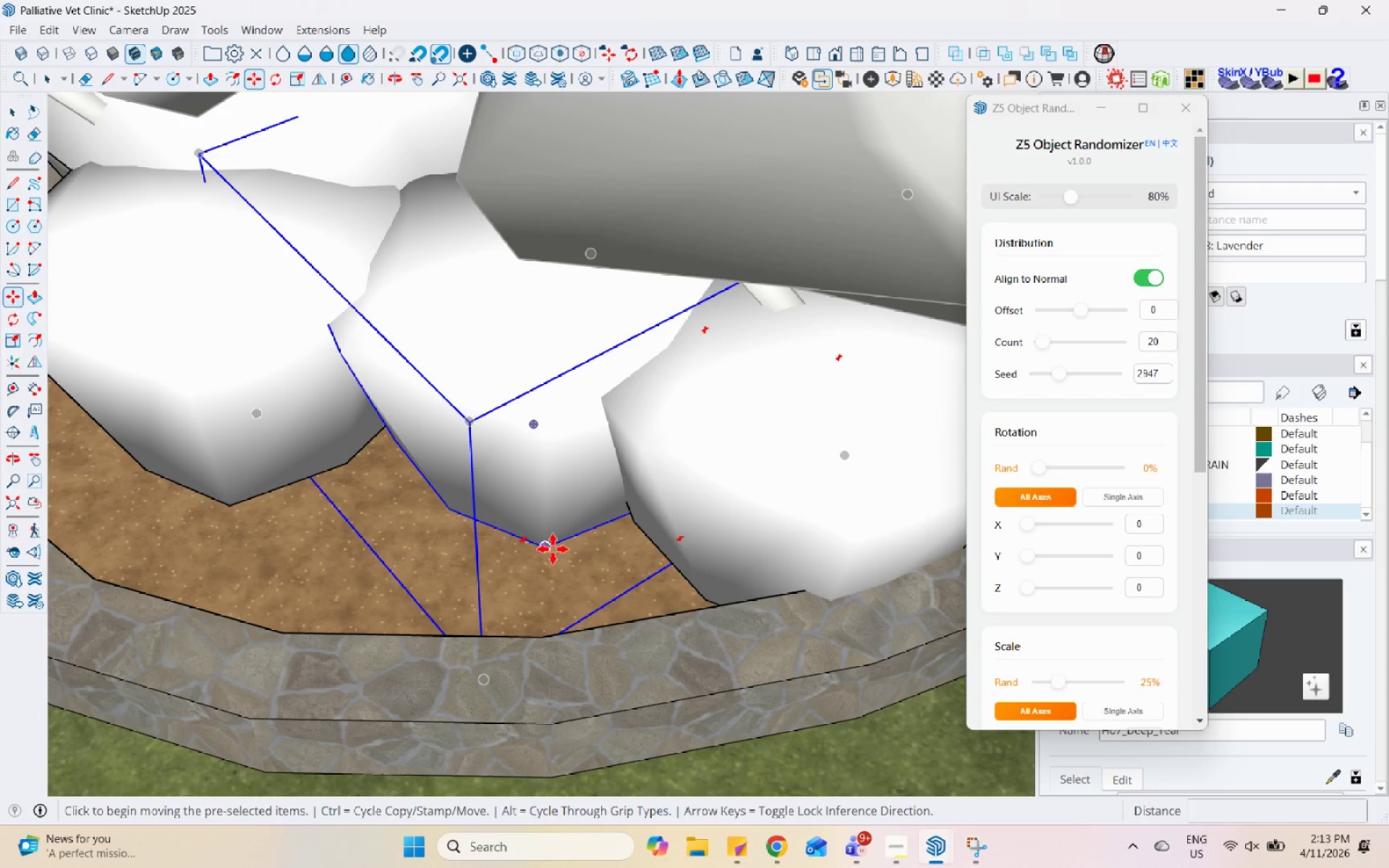 
key(Control+ControlLeft)
 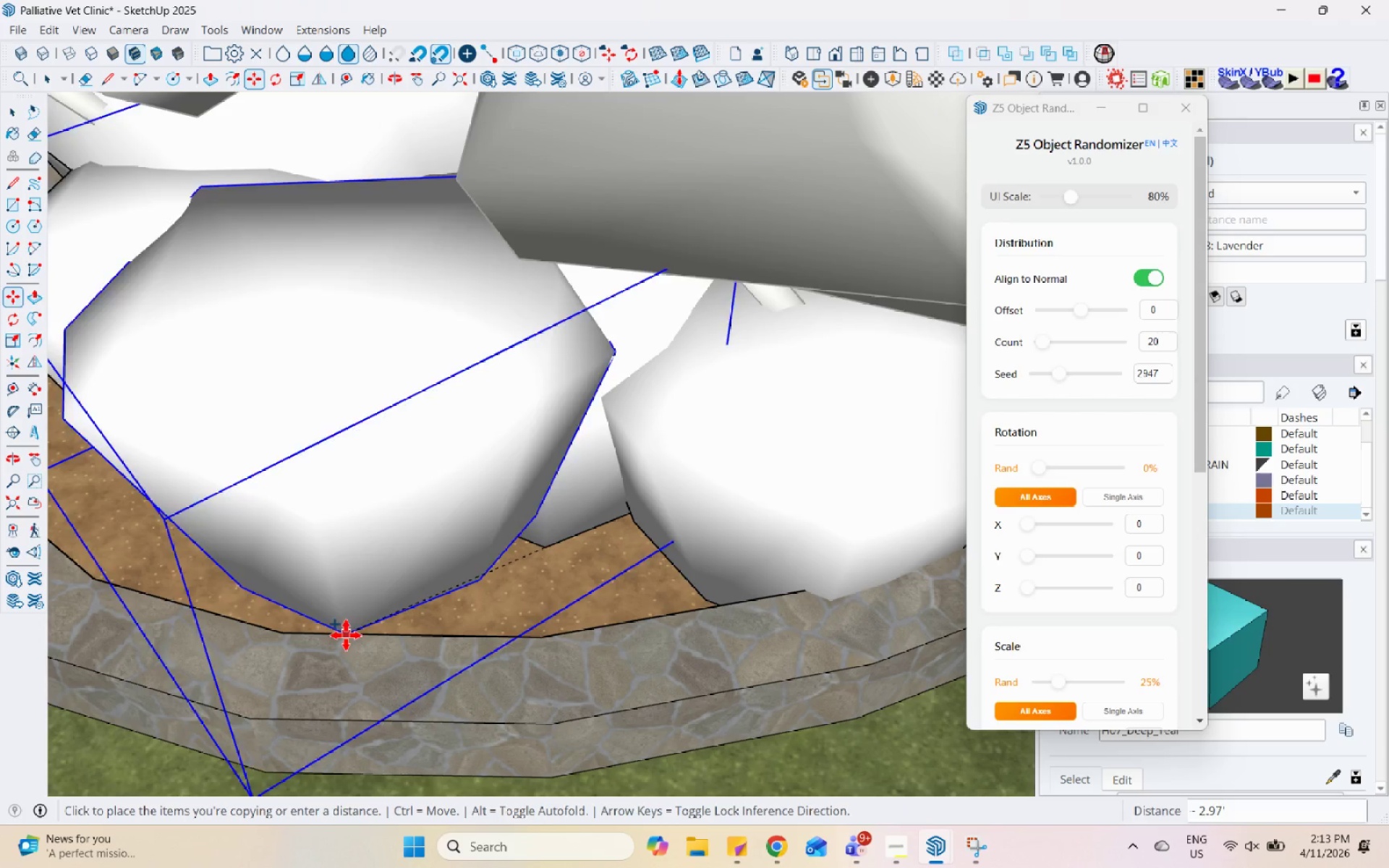 
left_click([360, 629])
 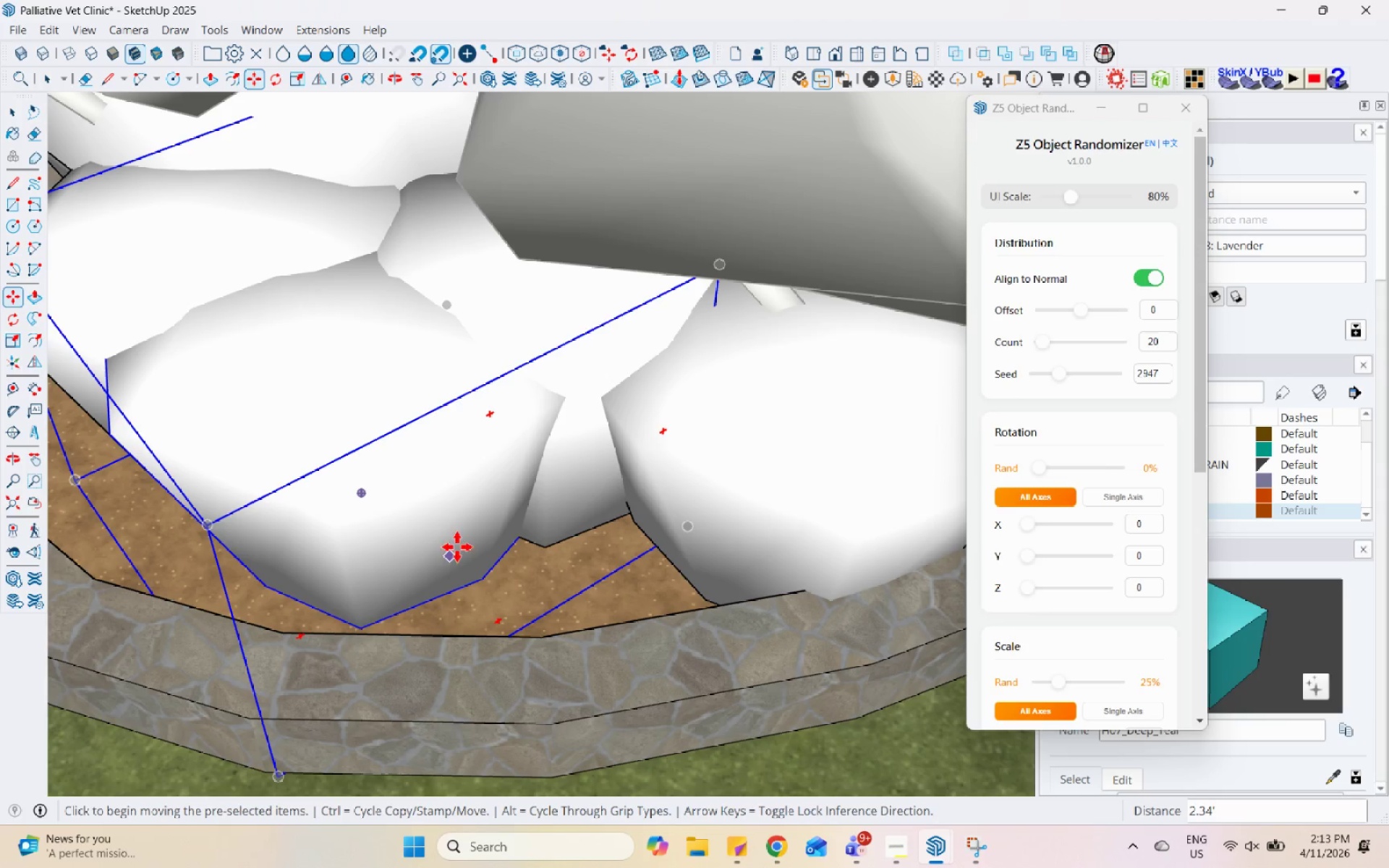 
left_click([478, 514])
 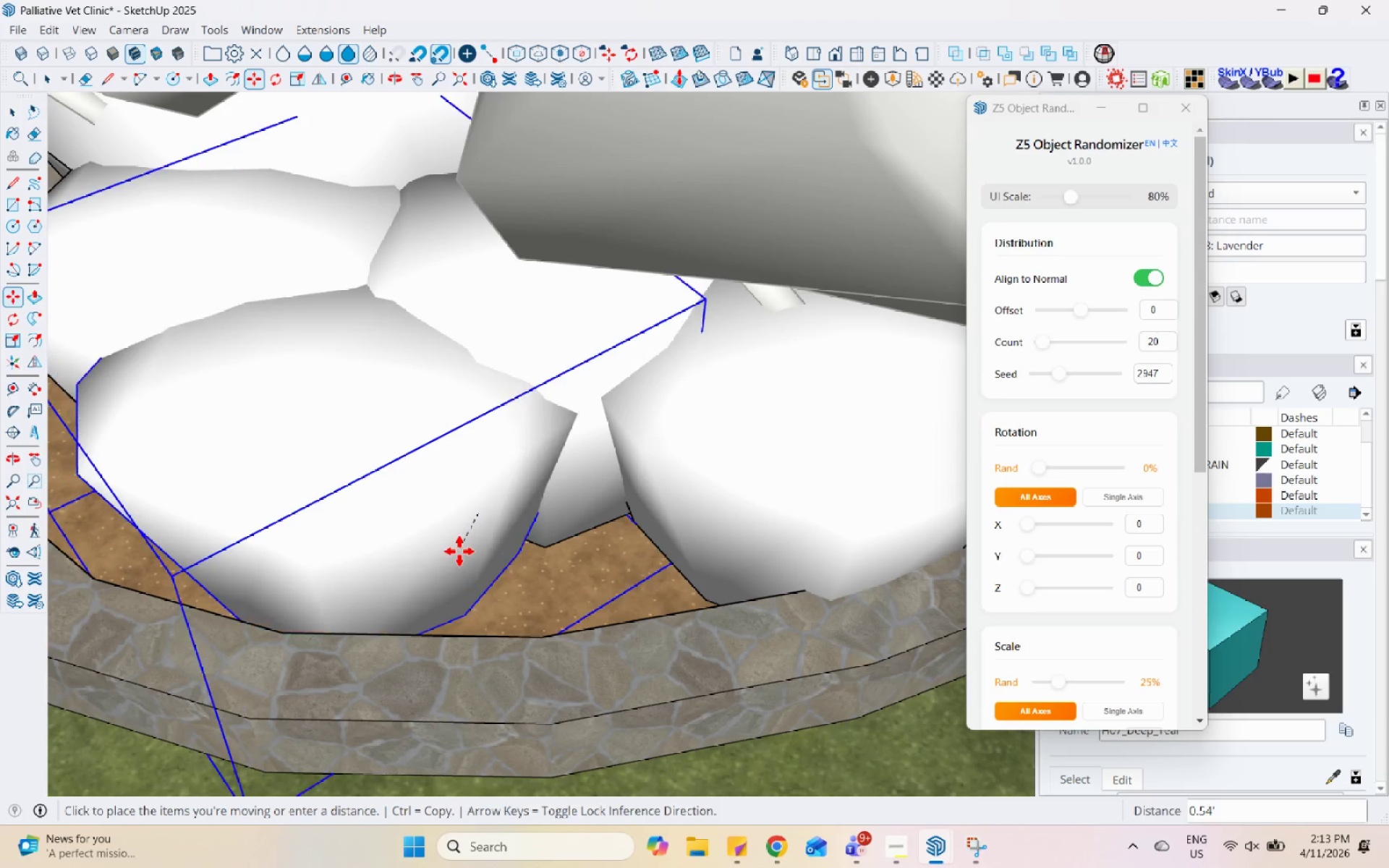 
left_click([459, 551])
 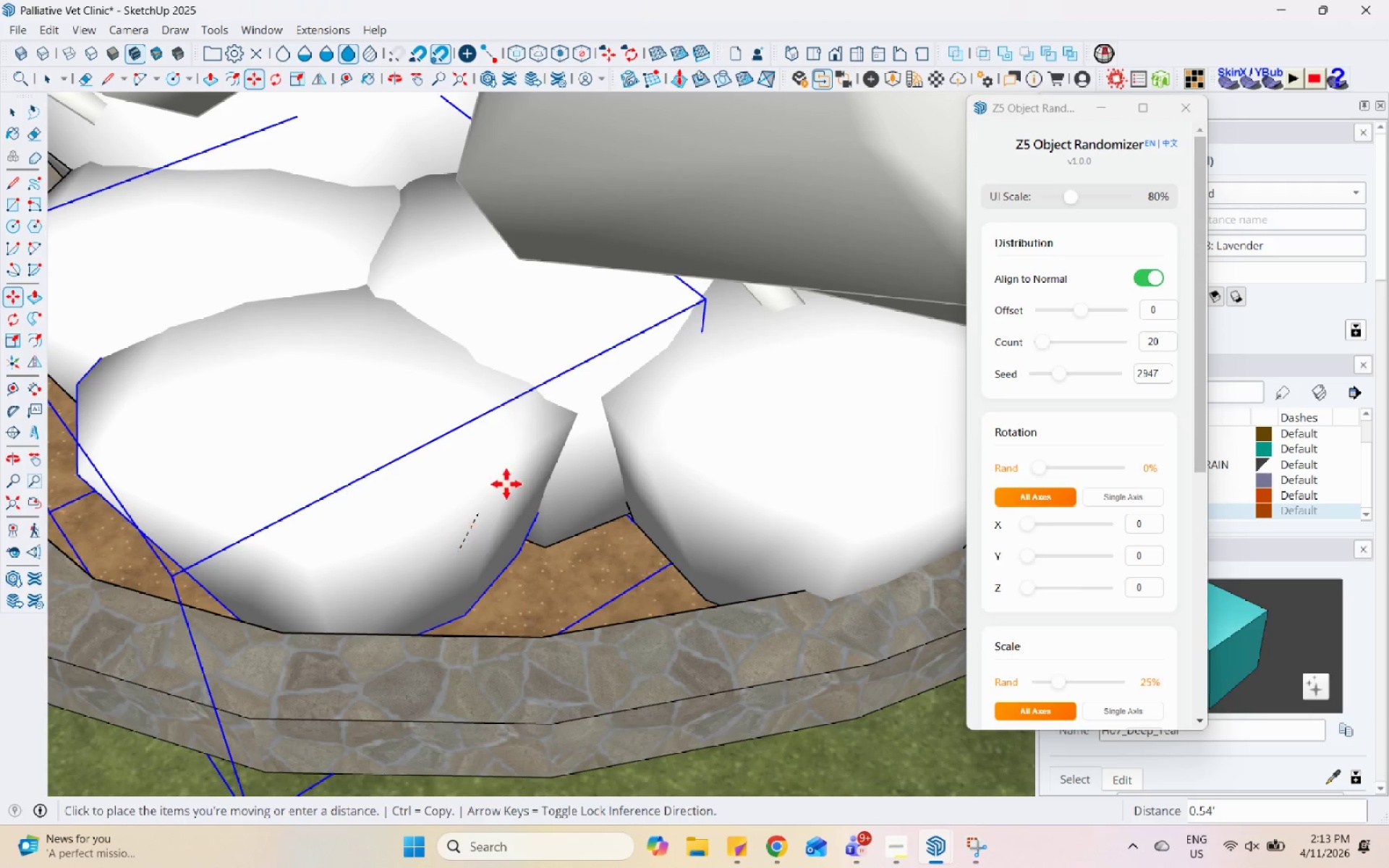 
key(Space)
 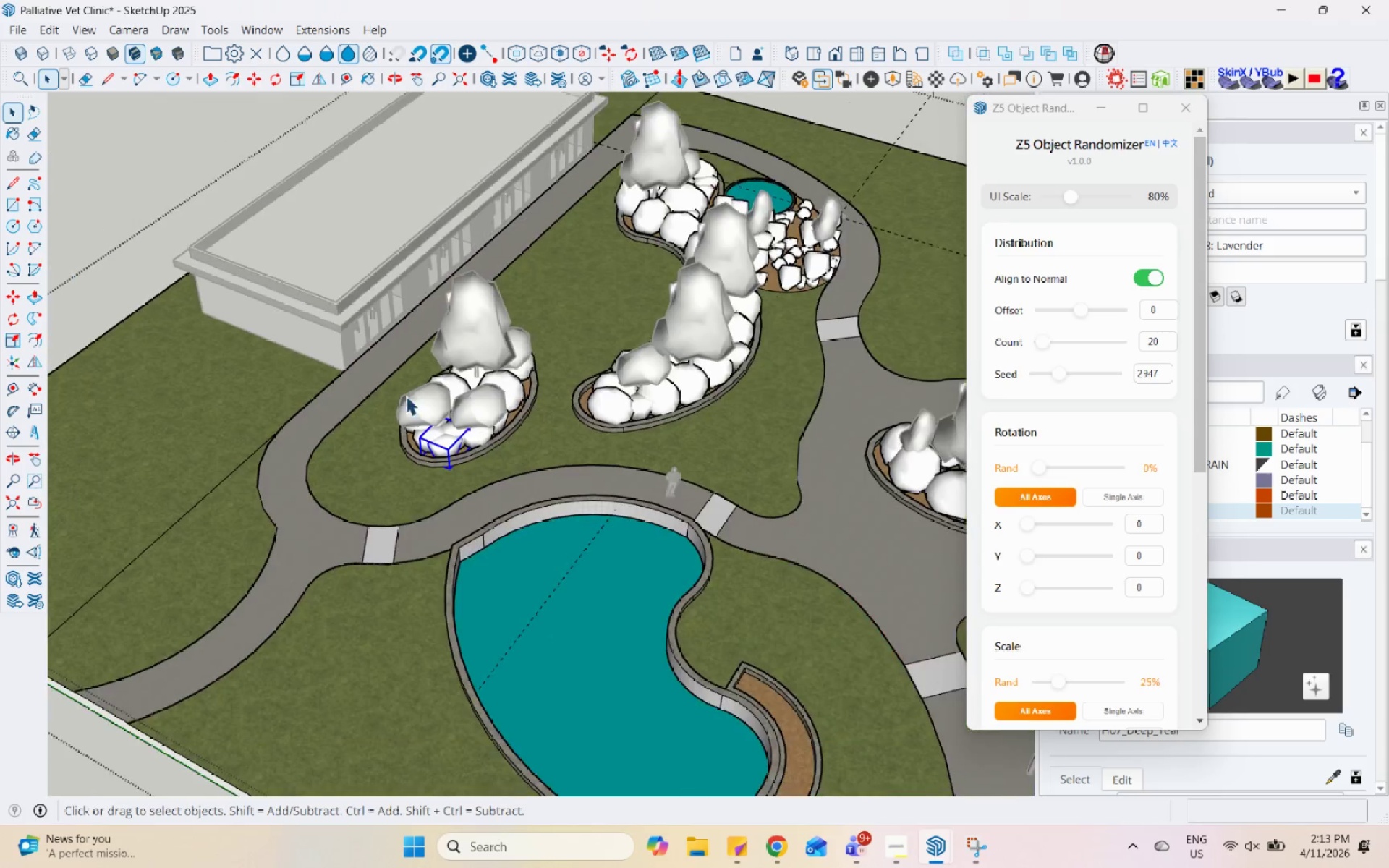 
scroll: coordinate [202, 260], scroll_direction: down, amount: 33.0
 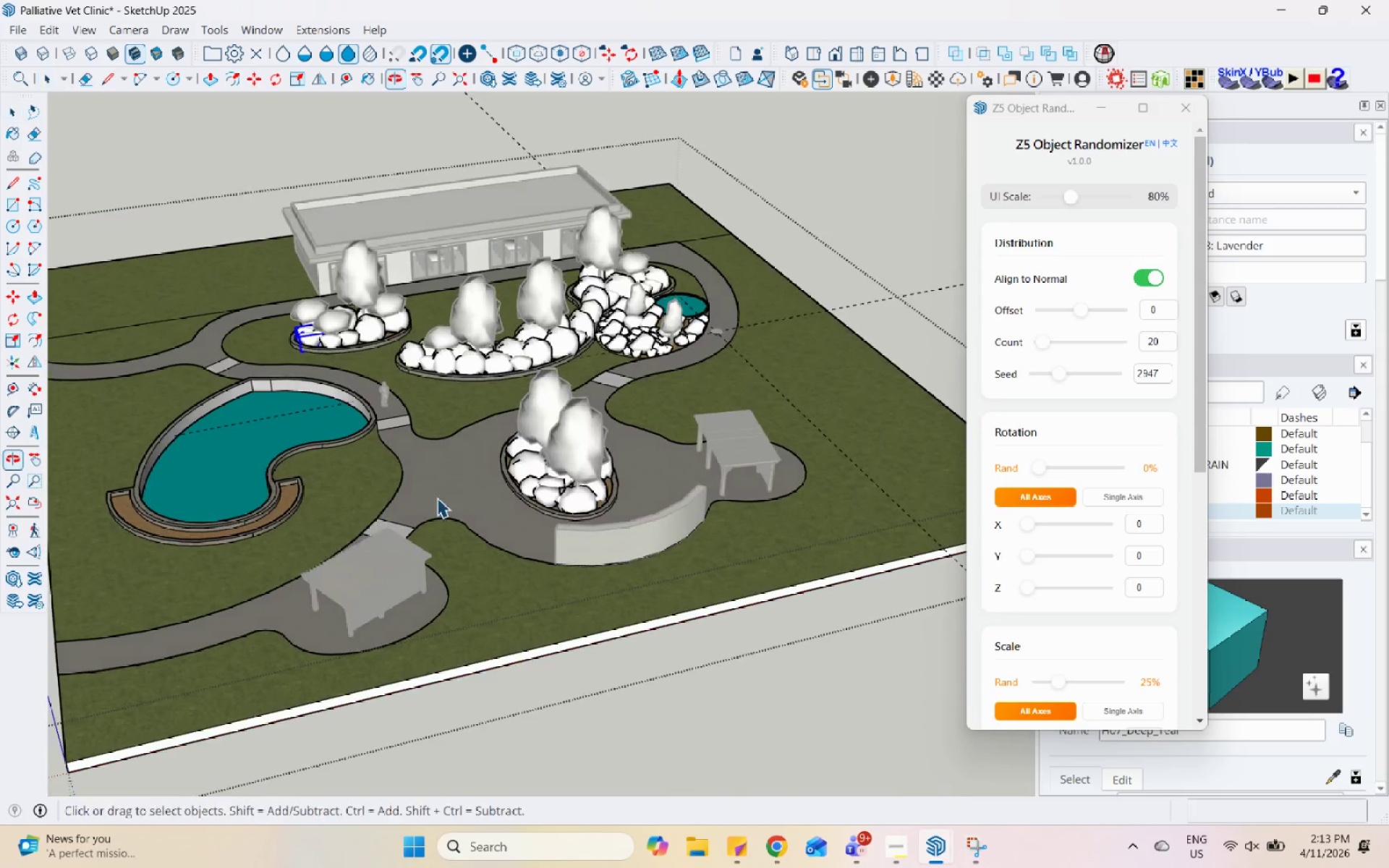 
left_click([855, 304])
 